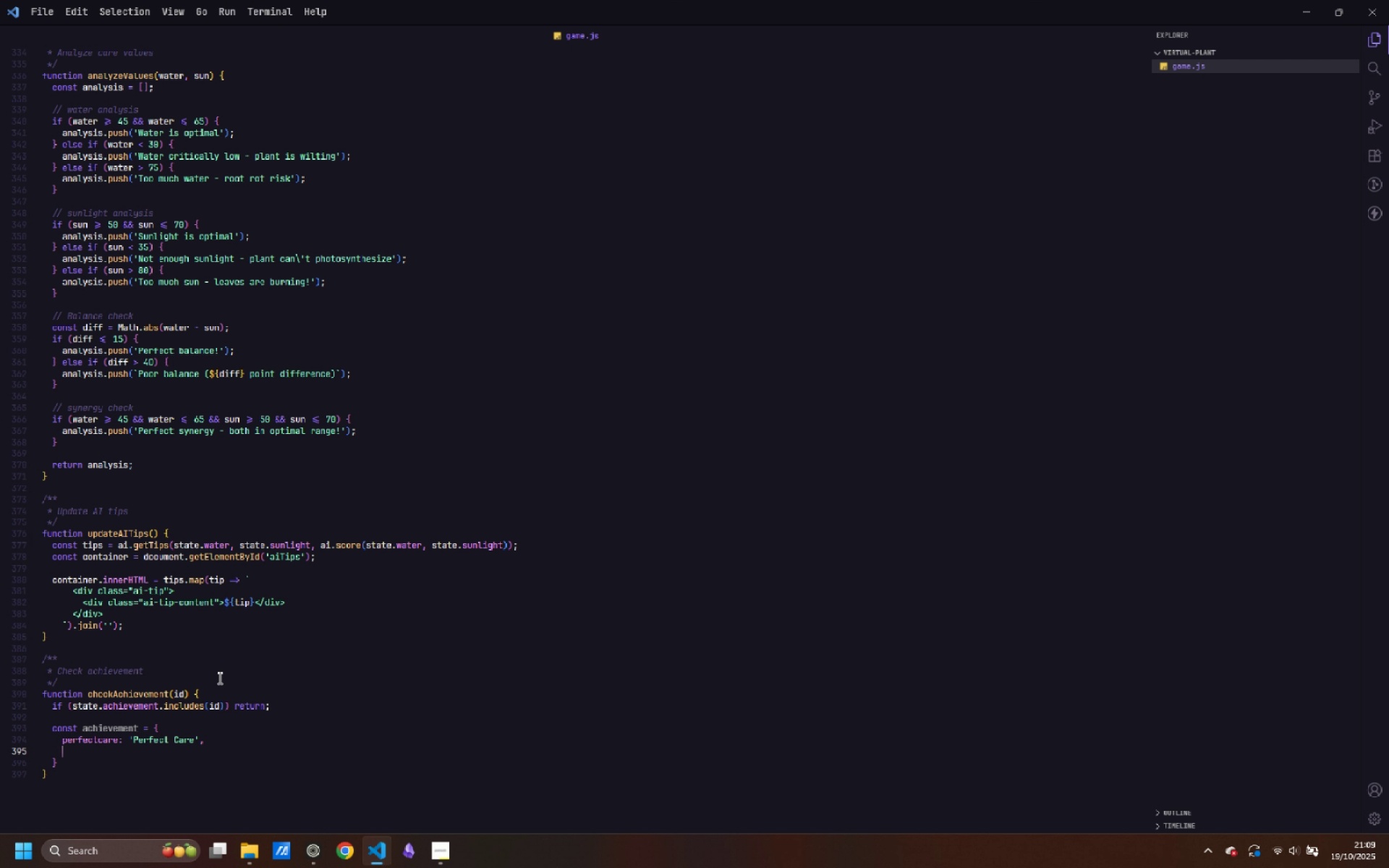 
key(Enter)
 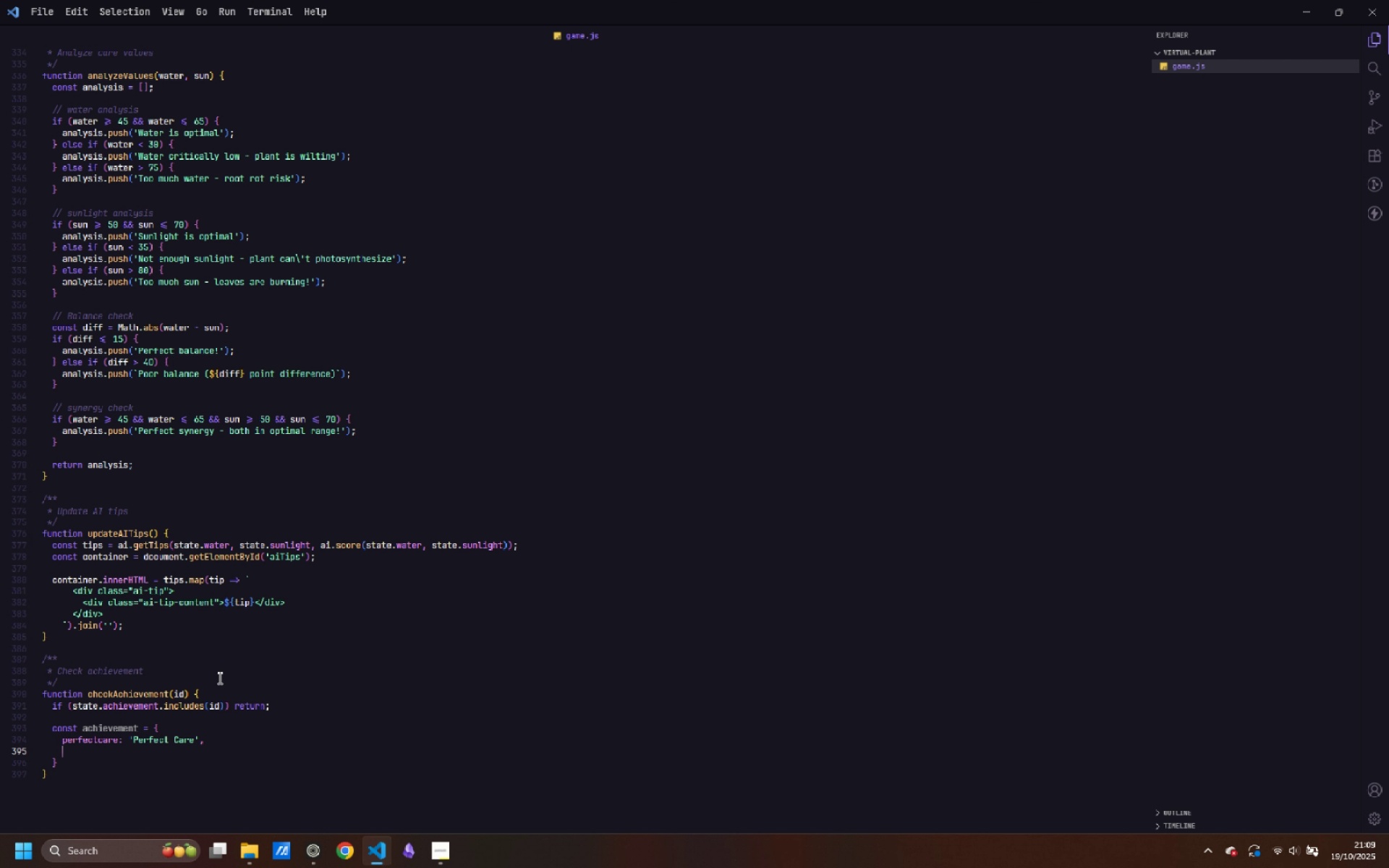 
type(tall: 'Sky High (150 px))
 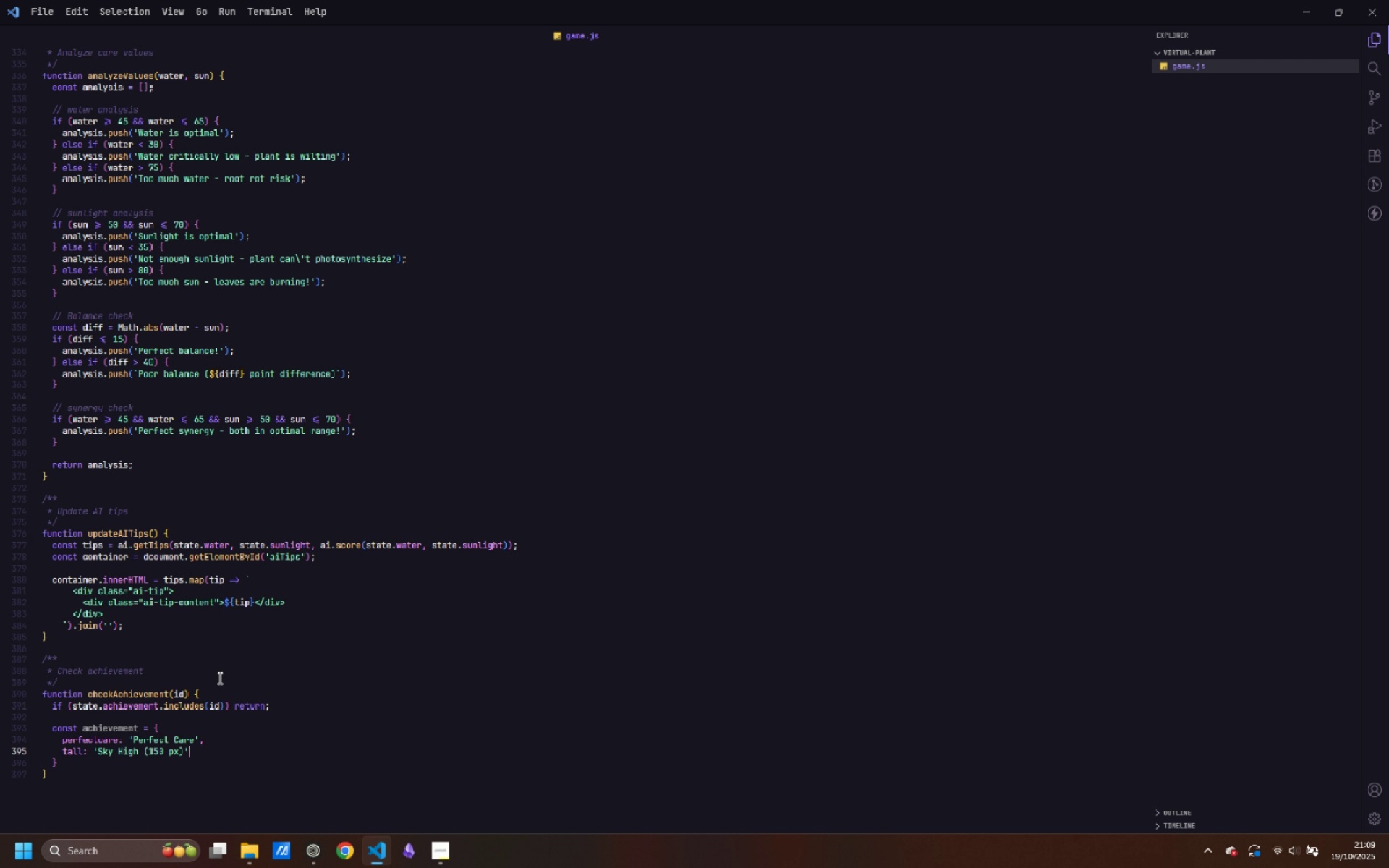 
 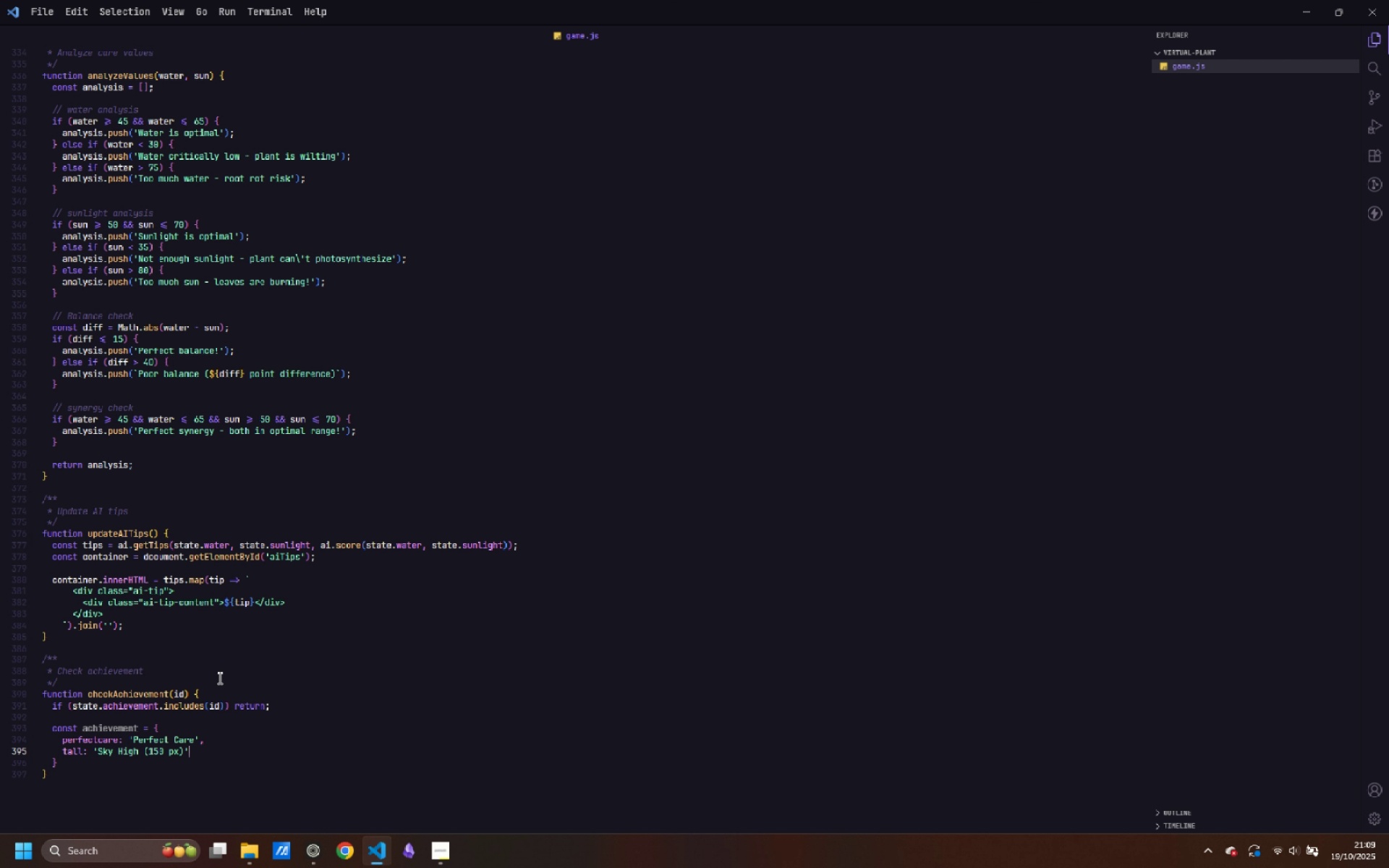 
key(ArrowRight)
 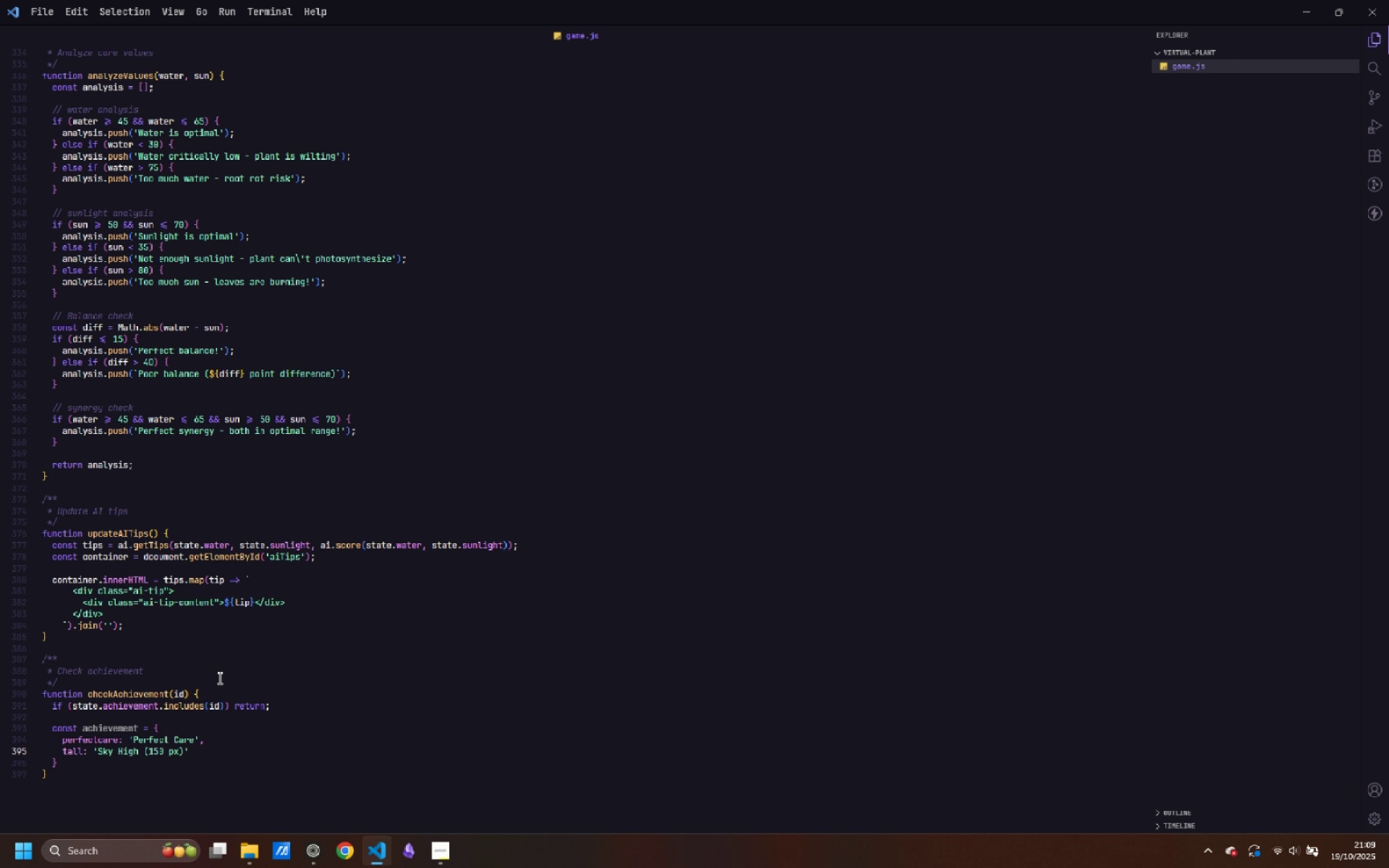 
key(Comma)
 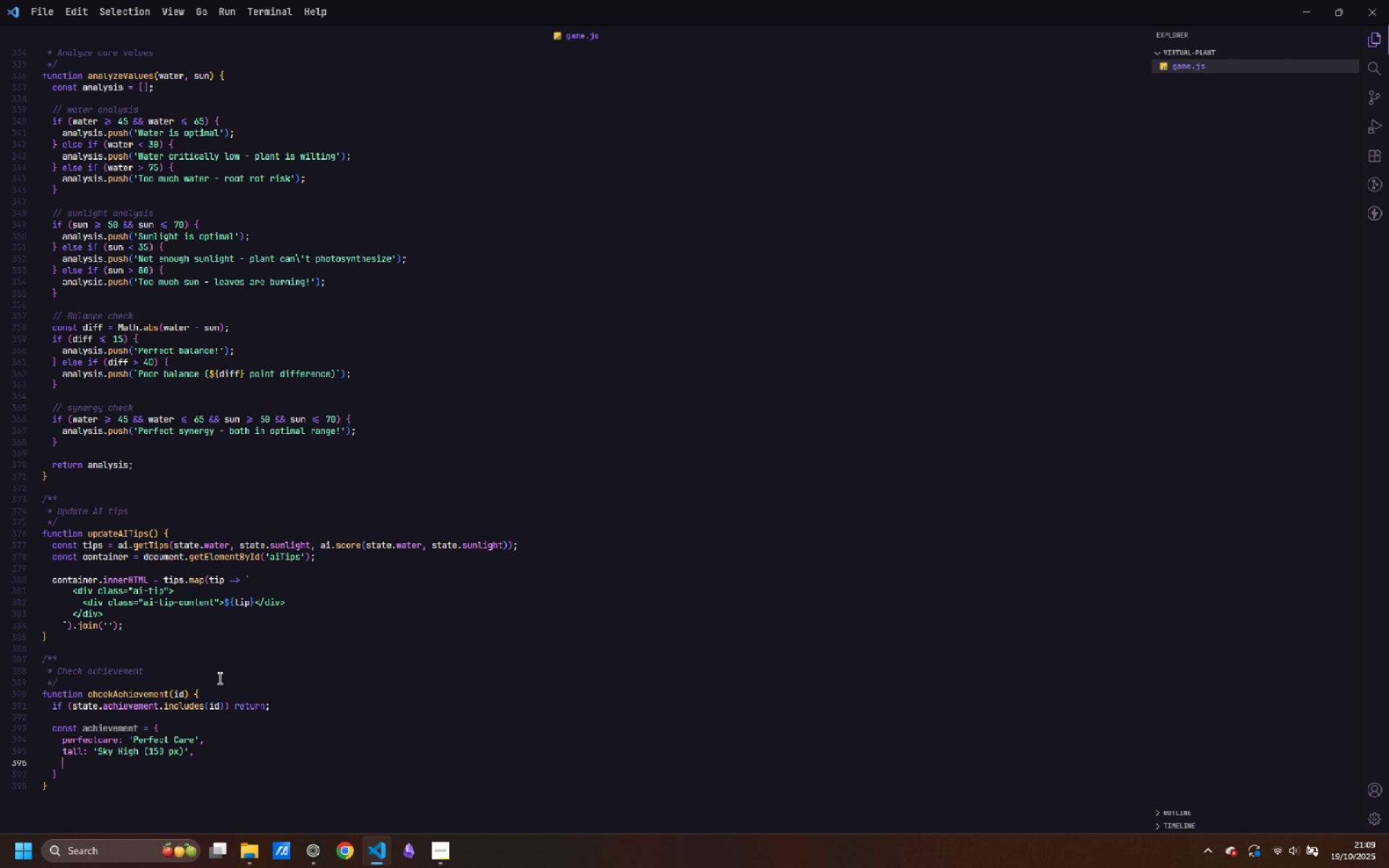 
key(Enter)
 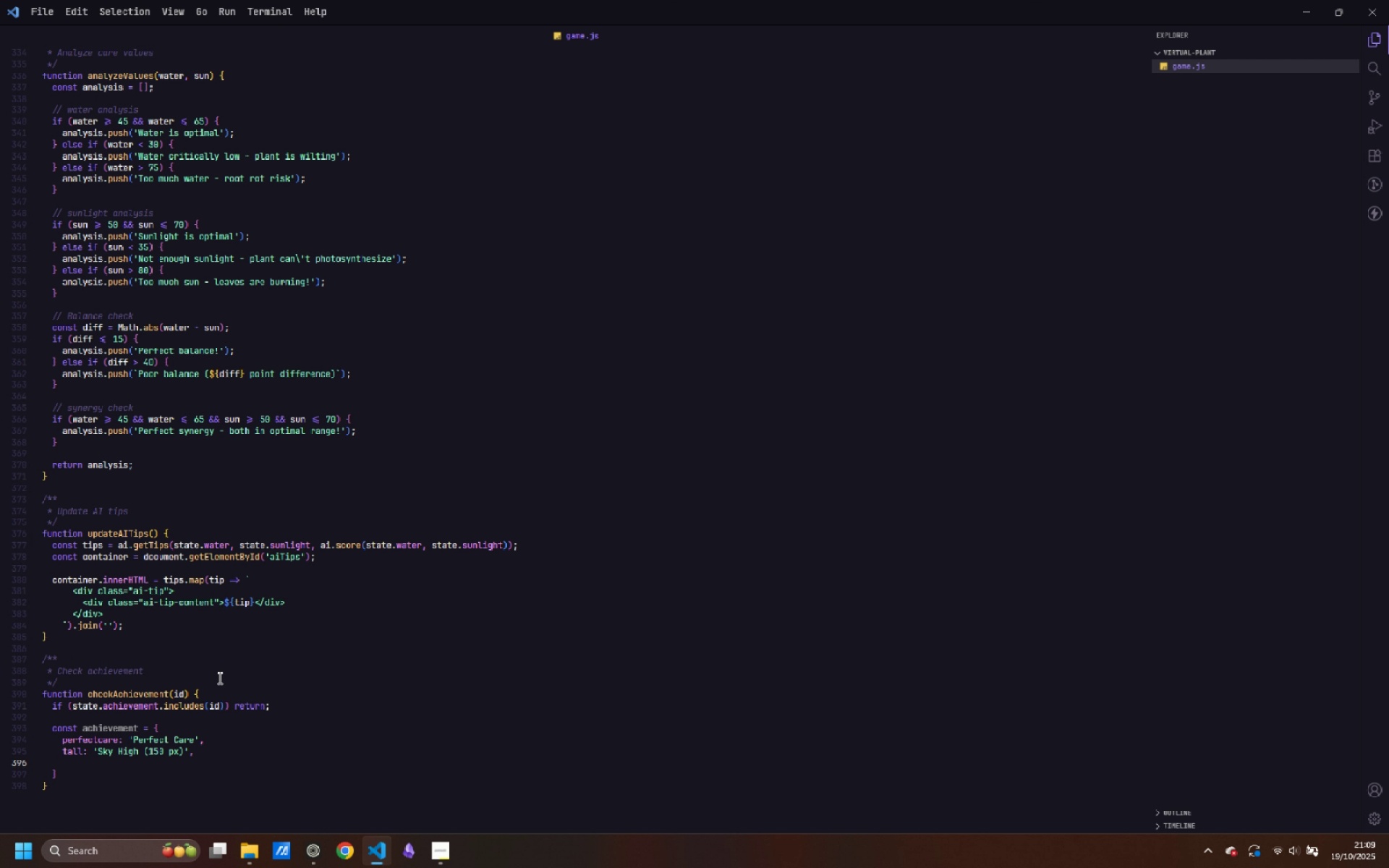 
type(survivor: '10 Day Survivor)
 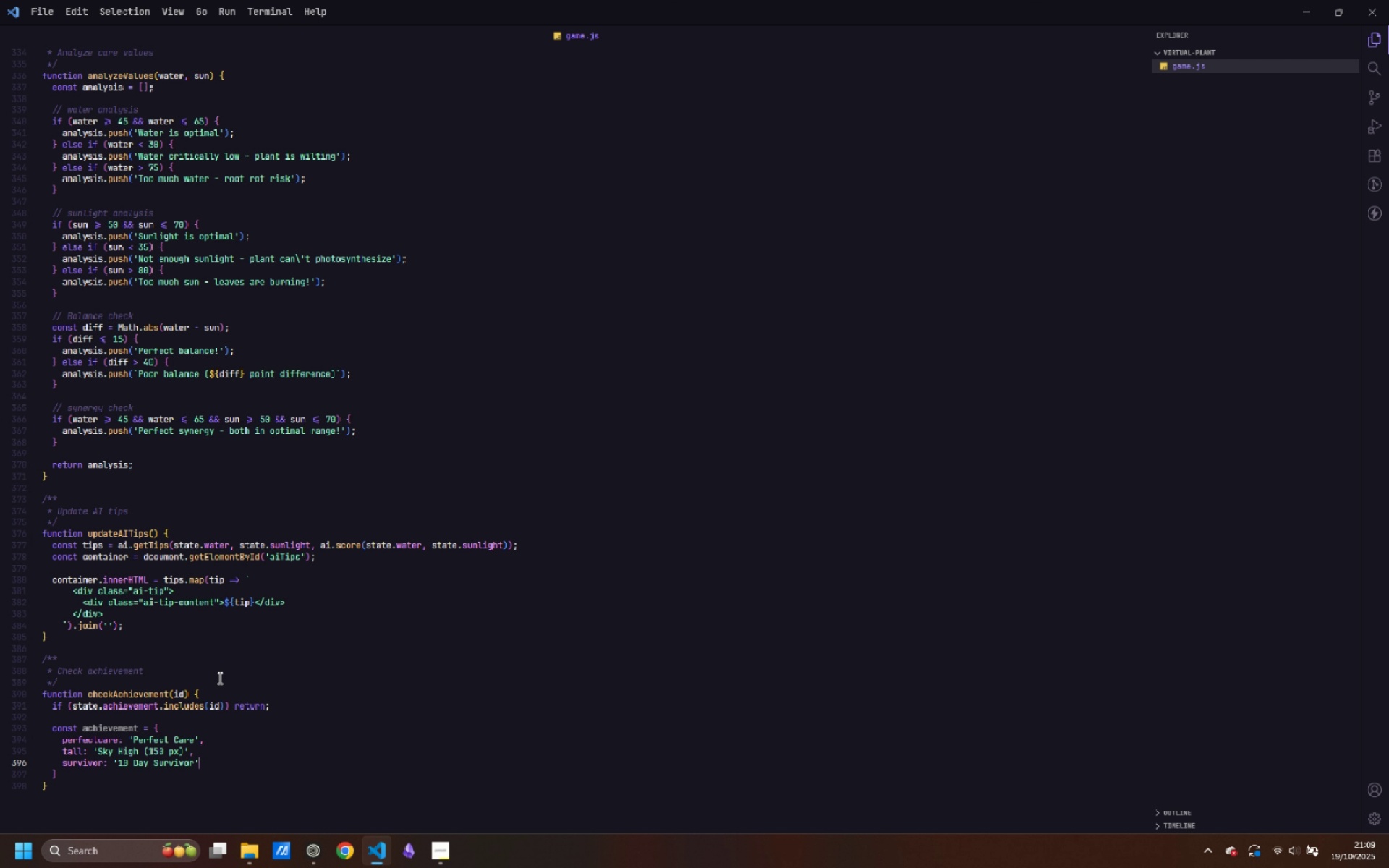 
 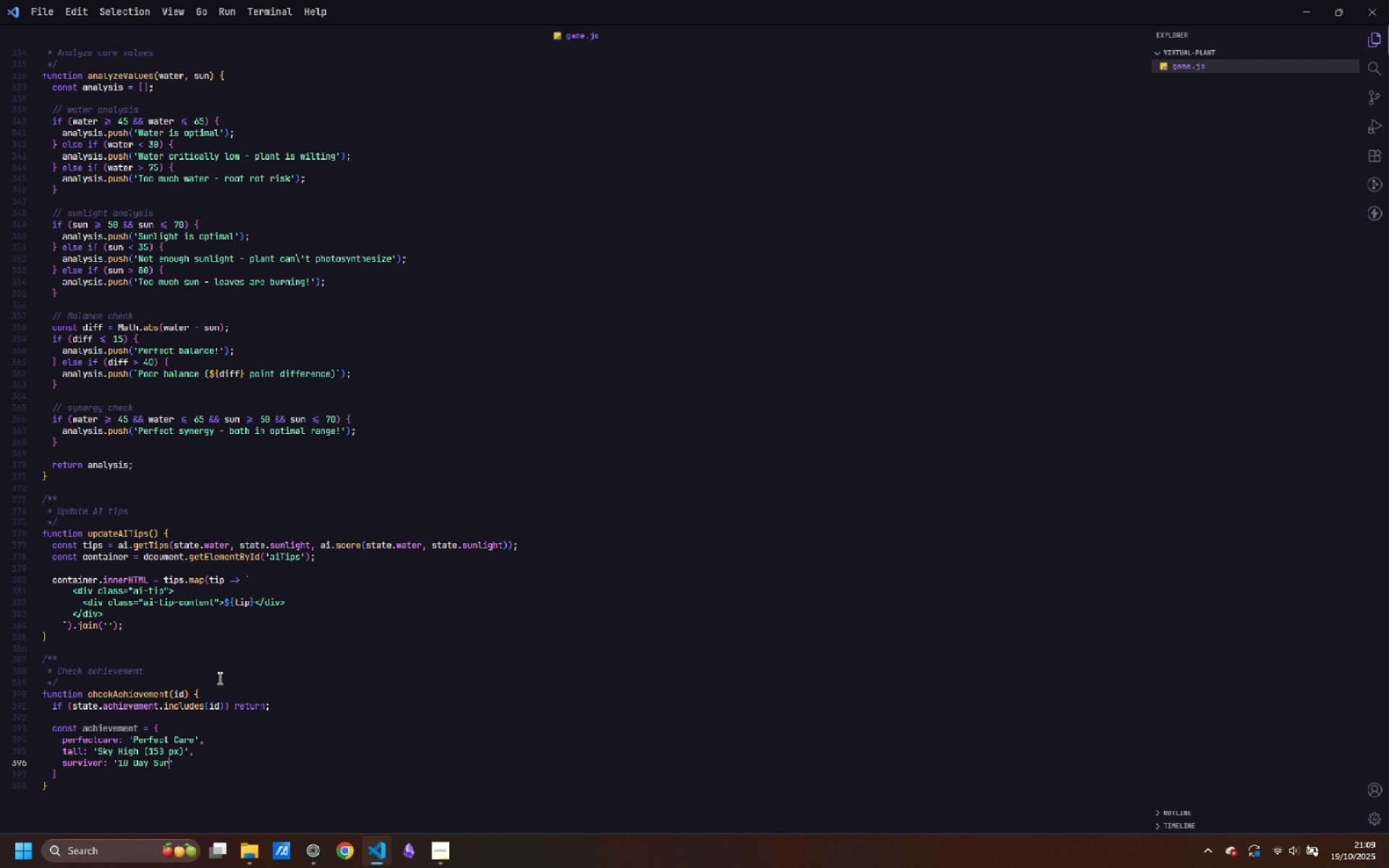 
key(ArrowRight)
 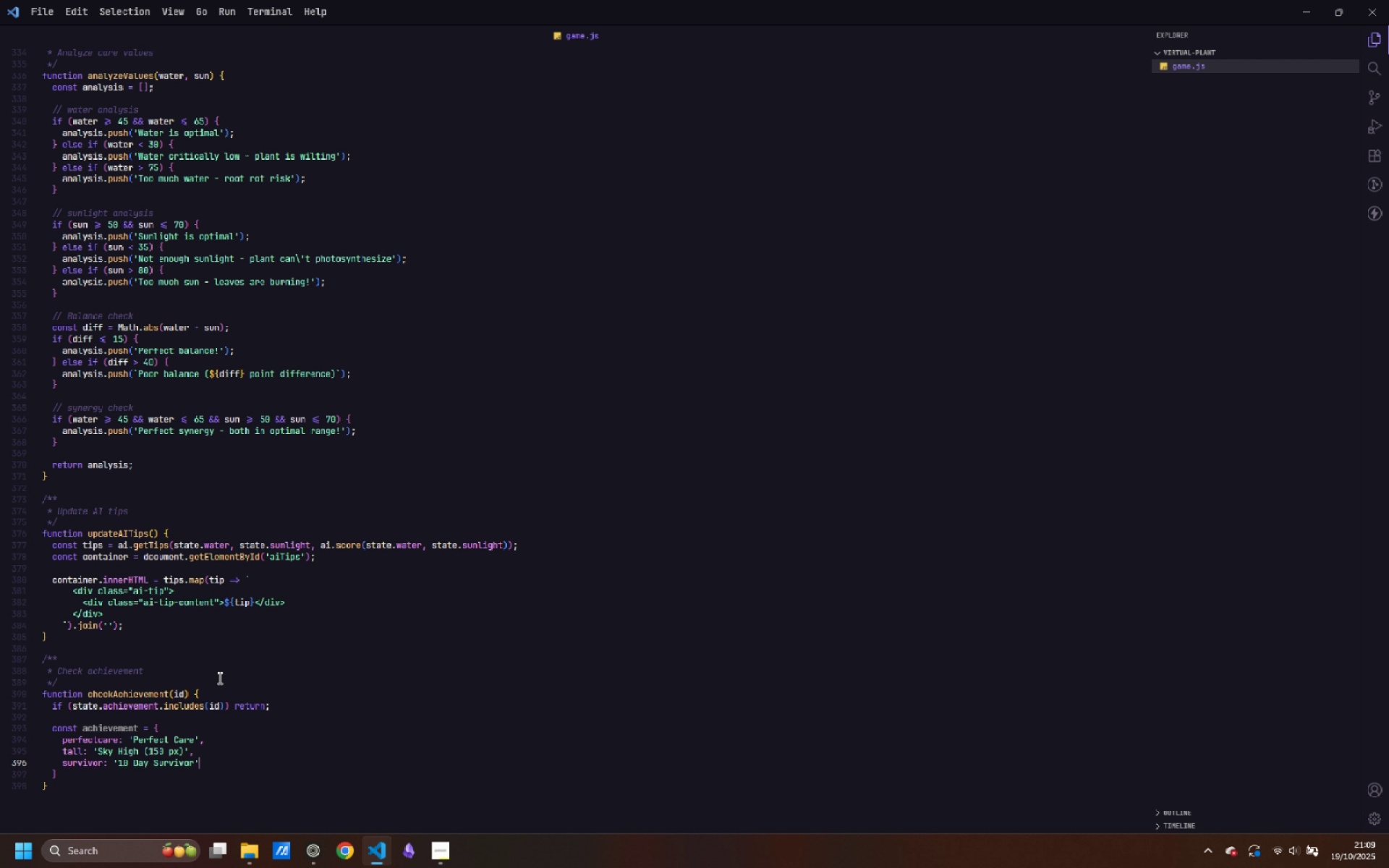 
key(Comma)
 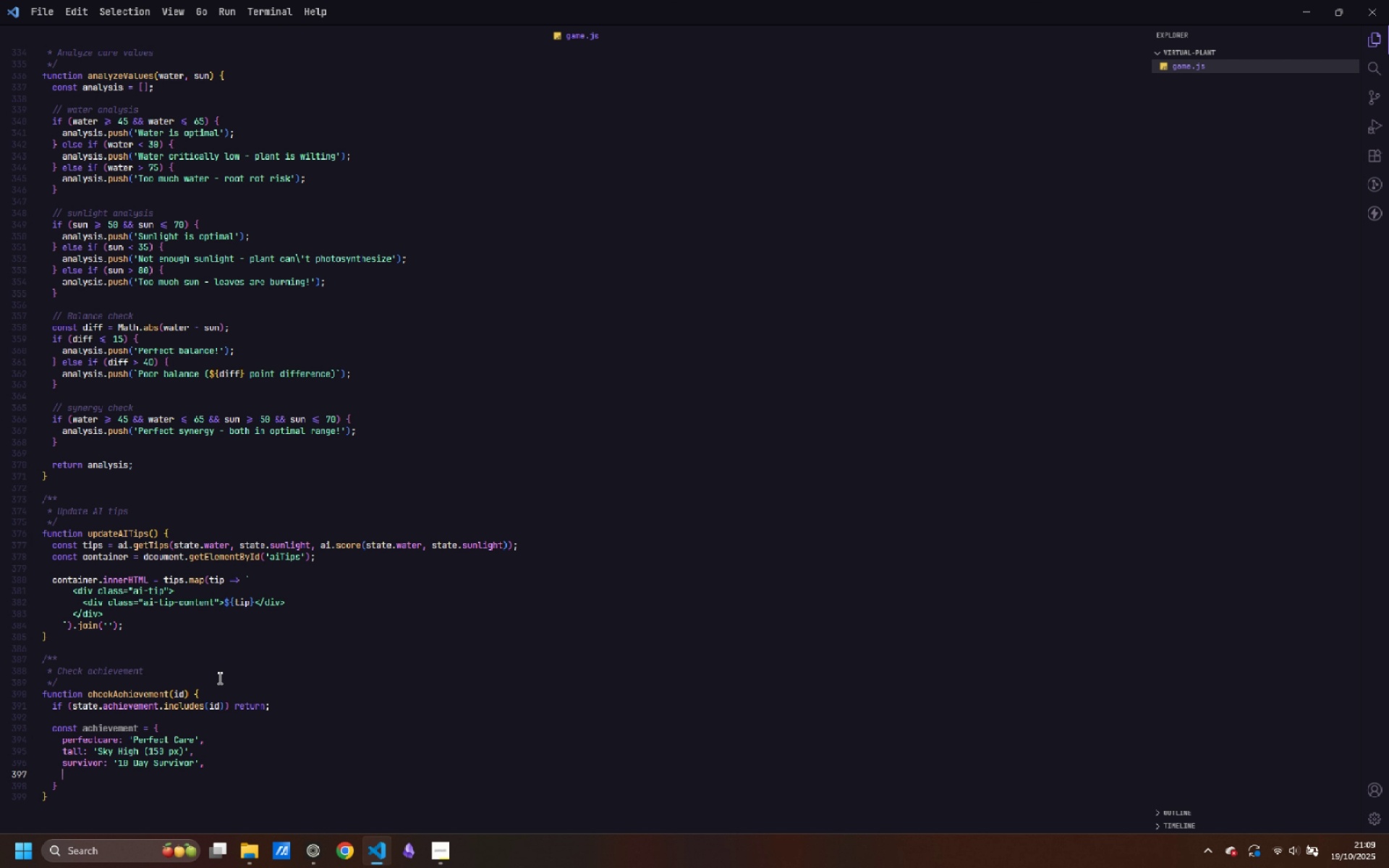 
key(Enter)
 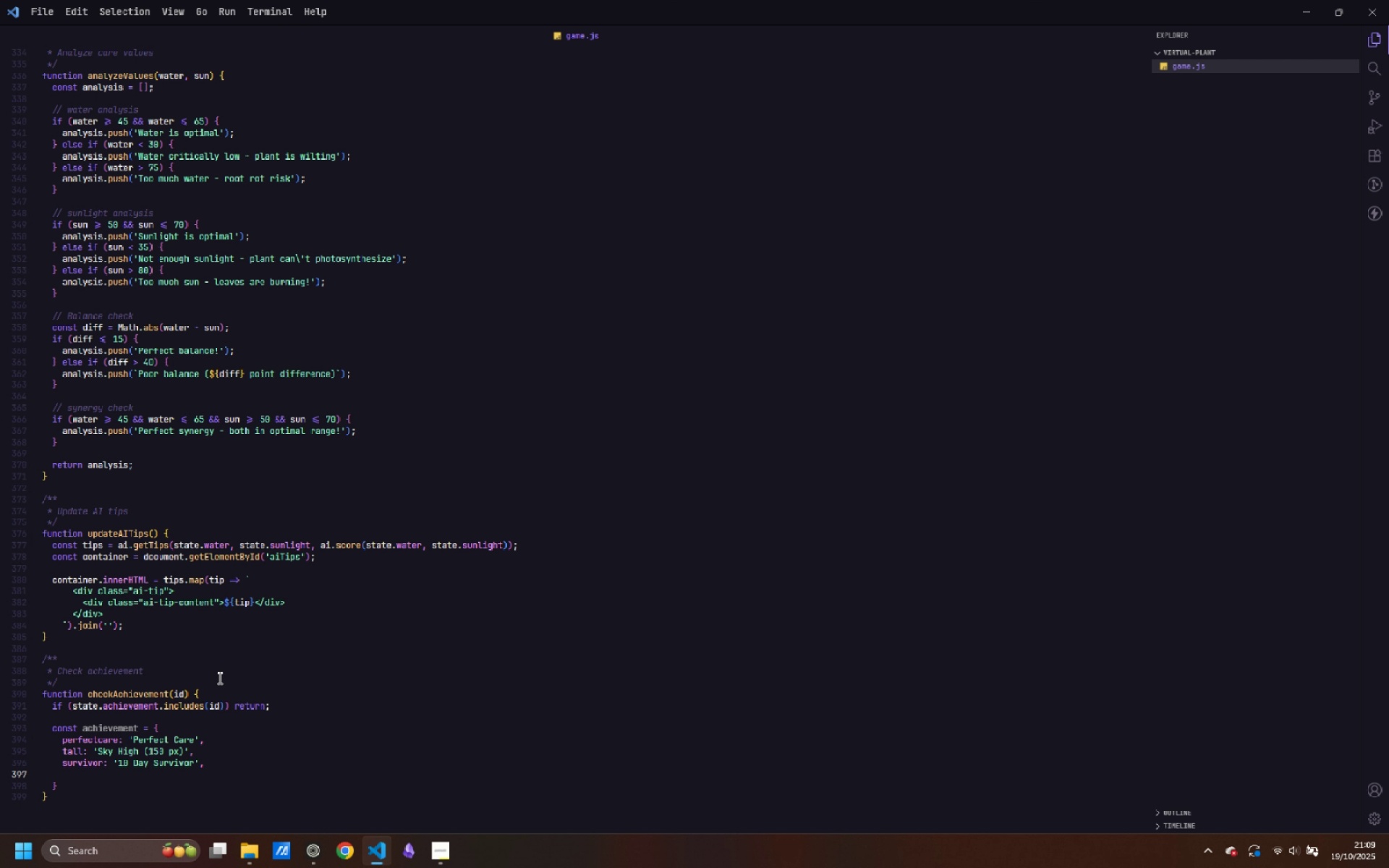 
type(master: 'Master Gardener)
 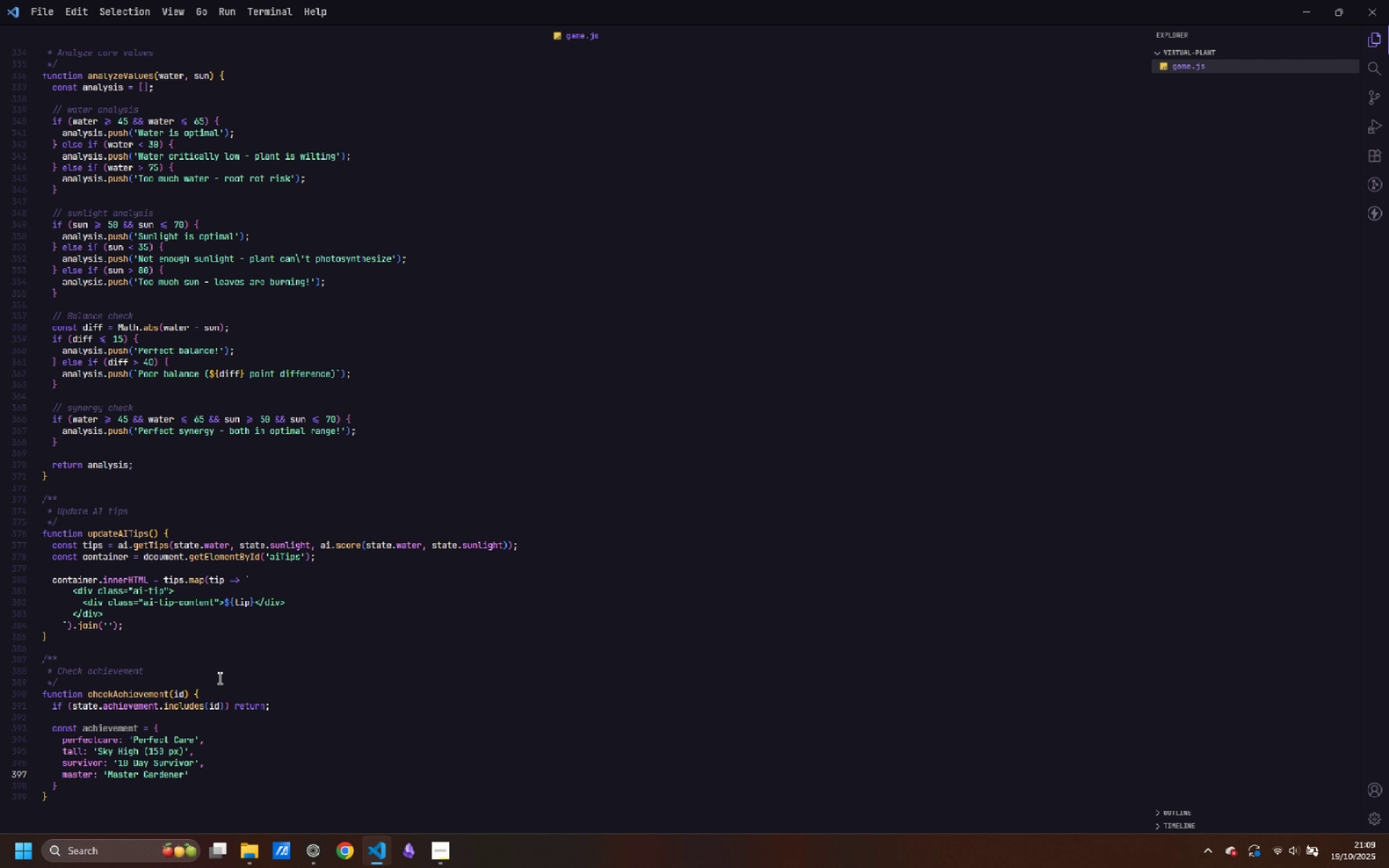 
key(ArrowDown)
 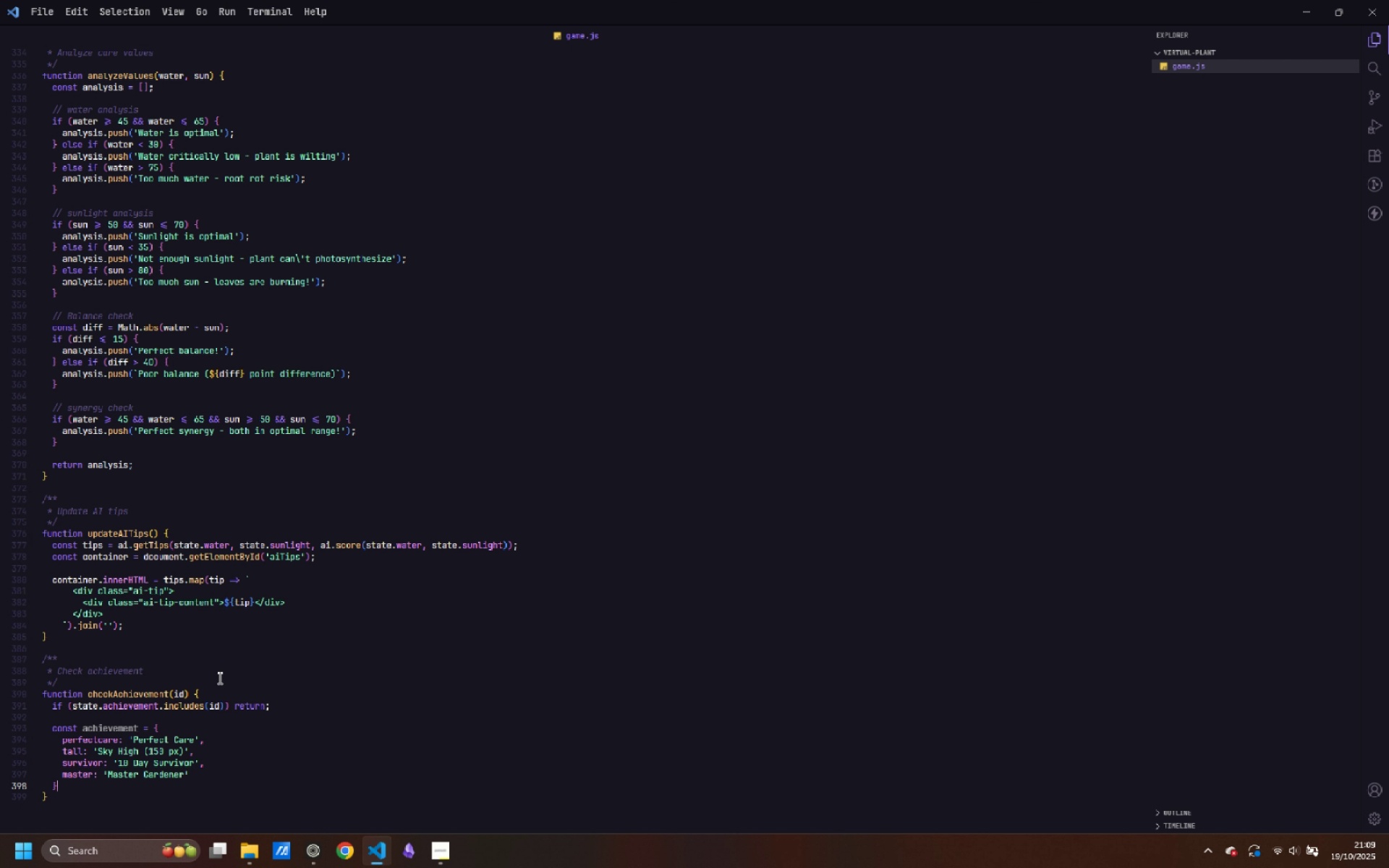 
key(Semicolon)
 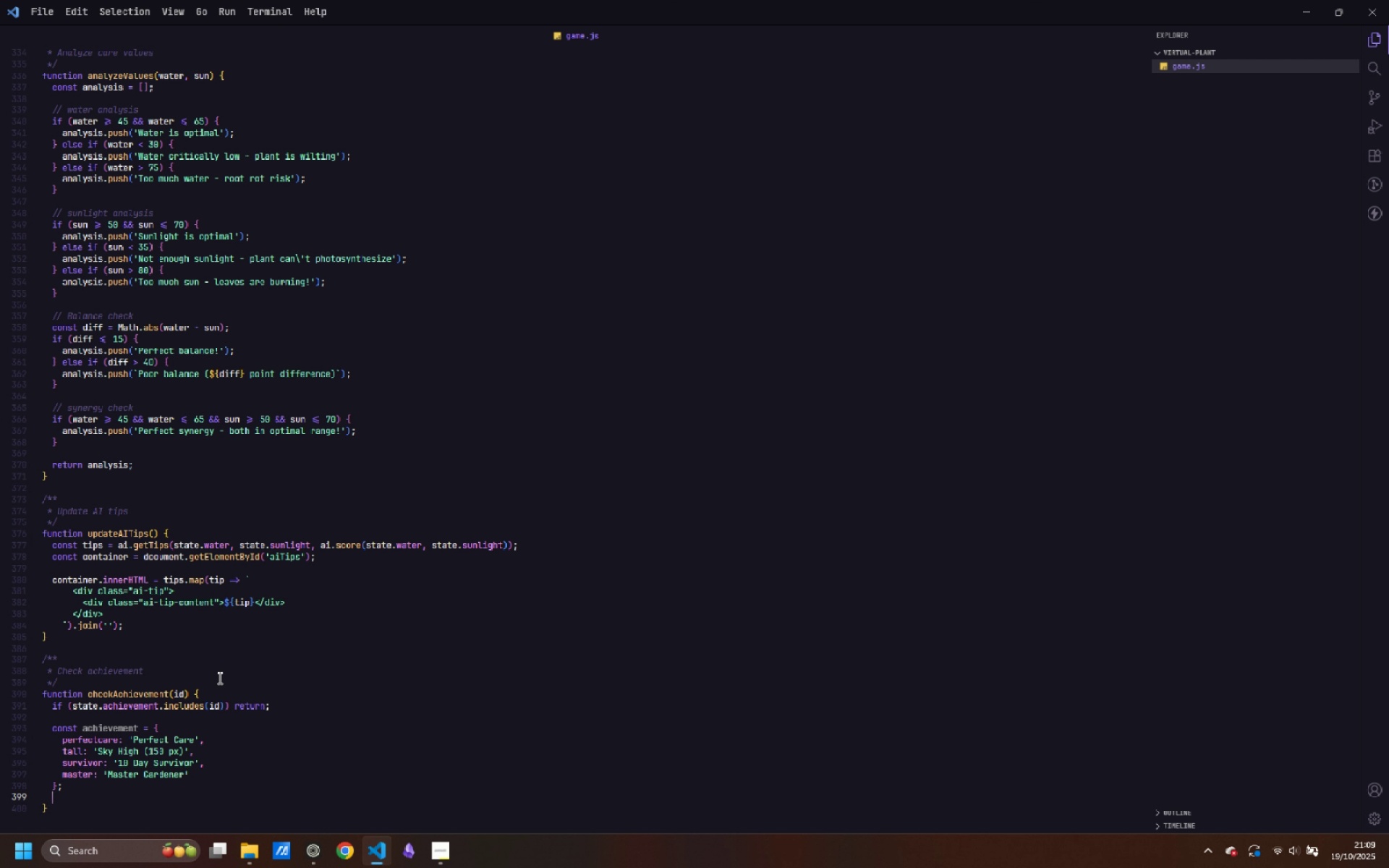 
key(Enter)
 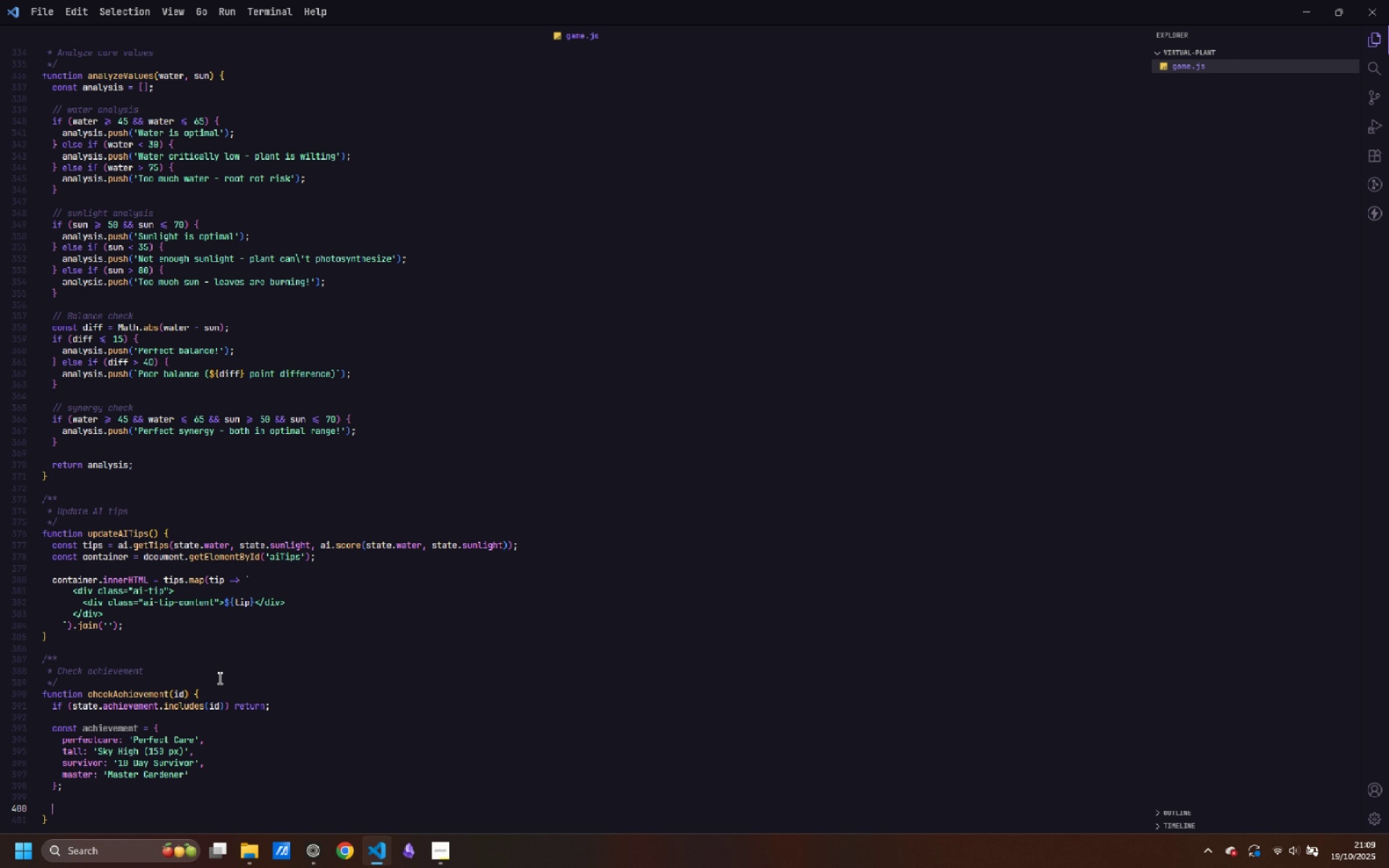 
key(Enter)
 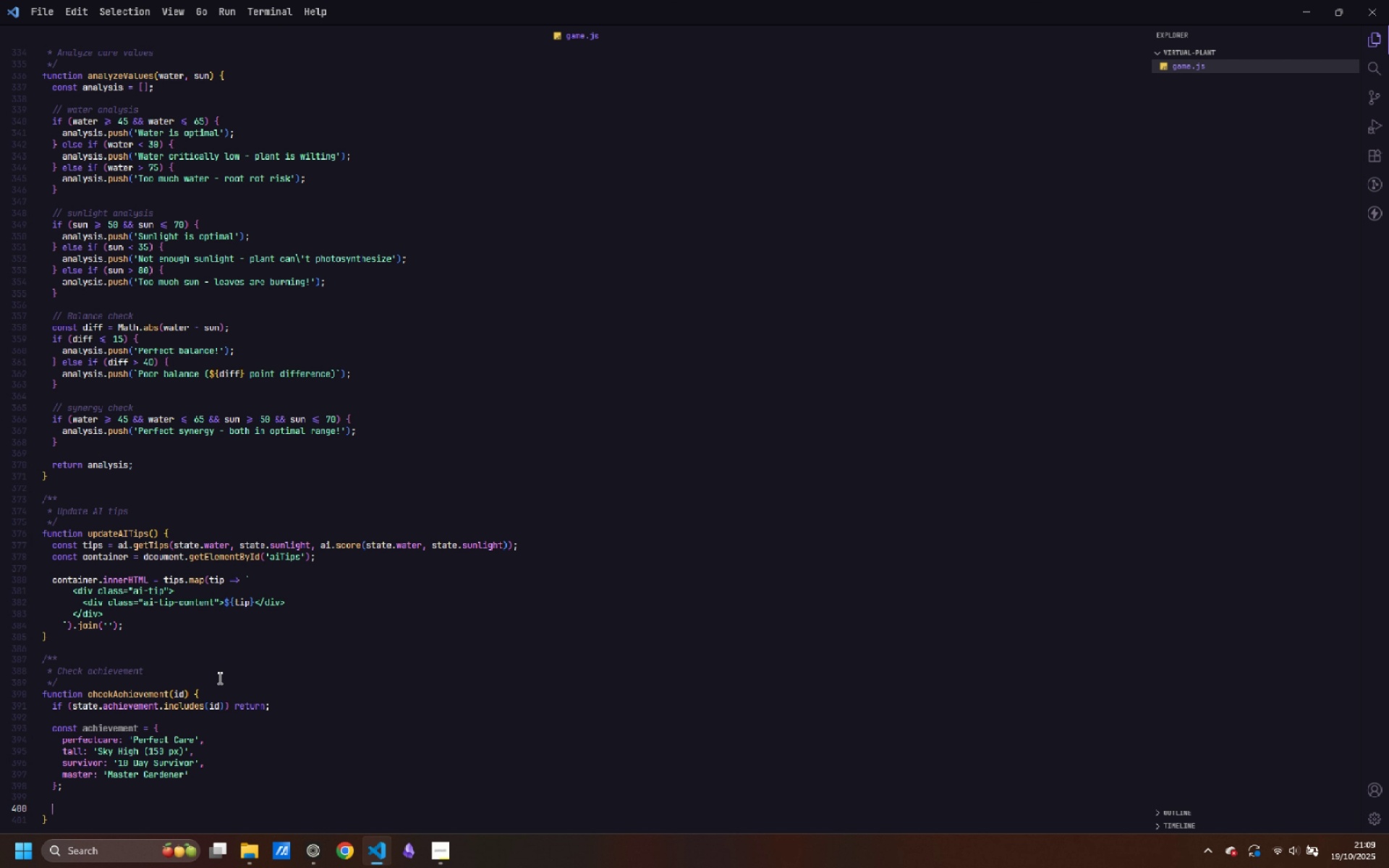 
type(if (acheve)
key(Backspace)
key(Backspace)
key(Backspace)
type(ievement[id)
 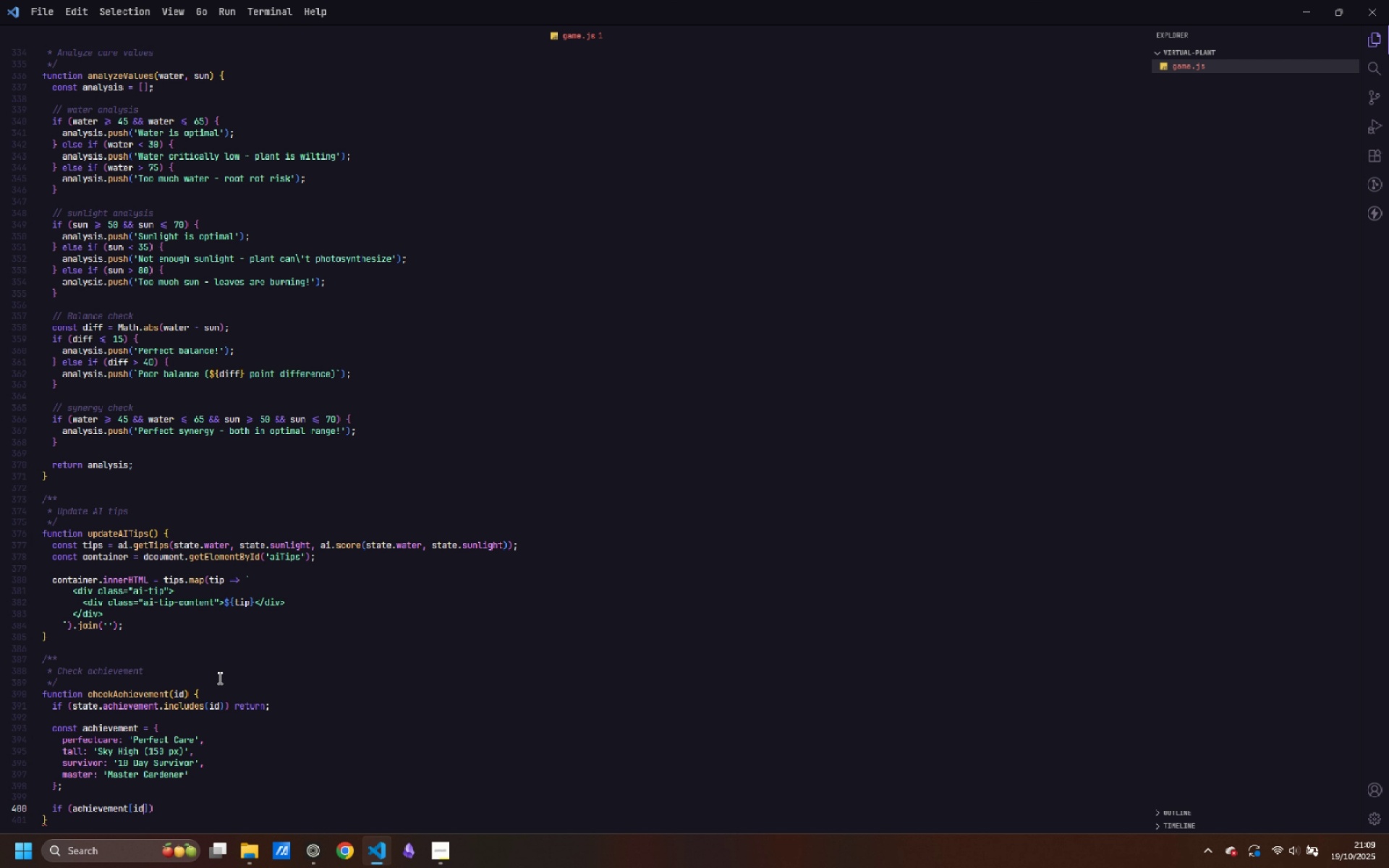 
key(ArrowRight)
 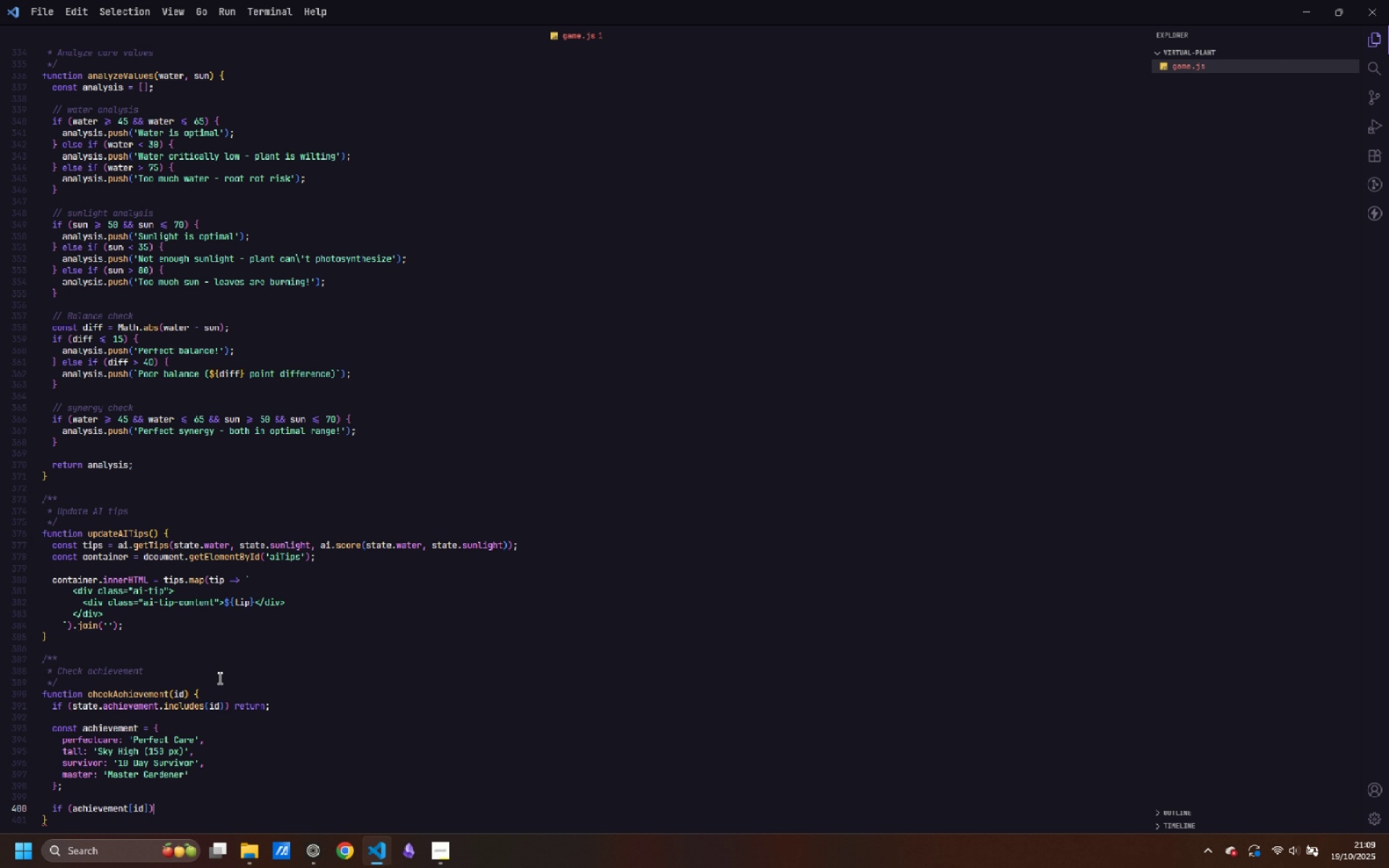 
key(ArrowRight)
 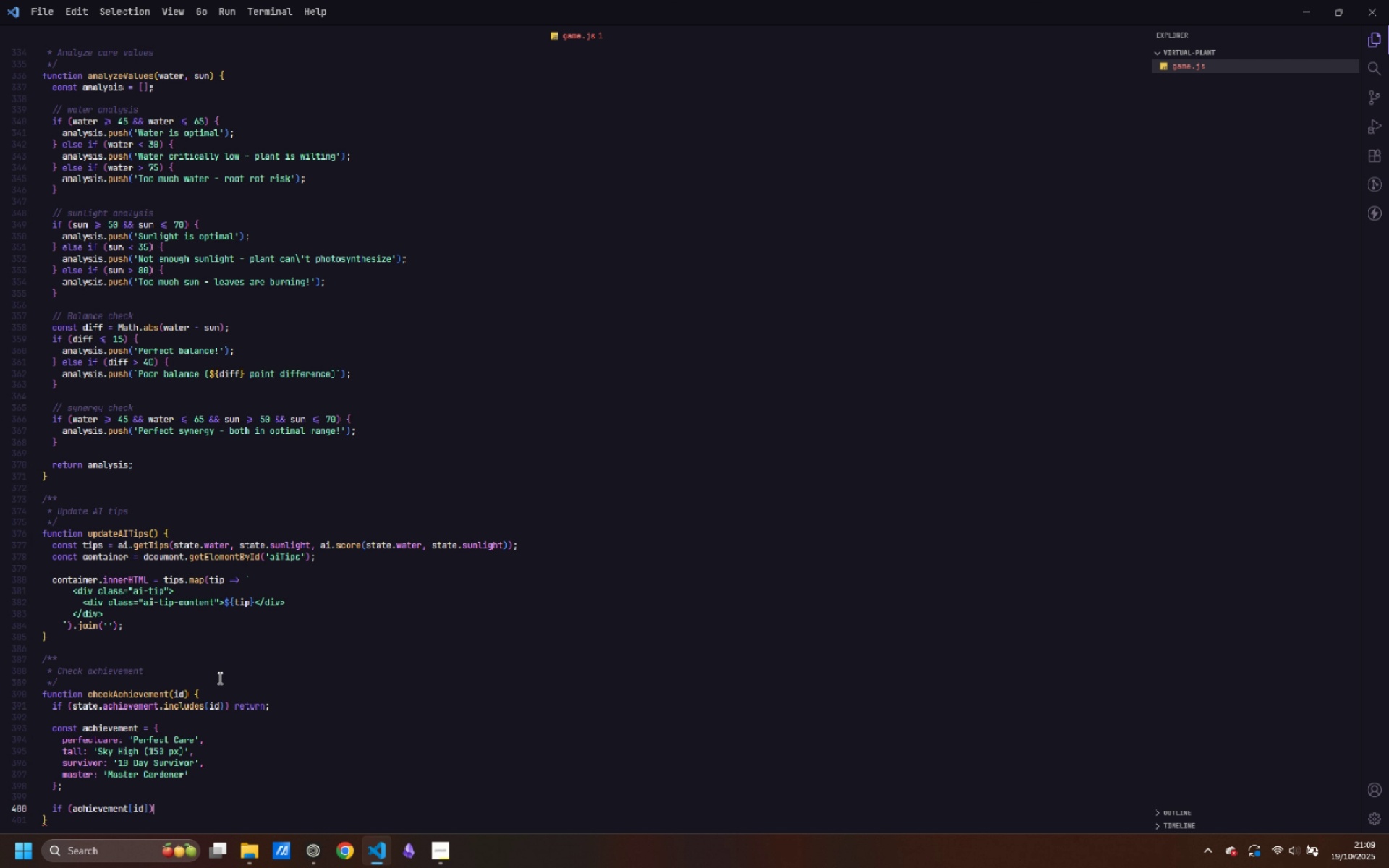 
key(ArrowLeft)
 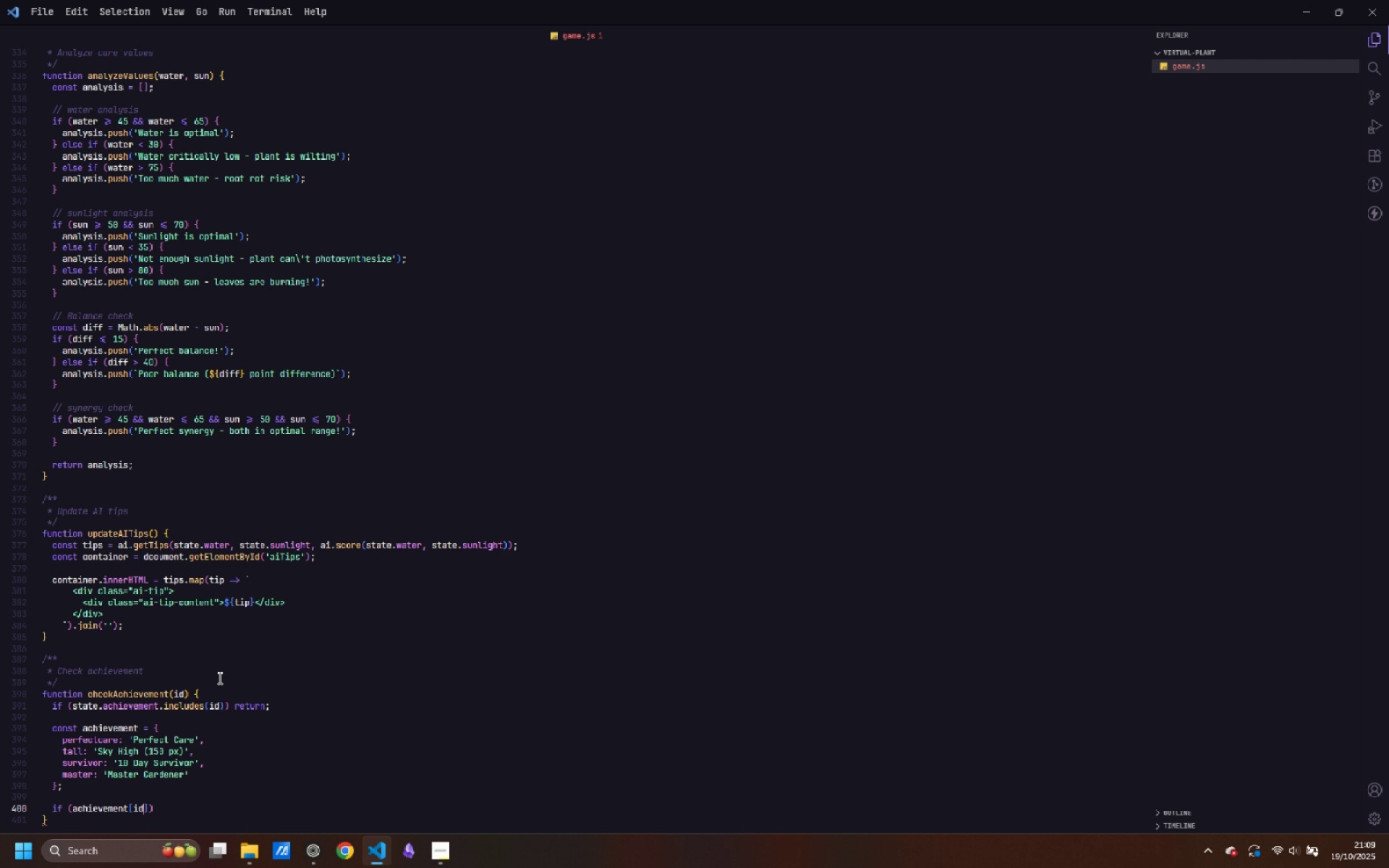 
key(ArrowLeft)
 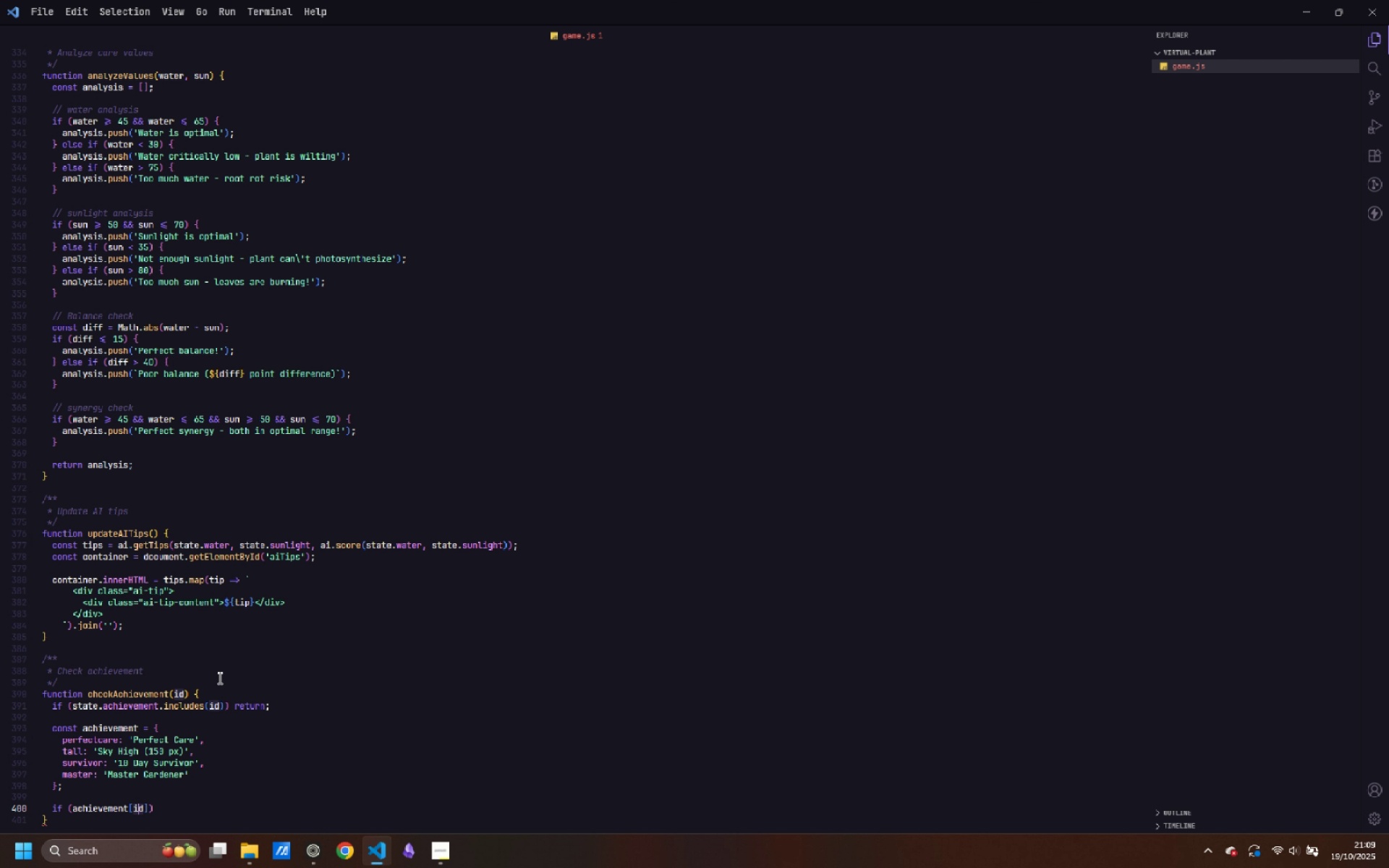 
key(ArrowLeft)
 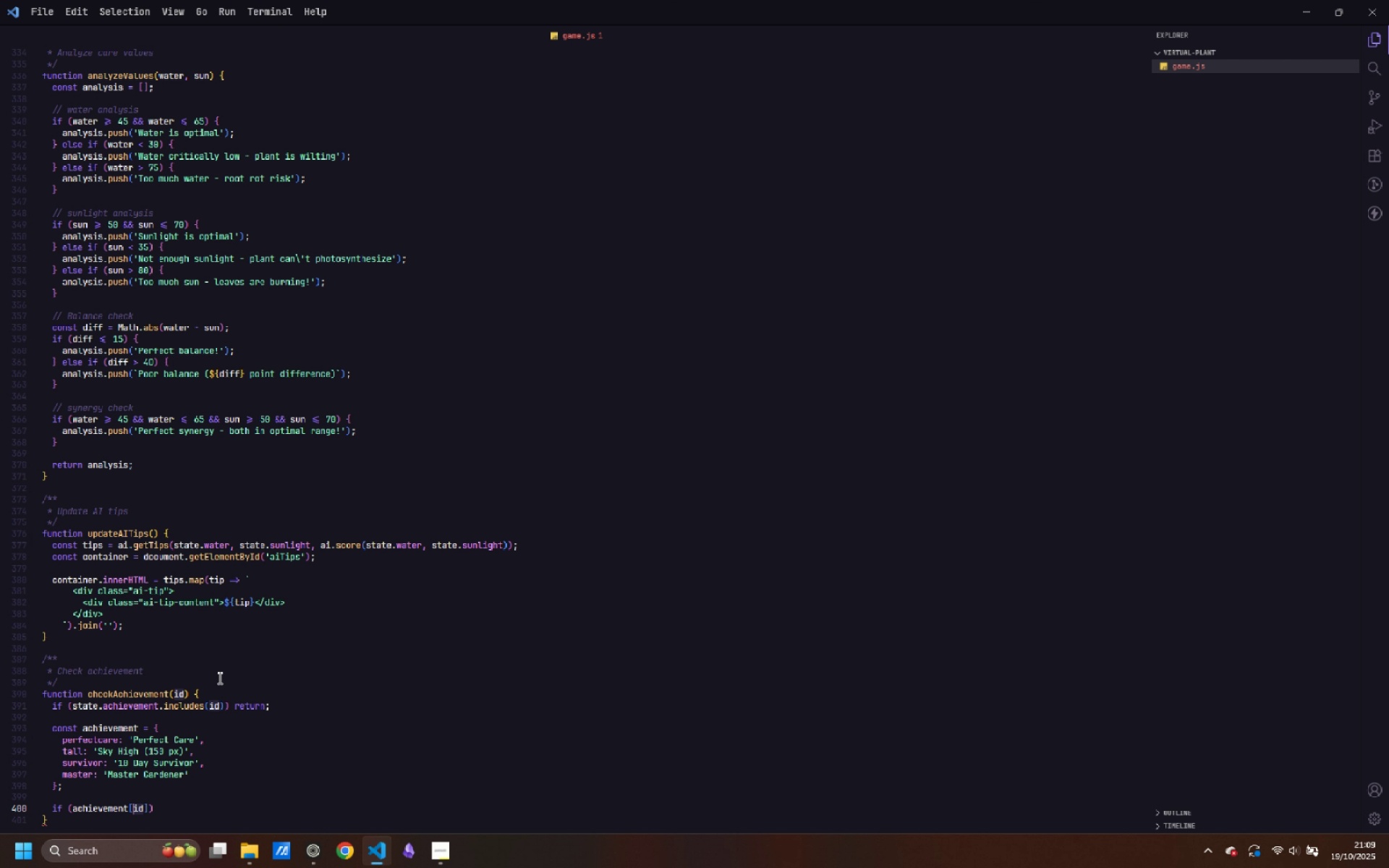 
key(ArrowLeft)
 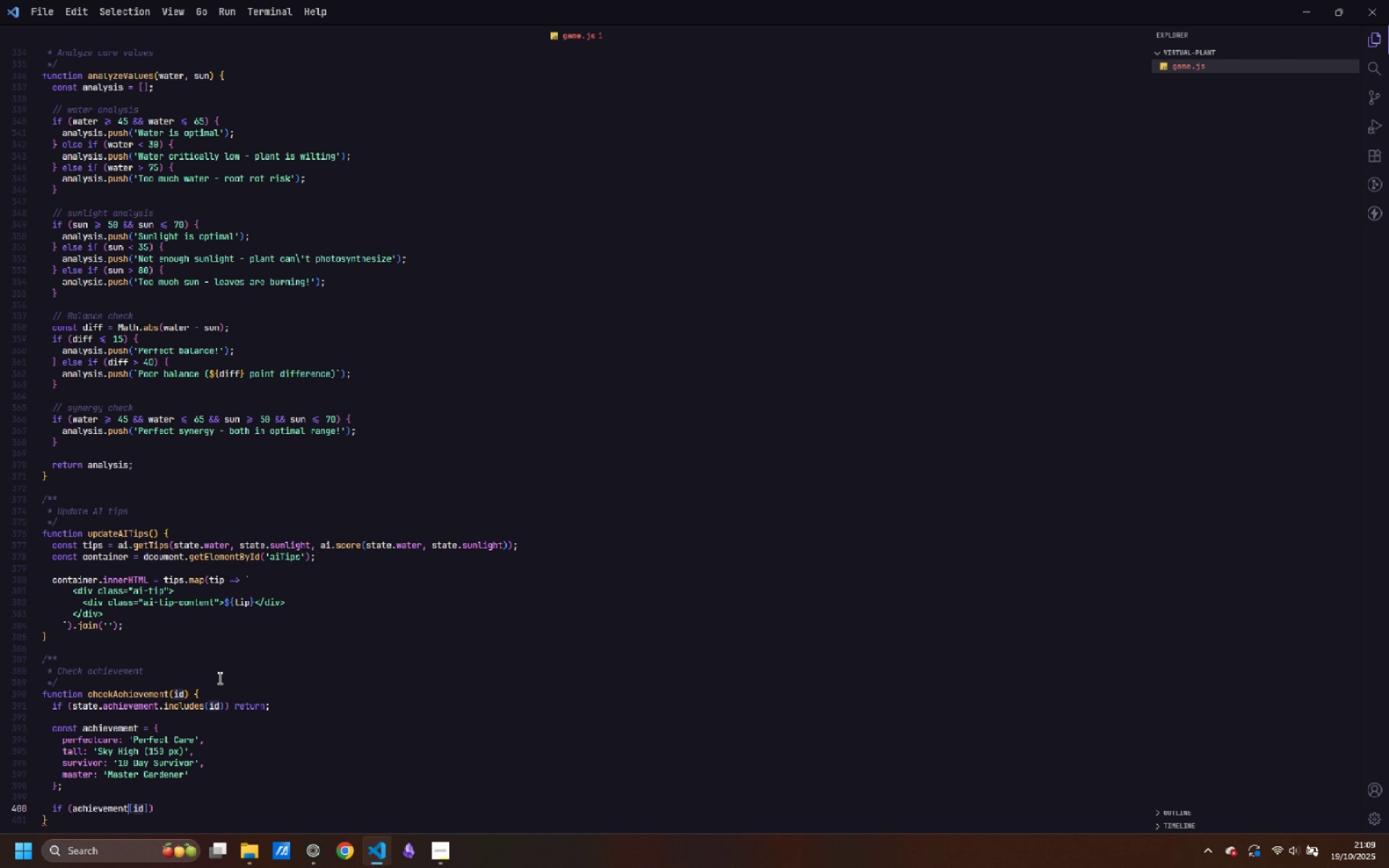 
key(ArrowLeft)
 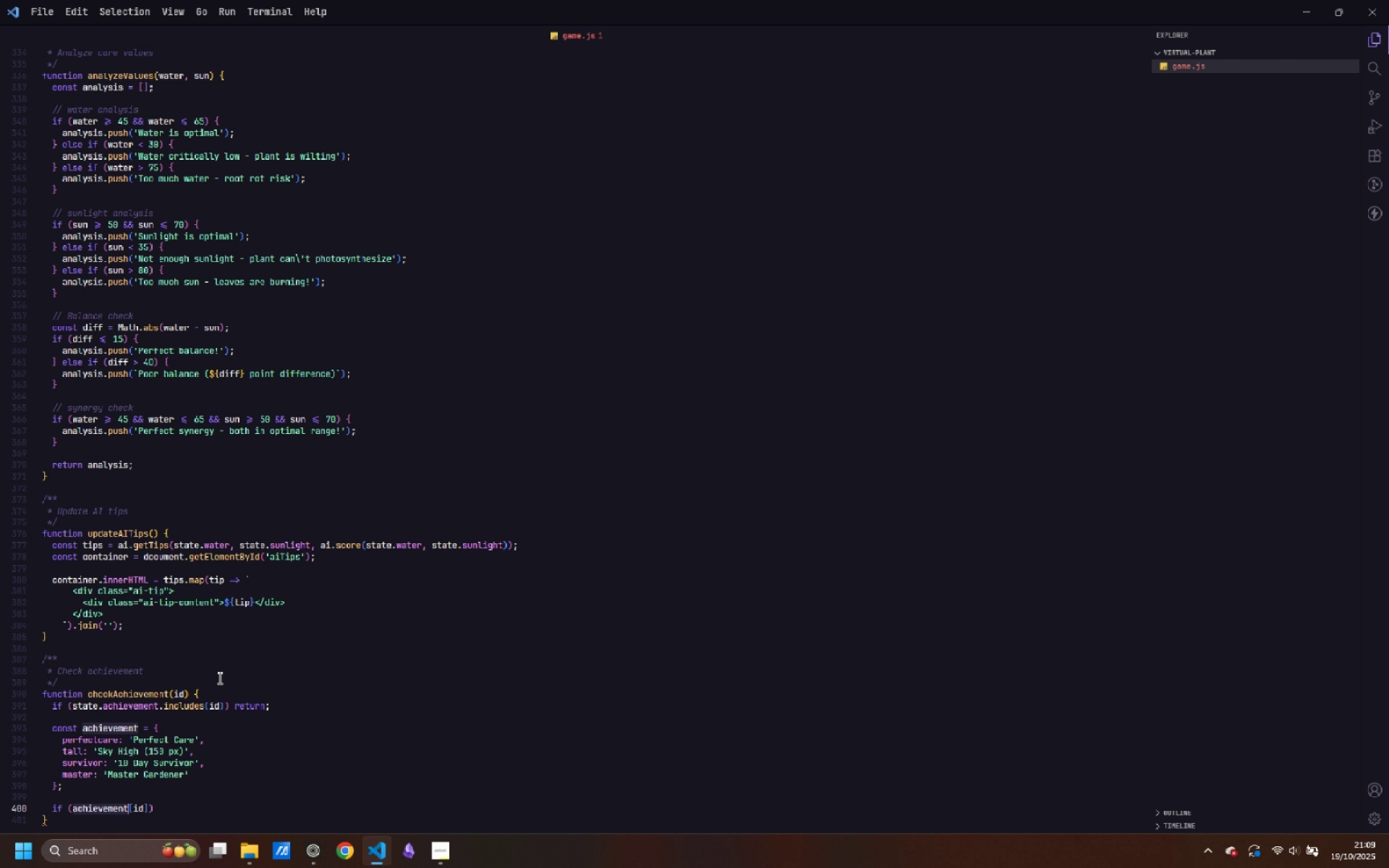 
key(S)
 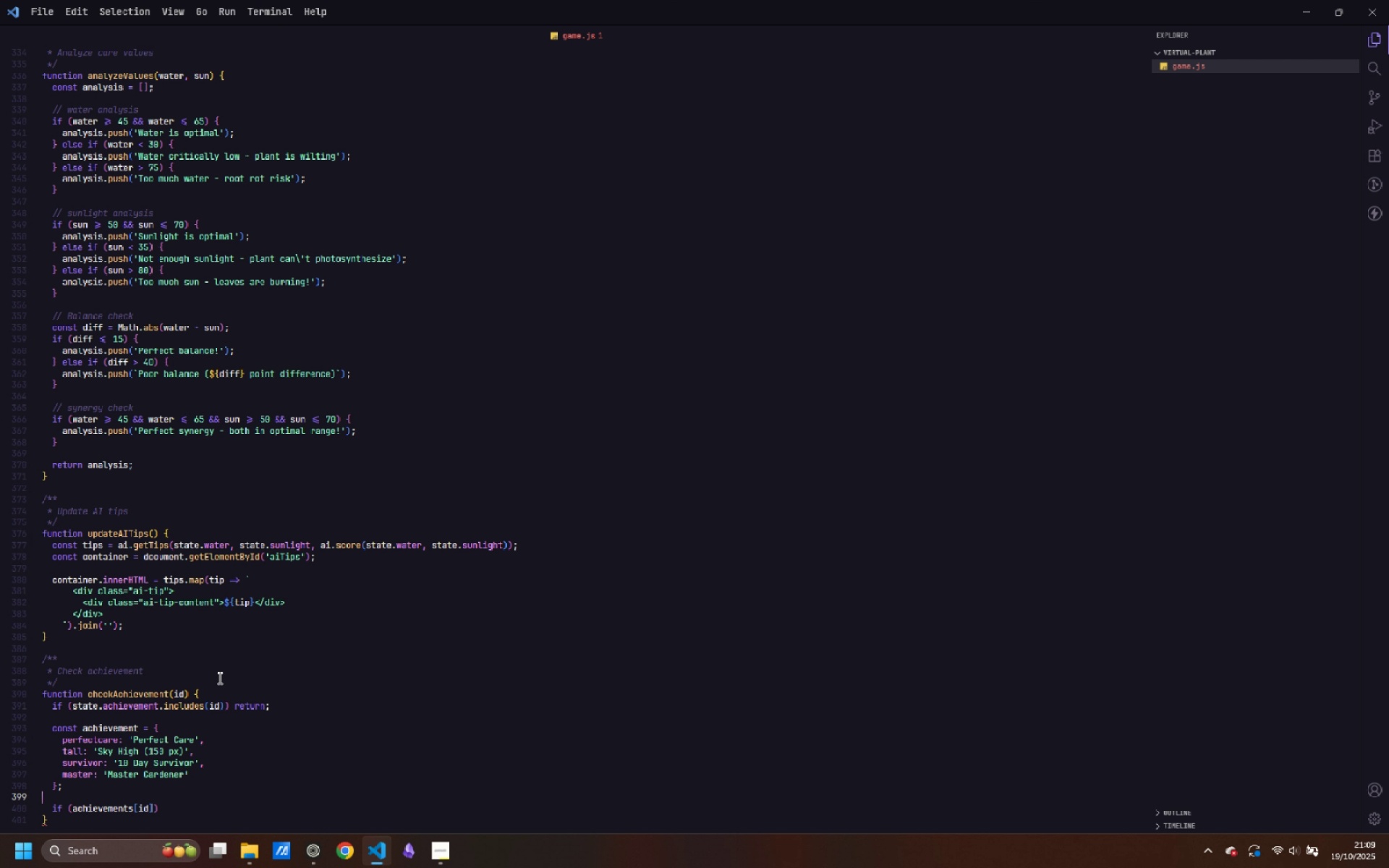 
key(ArrowUp)
 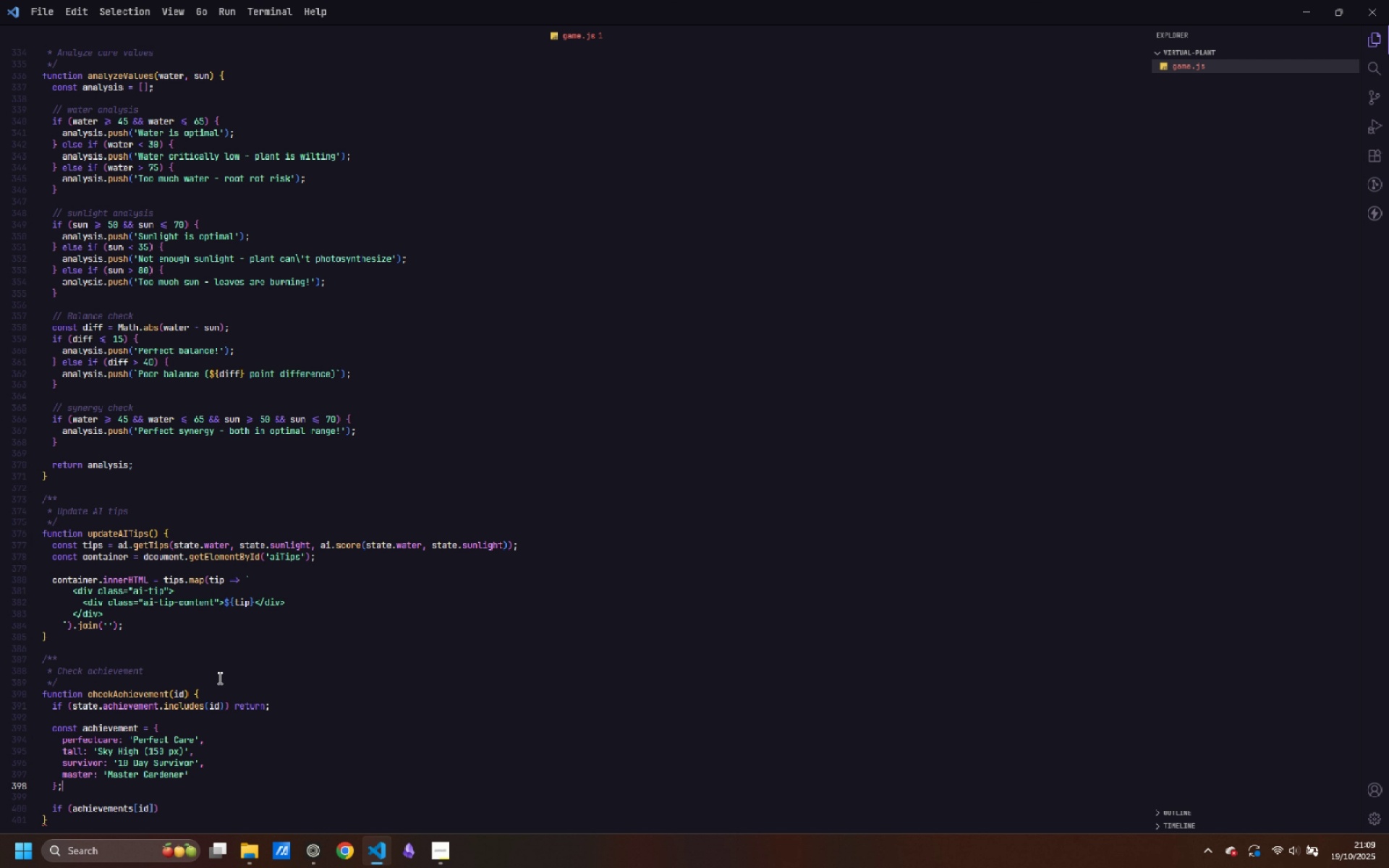 
key(ArrowUp)
 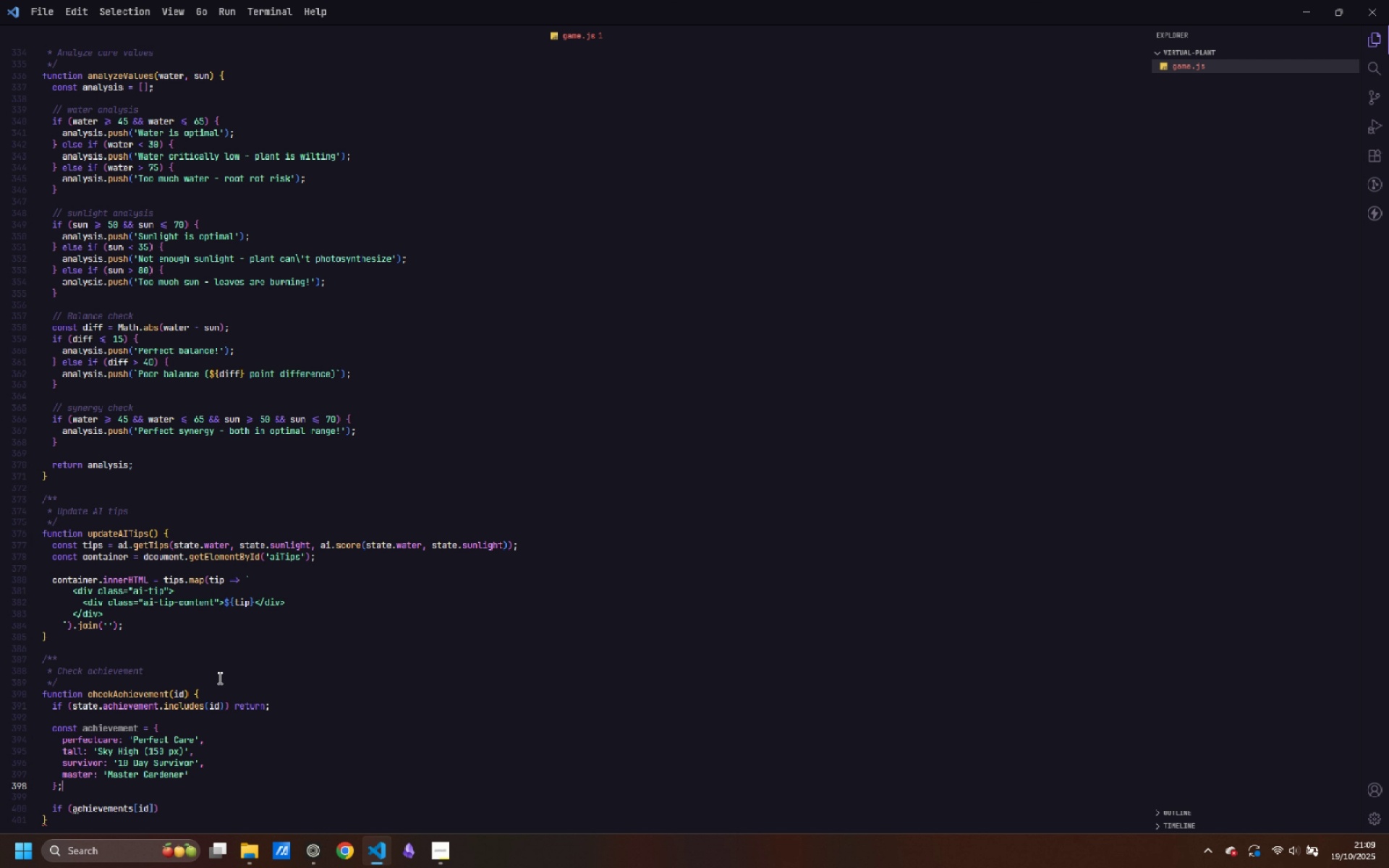 
key(ArrowUp)
 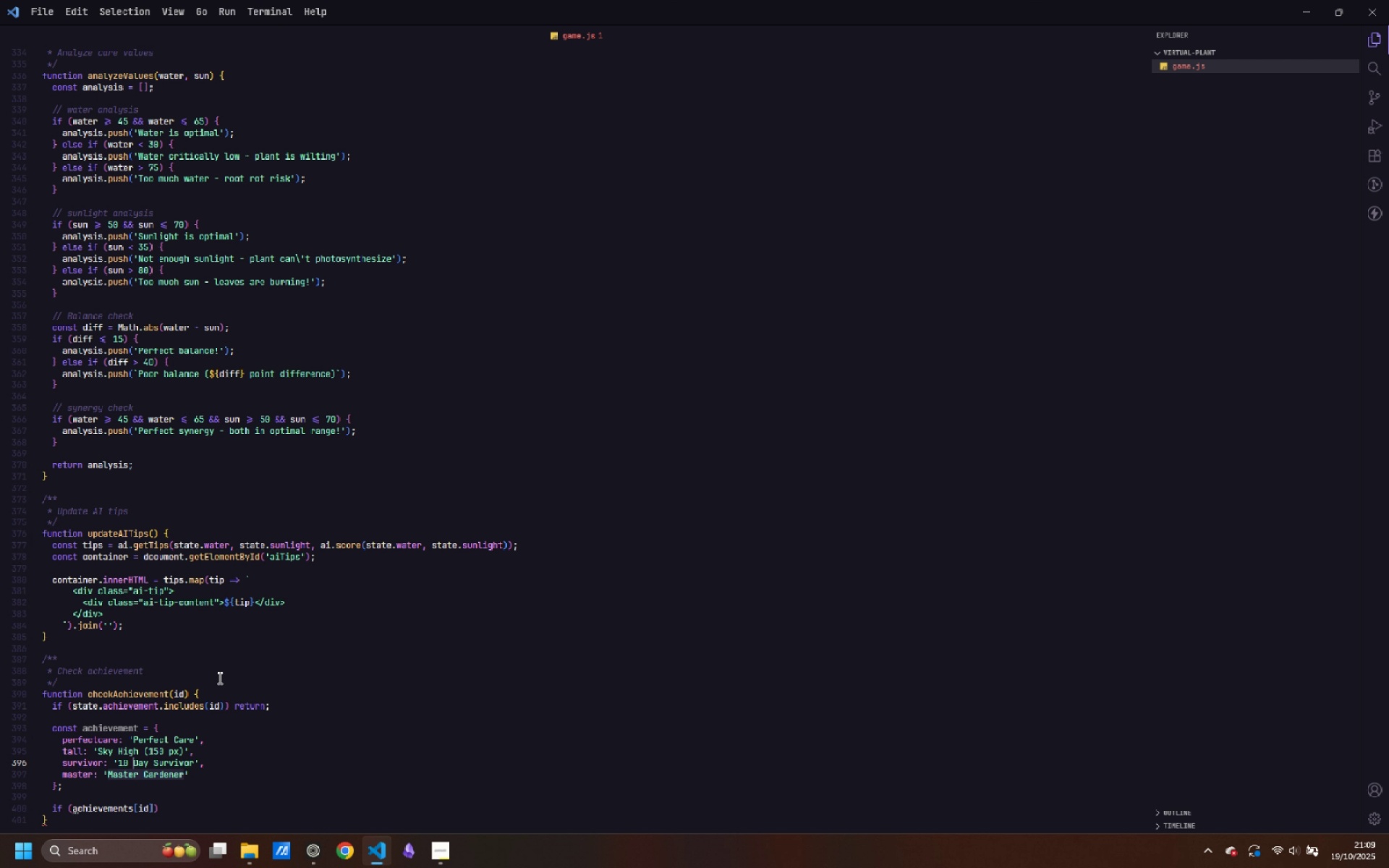 
key(ArrowUp)
 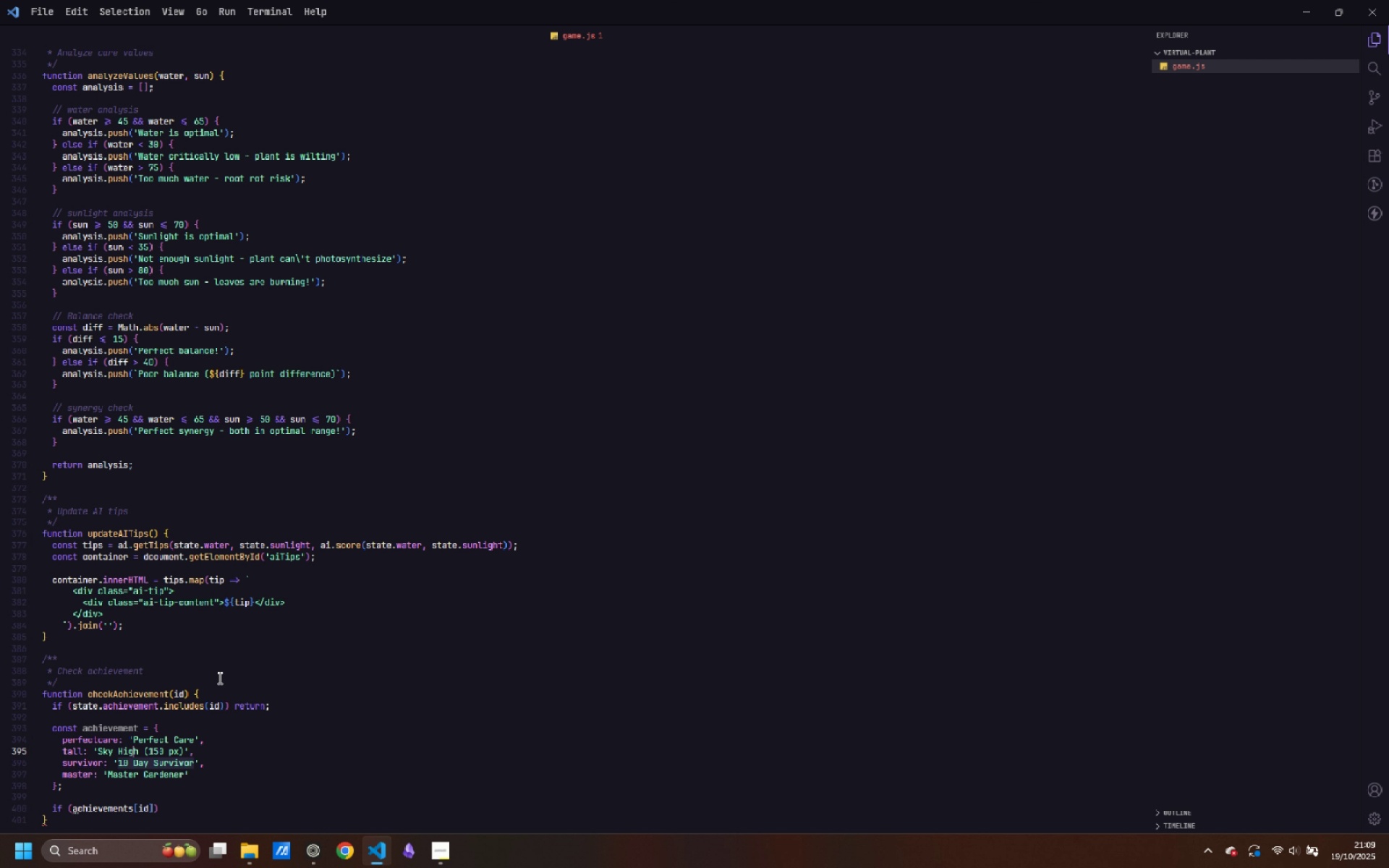 
key(ArrowUp)
 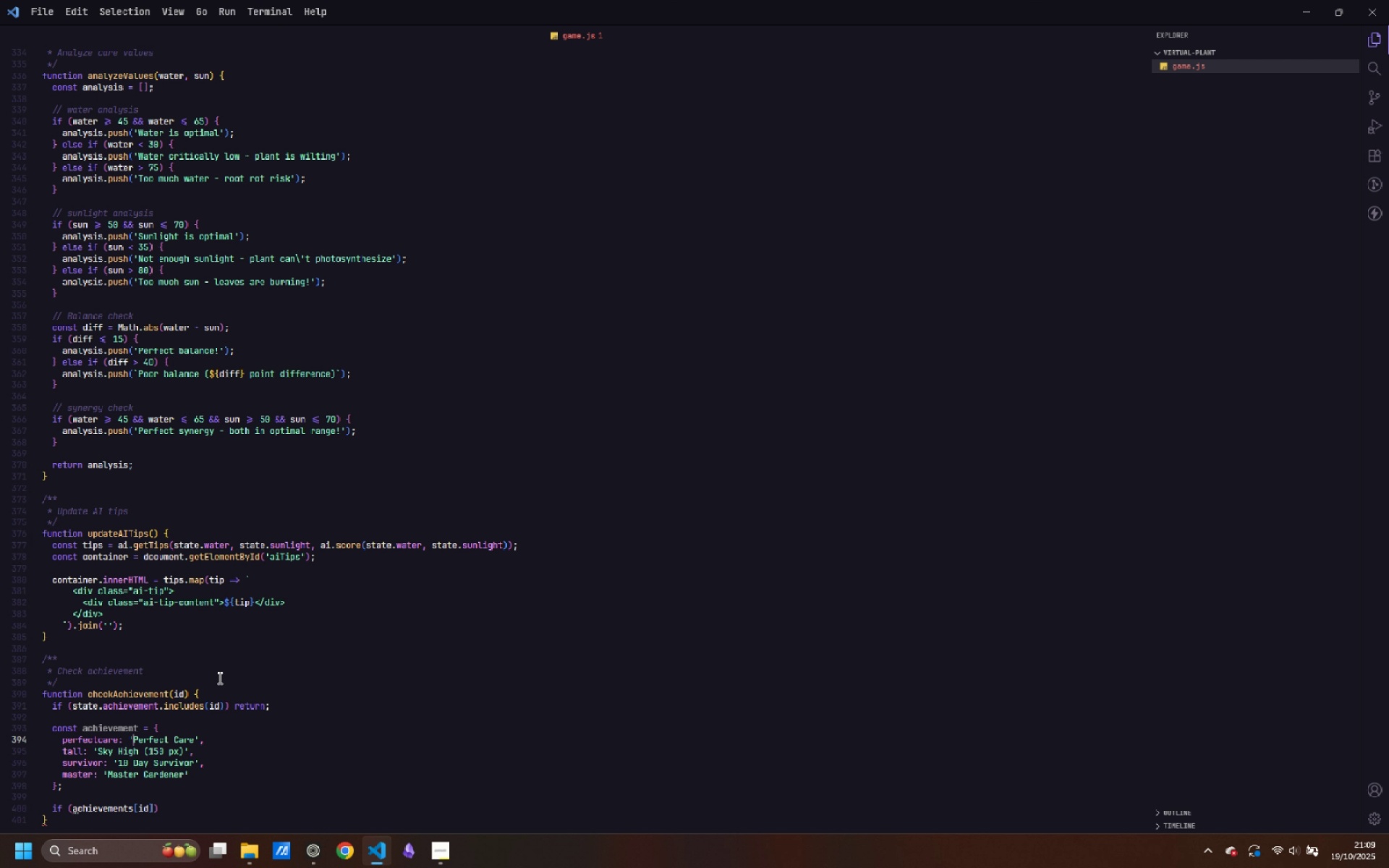 
key(ArrowUp)
 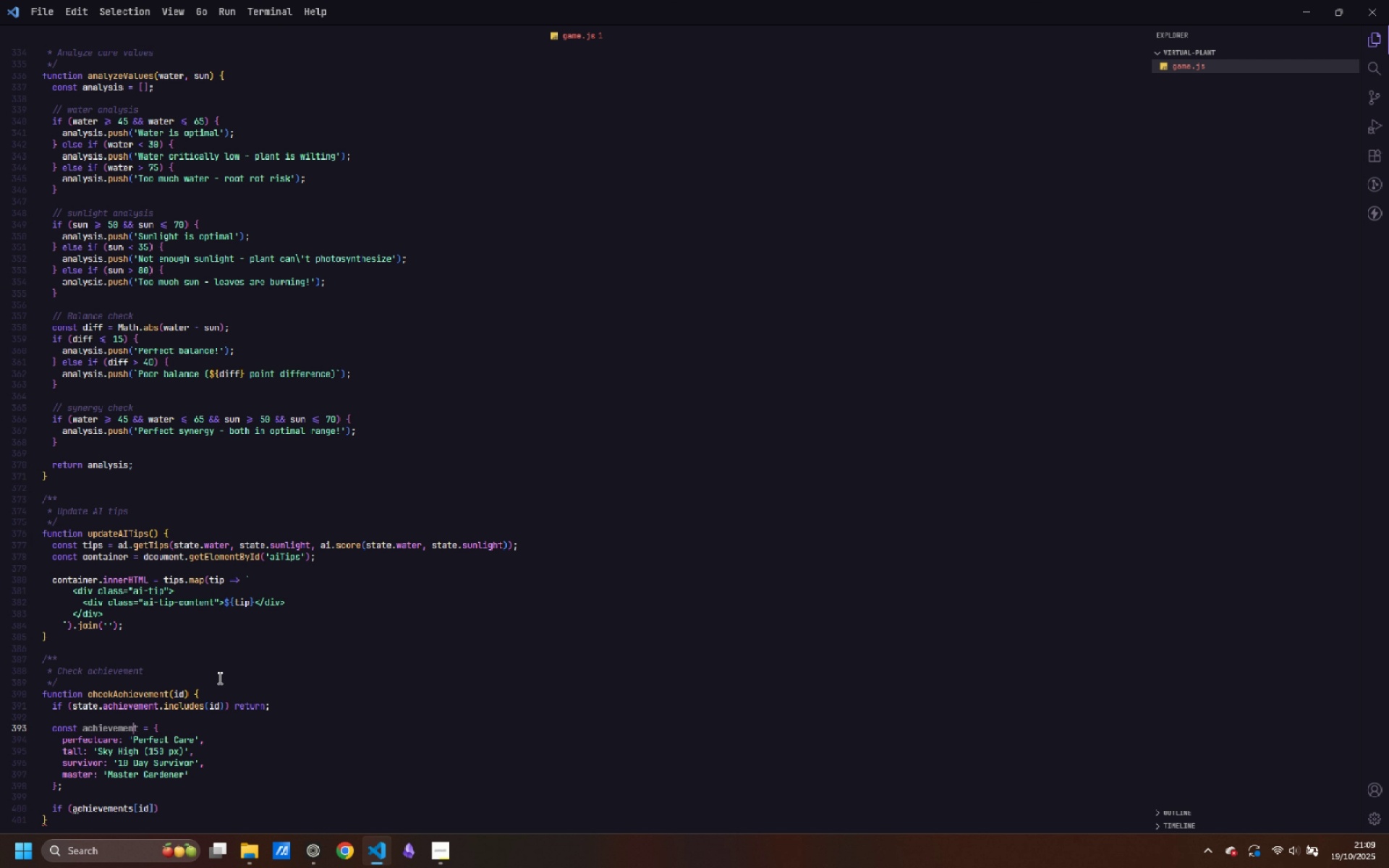 
key(ArrowUp)
 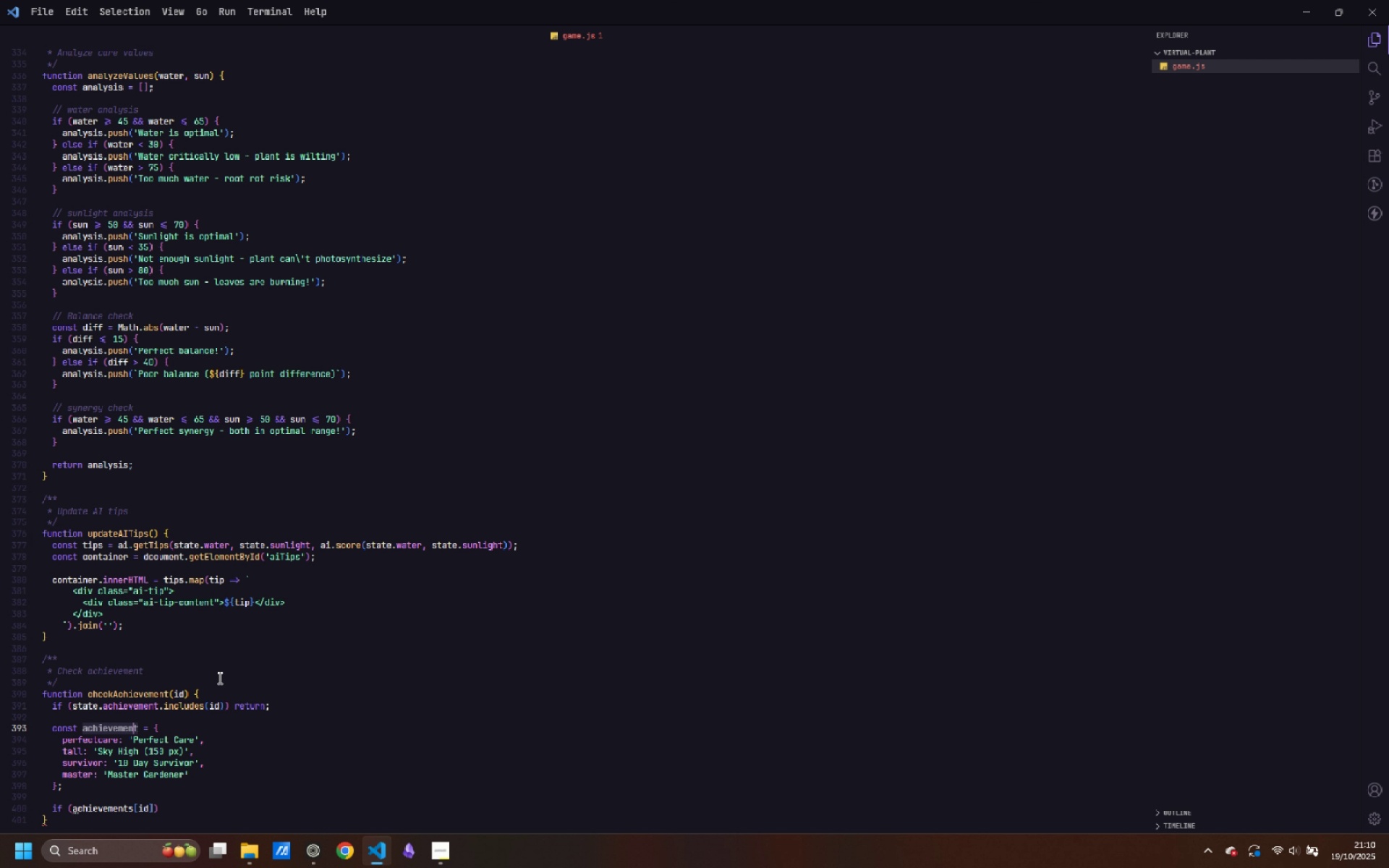 
key(ArrowRight)
 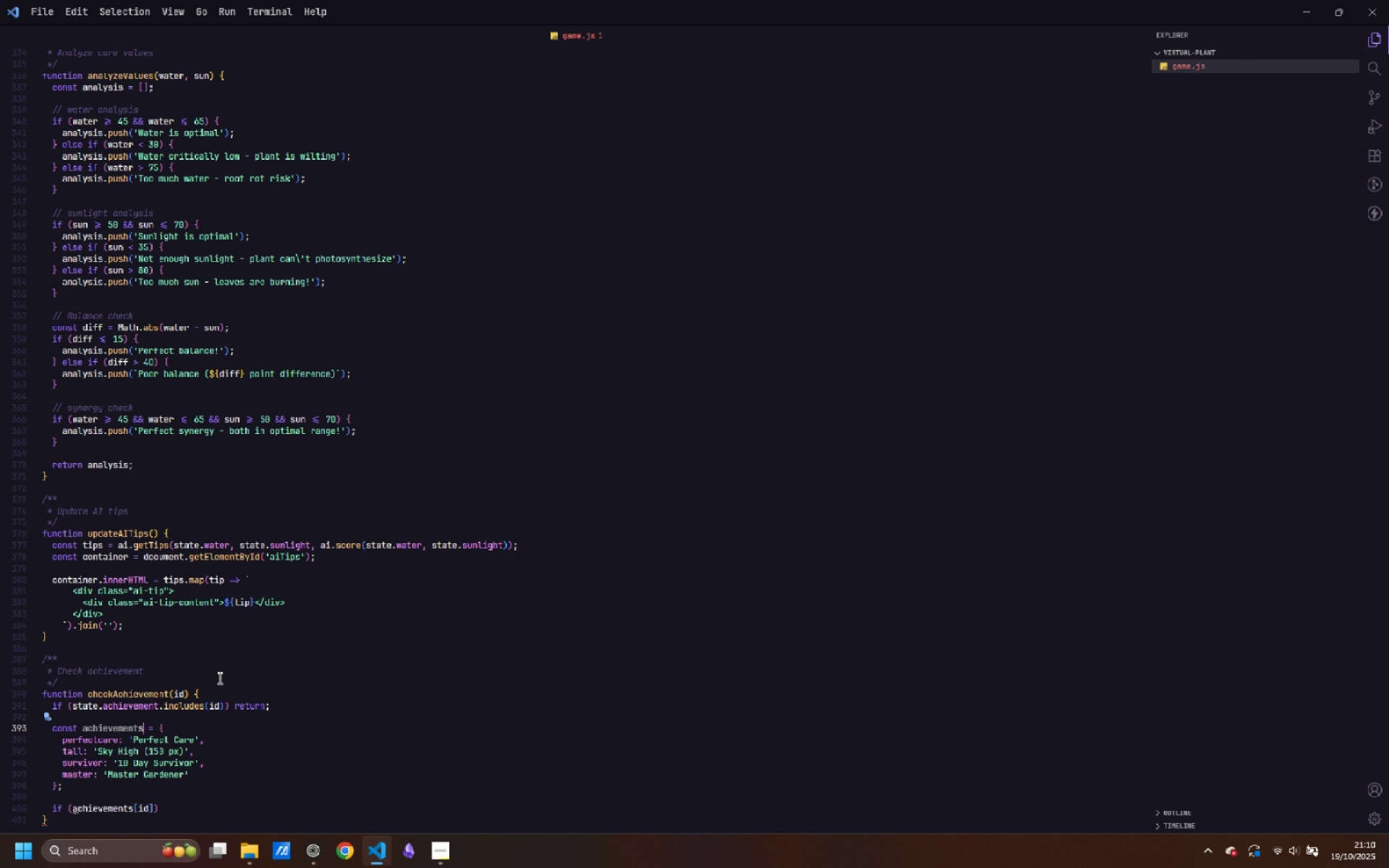 
key(S)
 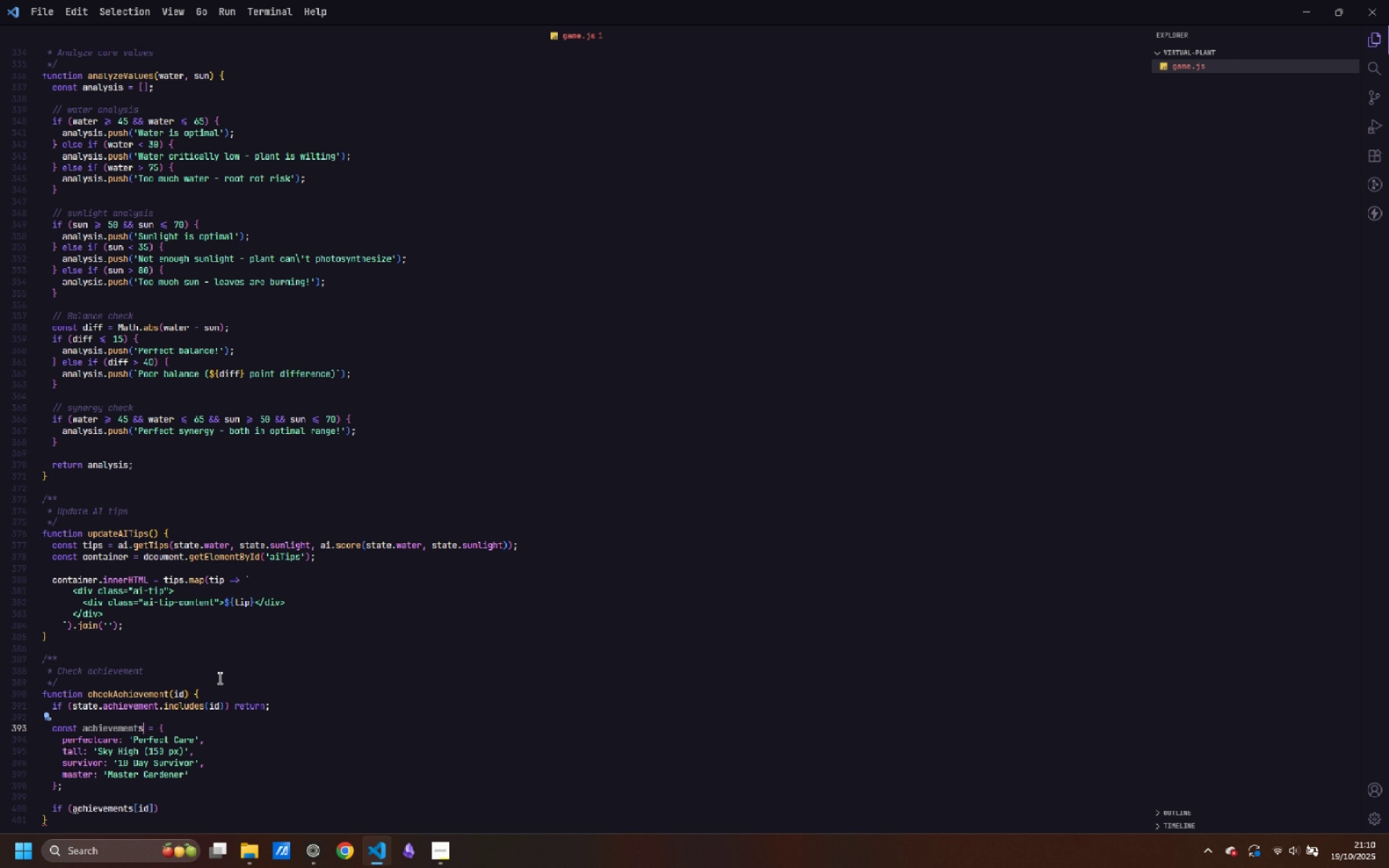 
hold_key(key=ArrowDown, duration=0.75)
 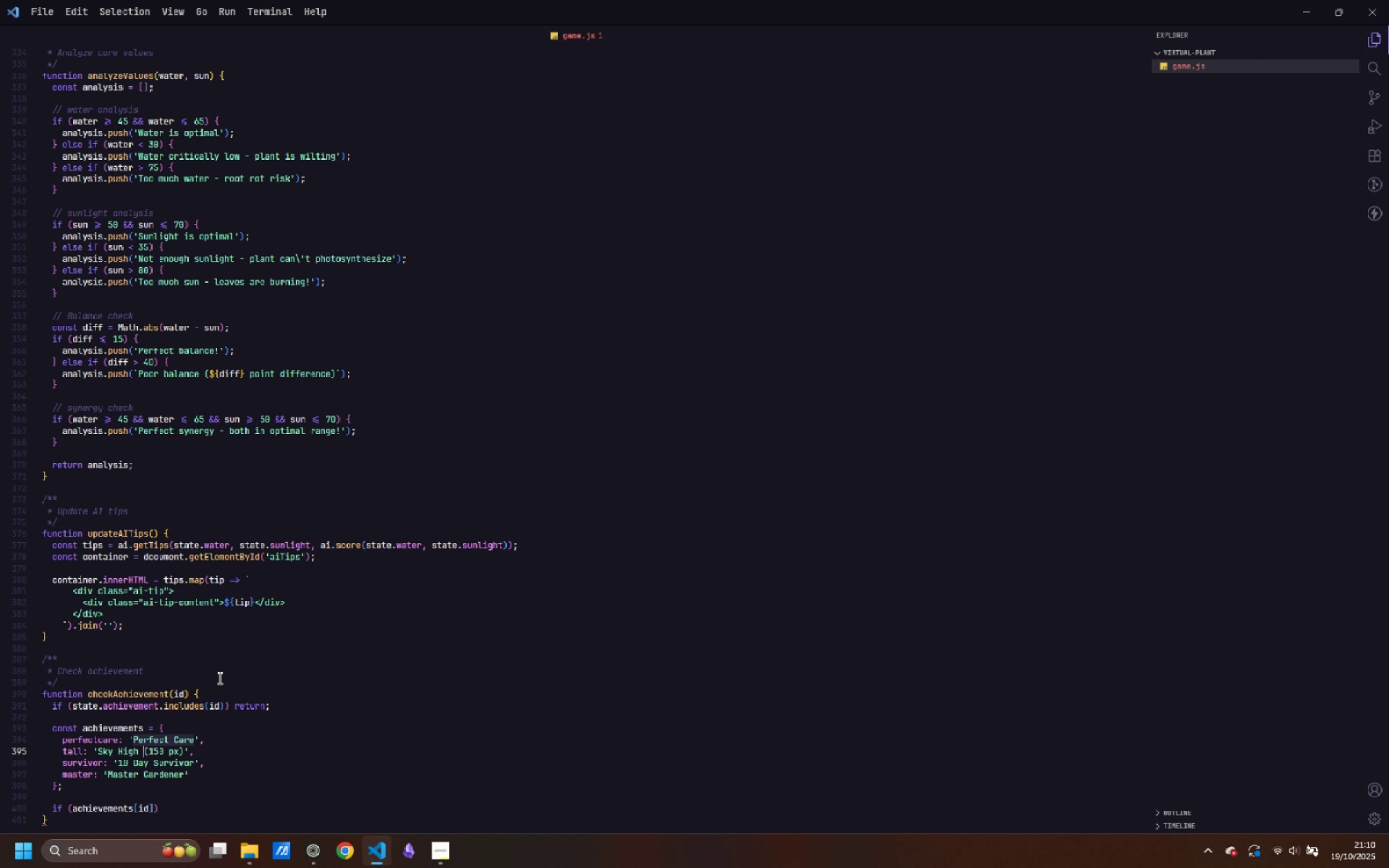 
key(ArrowDown)
 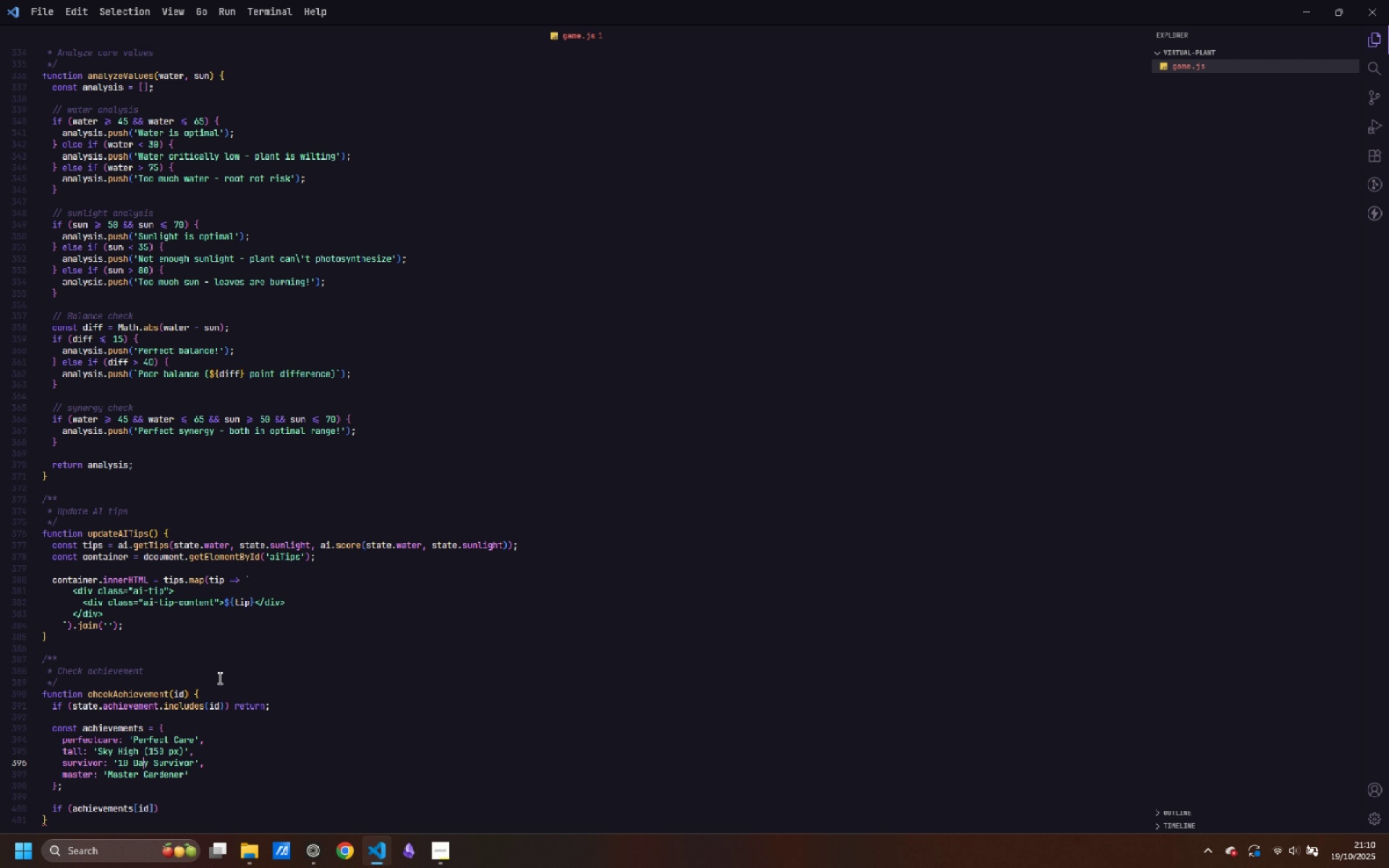 
key(ArrowDown)
 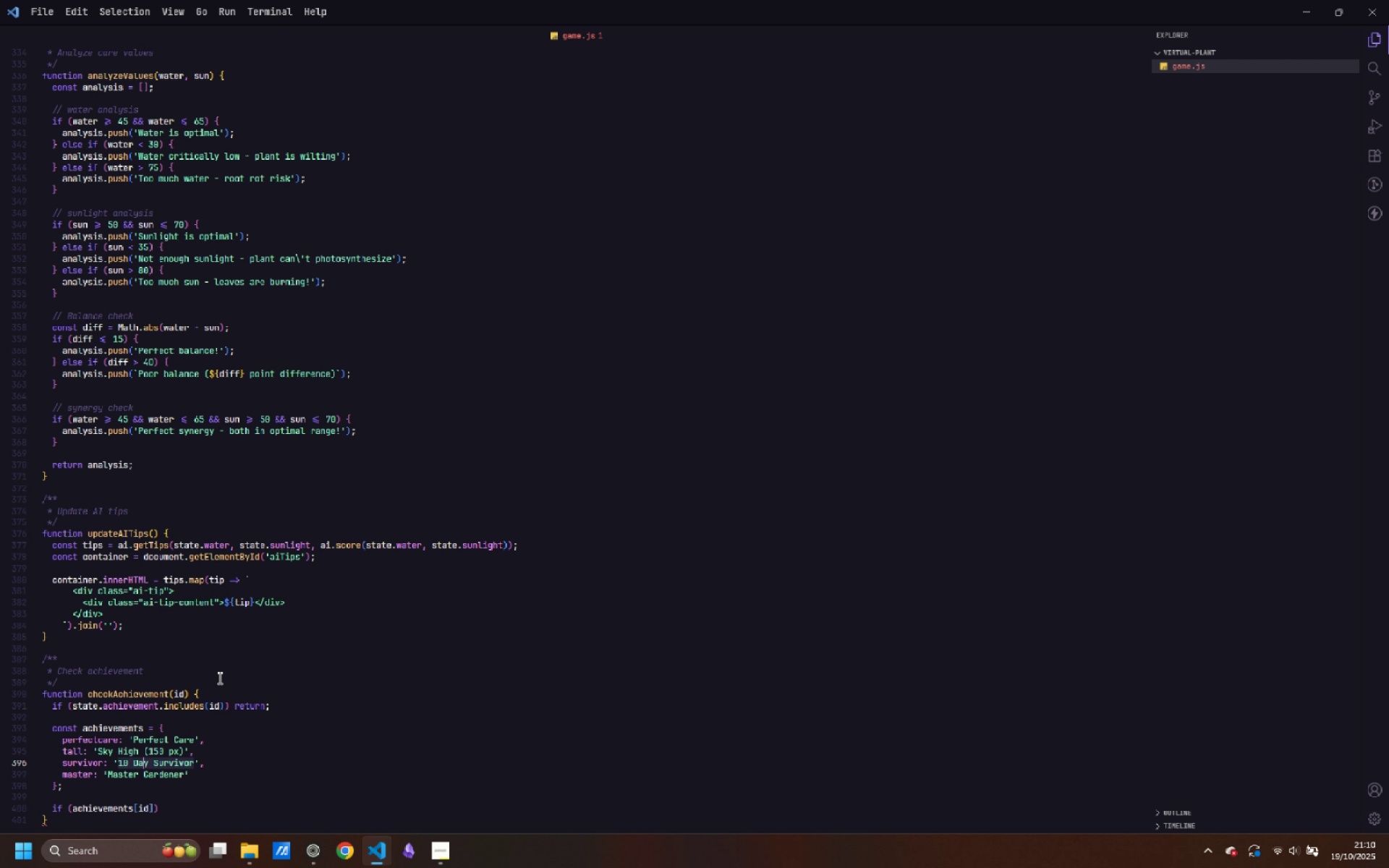 
key(ArrowDown)
 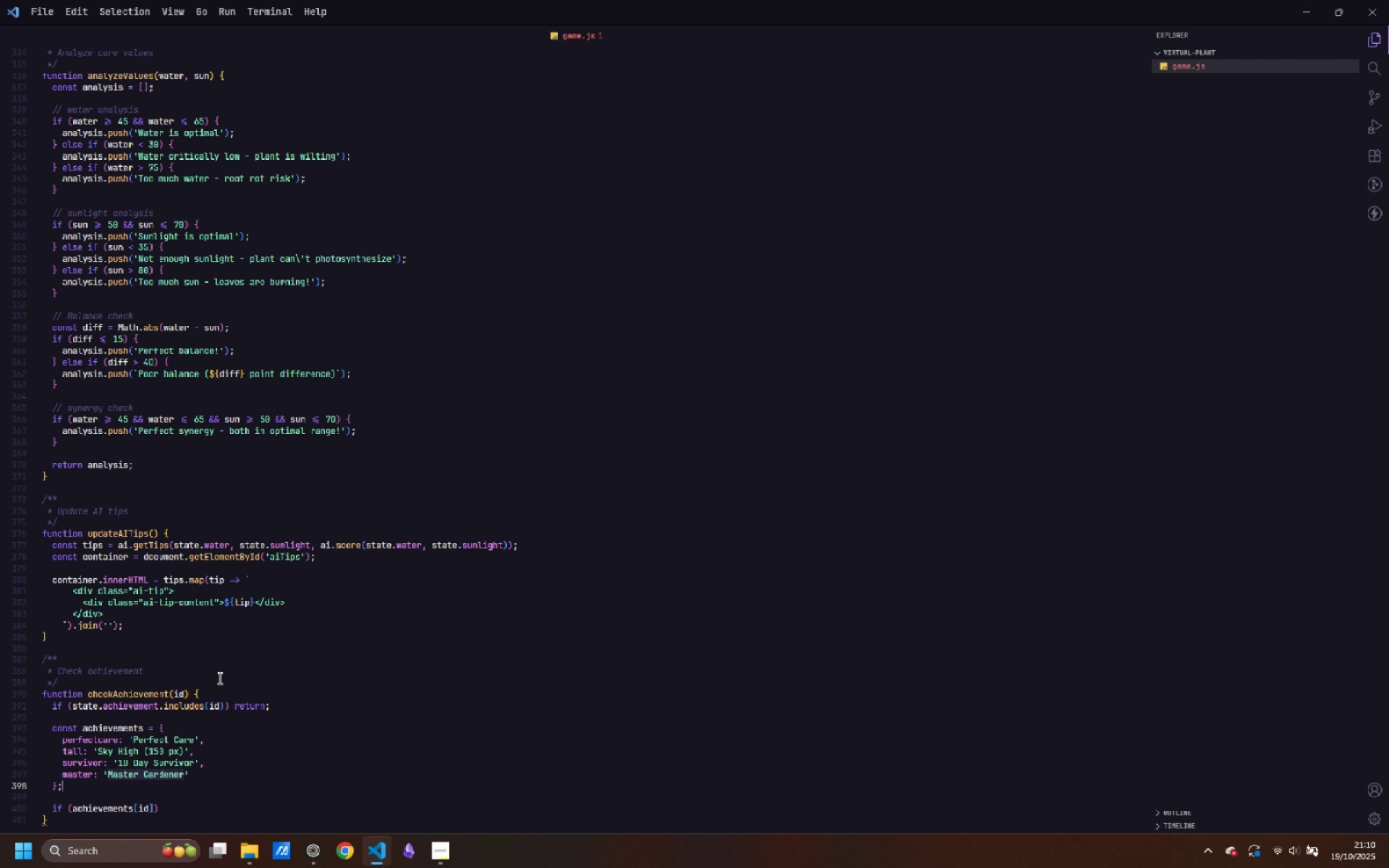 
key(ArrowDown)
 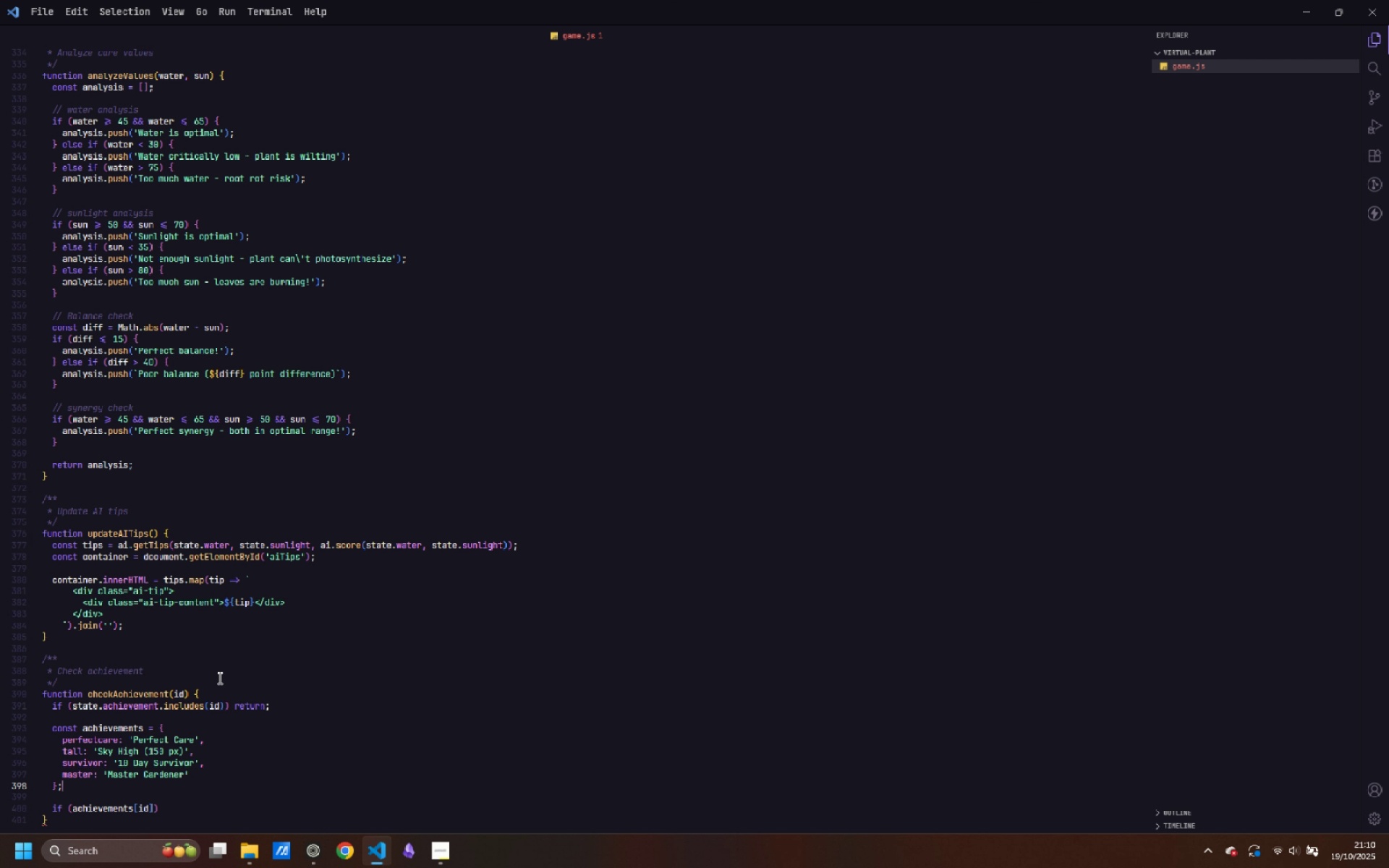 
key(ArrowDown)
 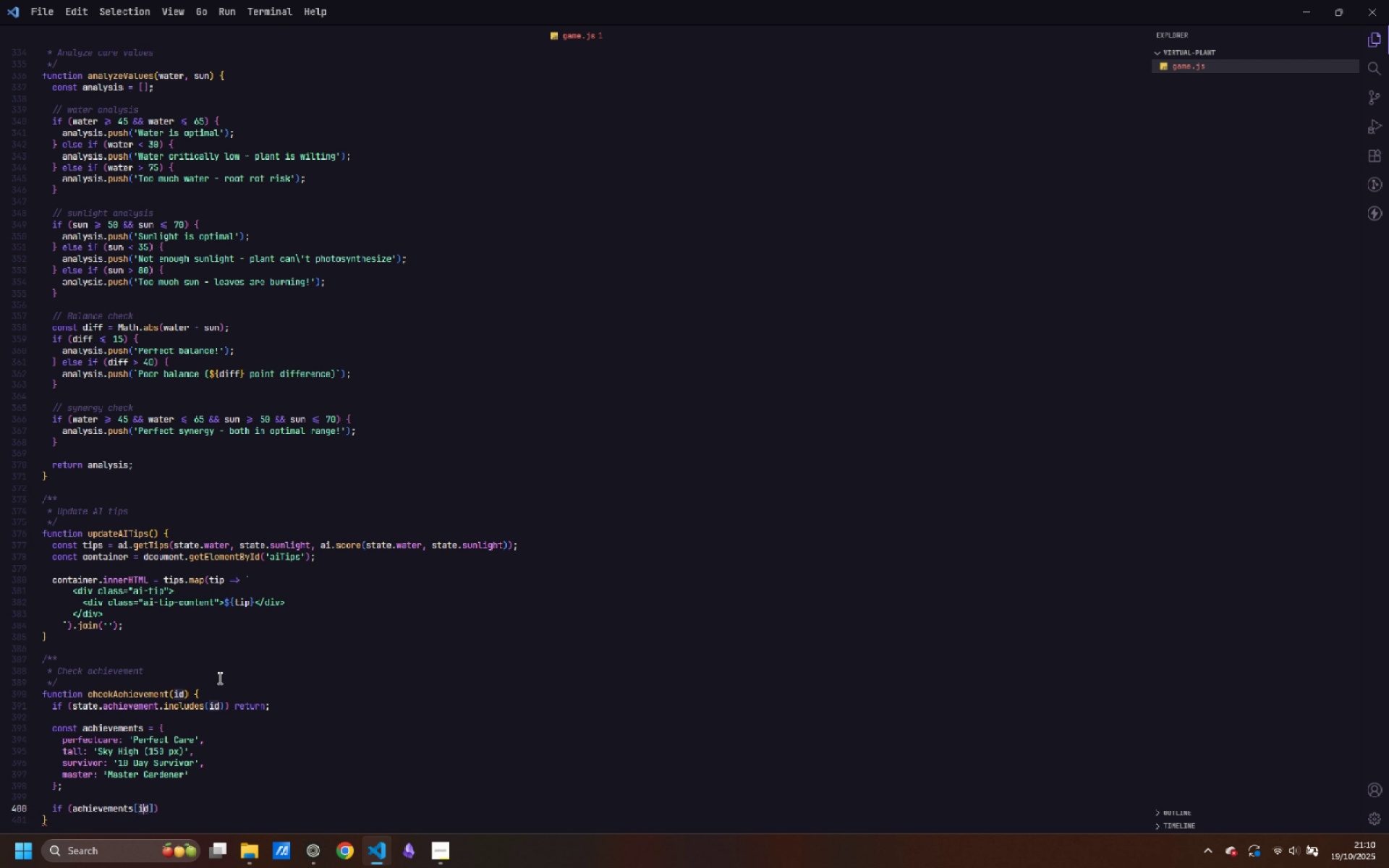 
key(ArrowDown)
 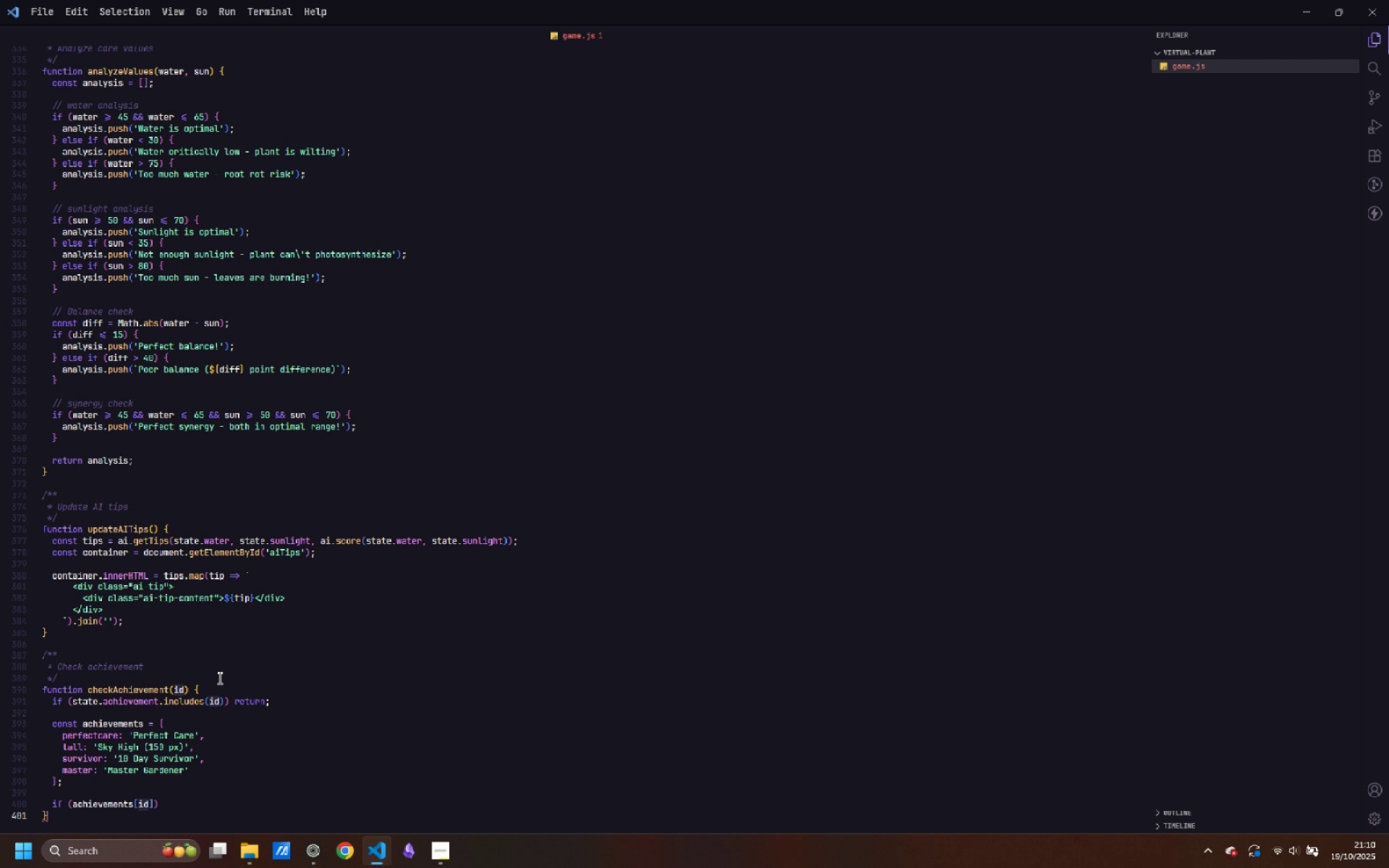 
key(ArrowDown)
 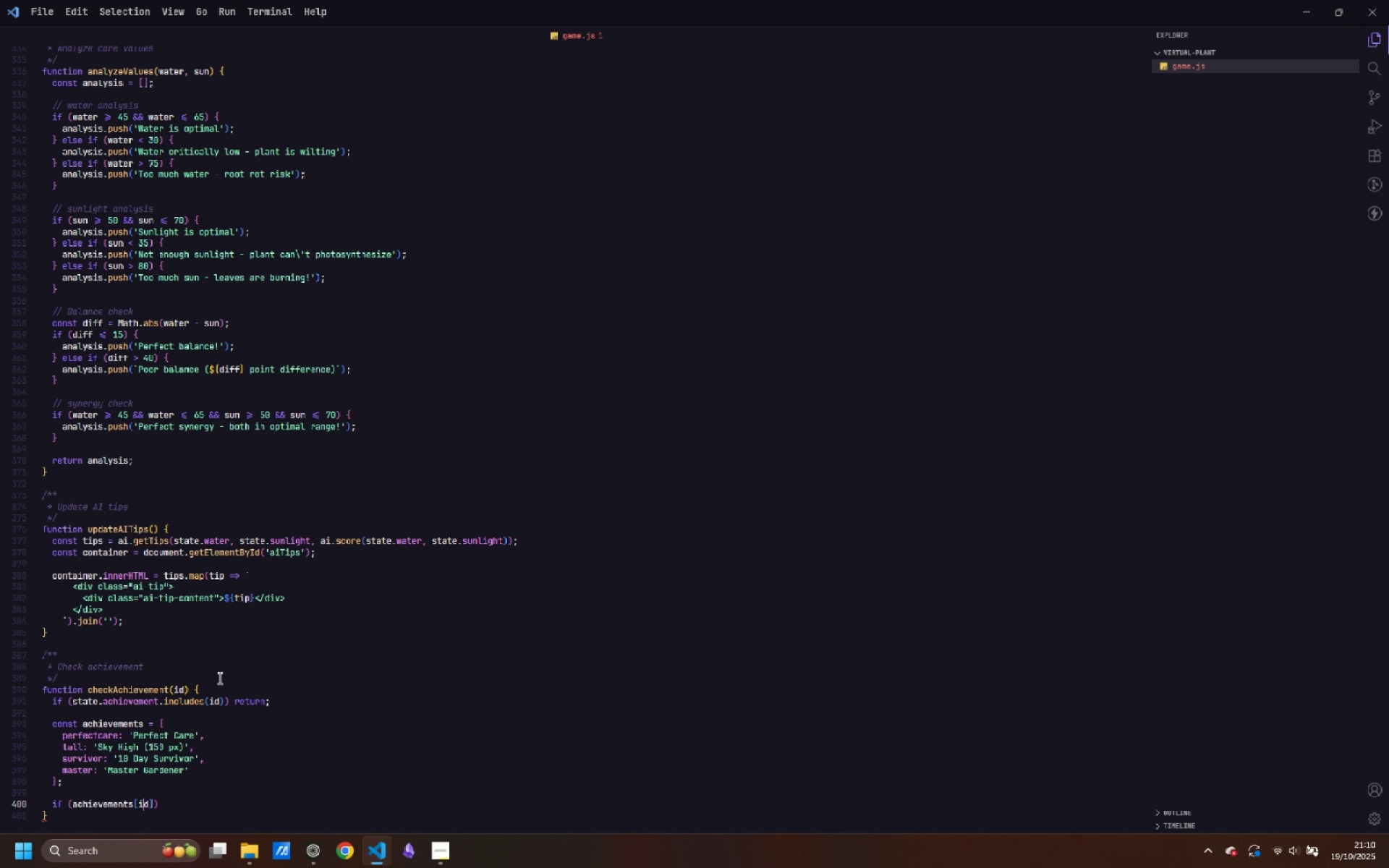 
key(ArrowUp)
 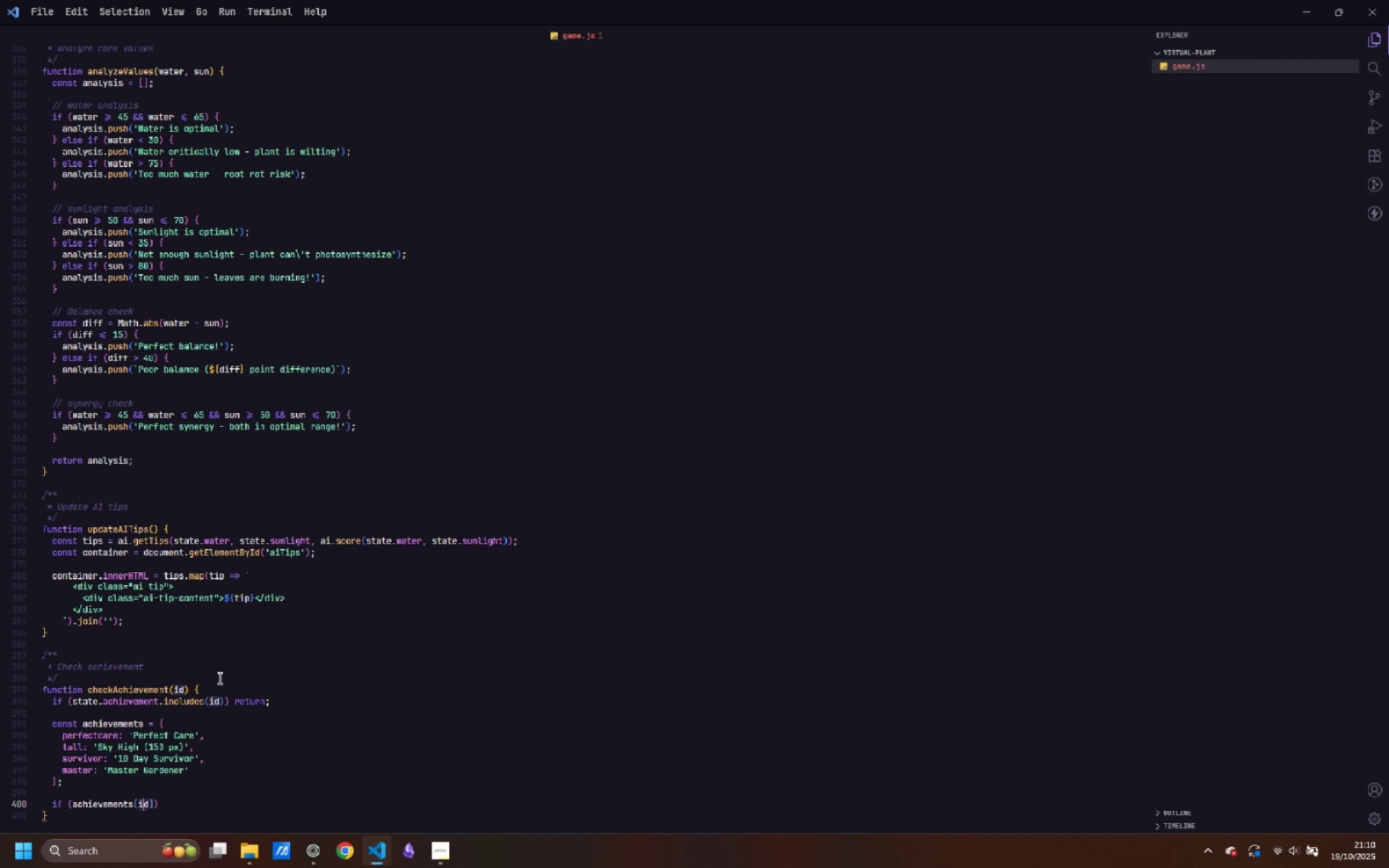 
key(Control+ArrowRight)
 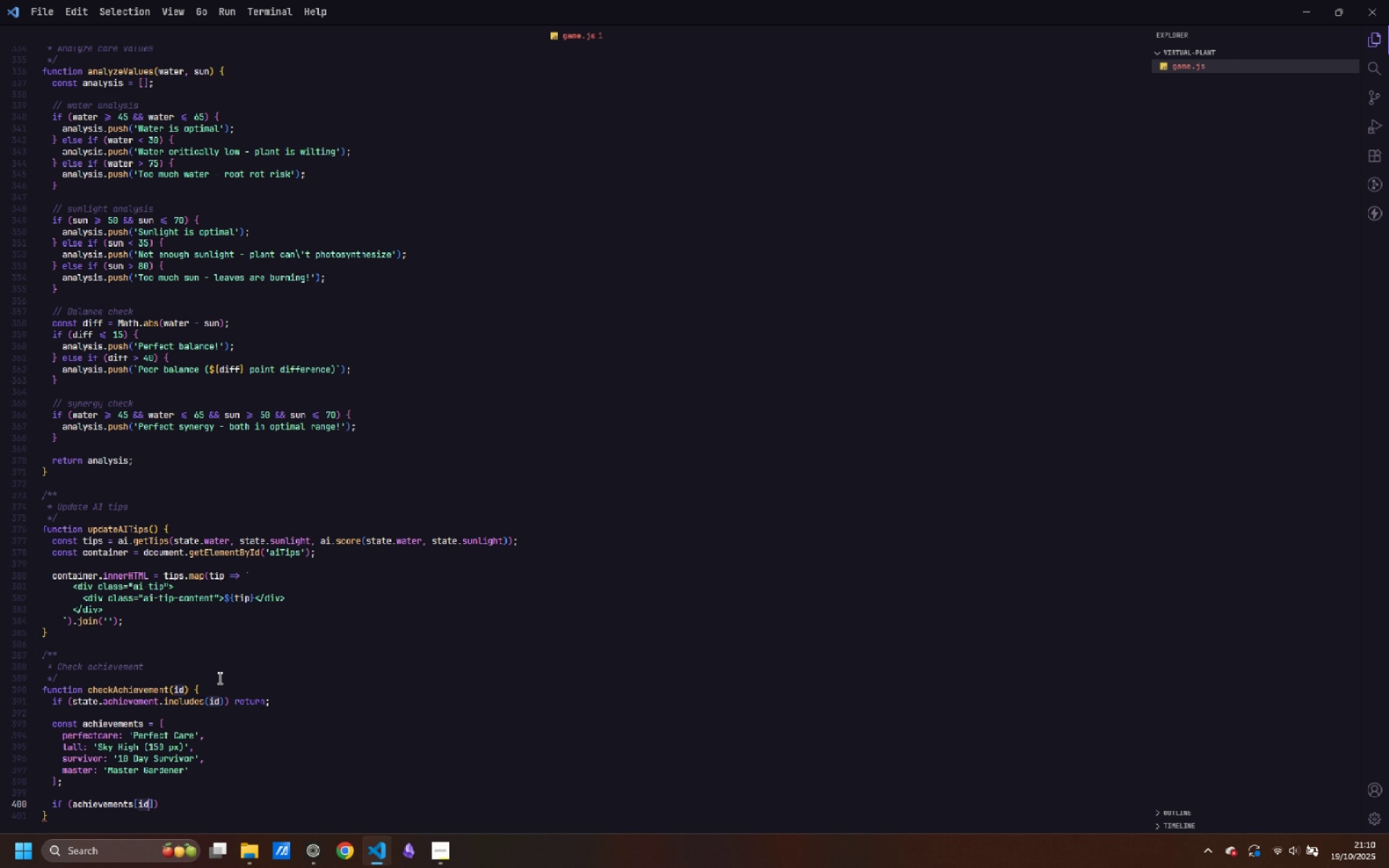 
key(Control+ControlLeft)
 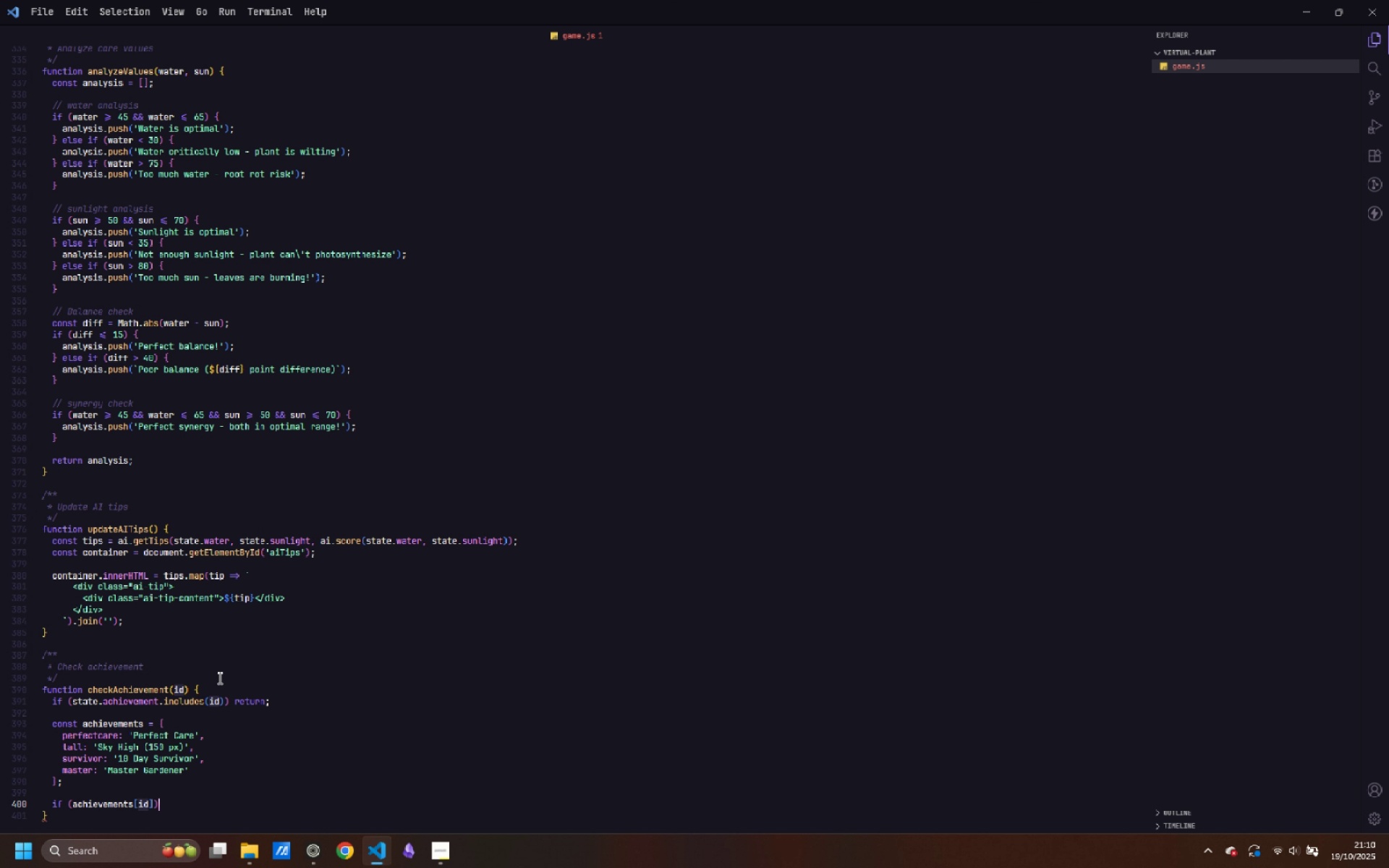 
key(Control+ArrowRight)
 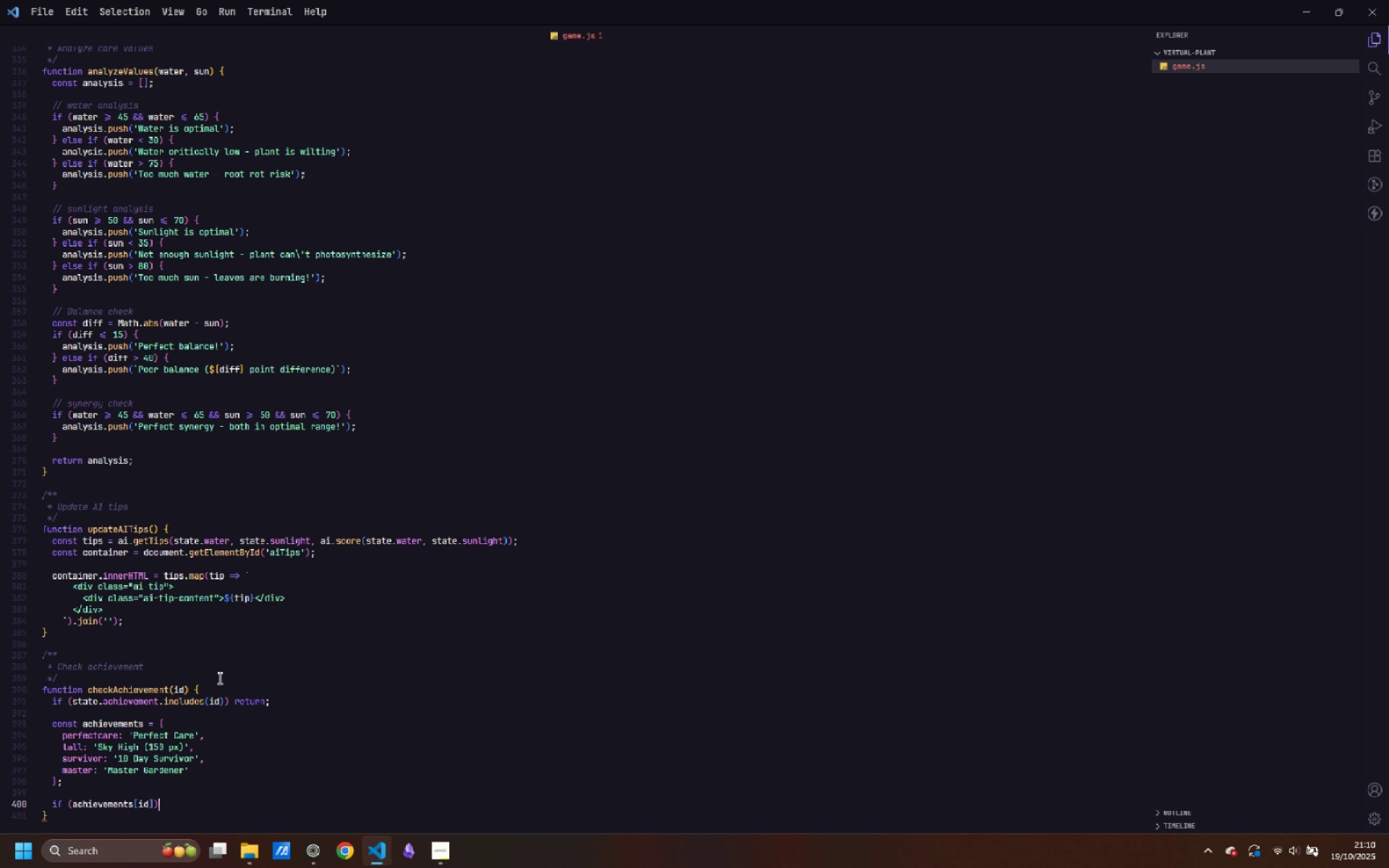 
key(Space)
 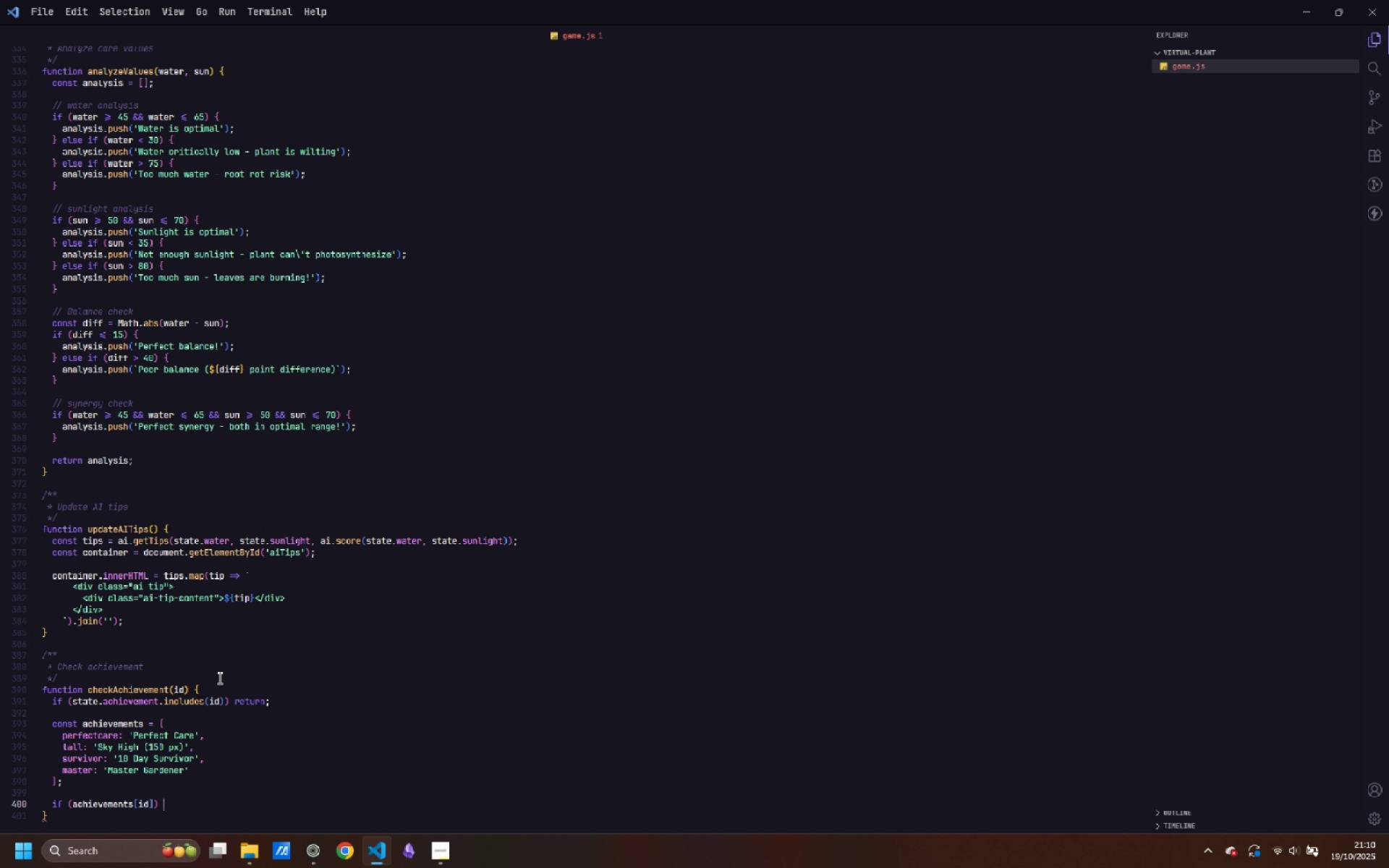 
key(Shift+ShiftLeft)
 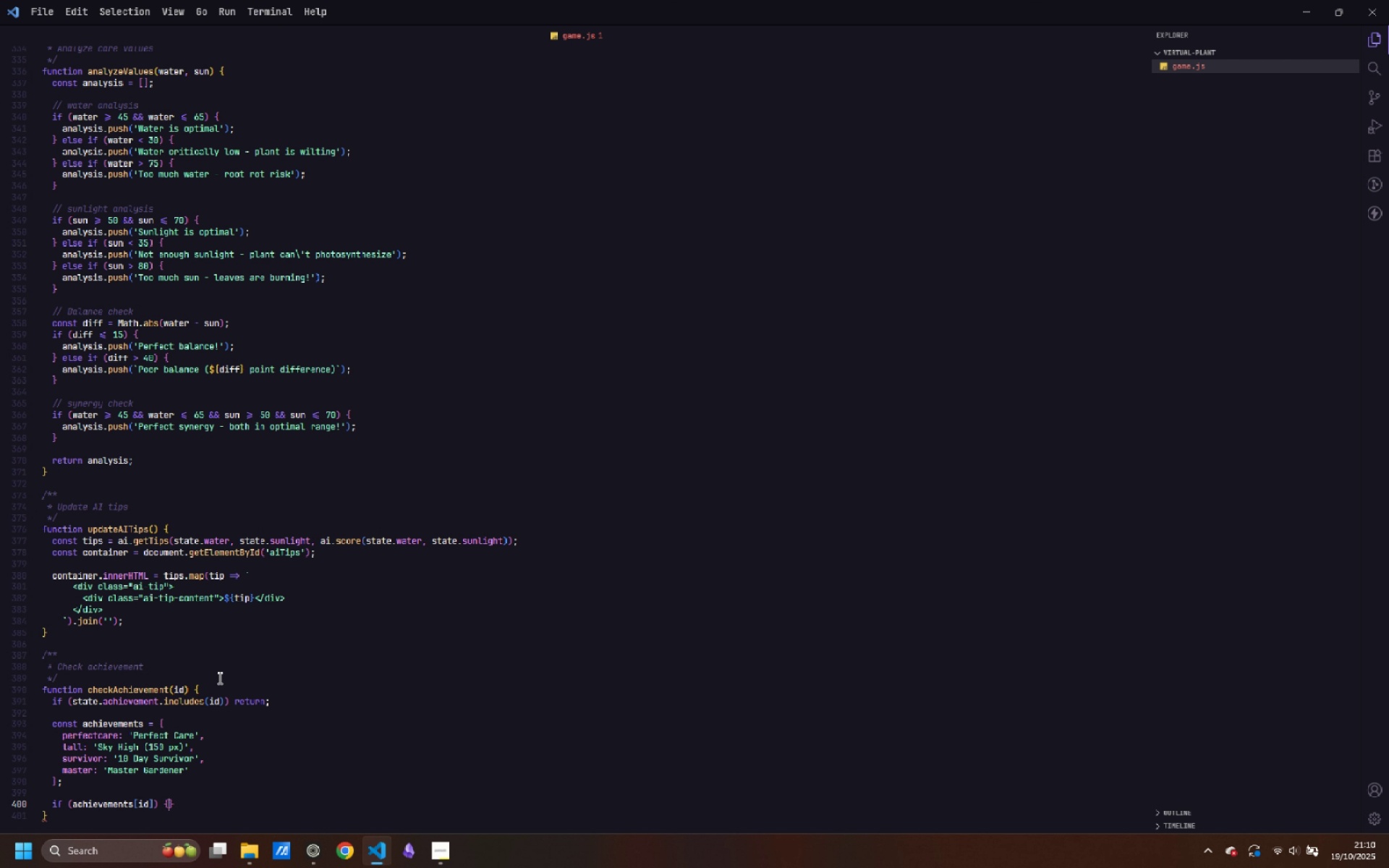 
key(Shift+BracketLeft)
 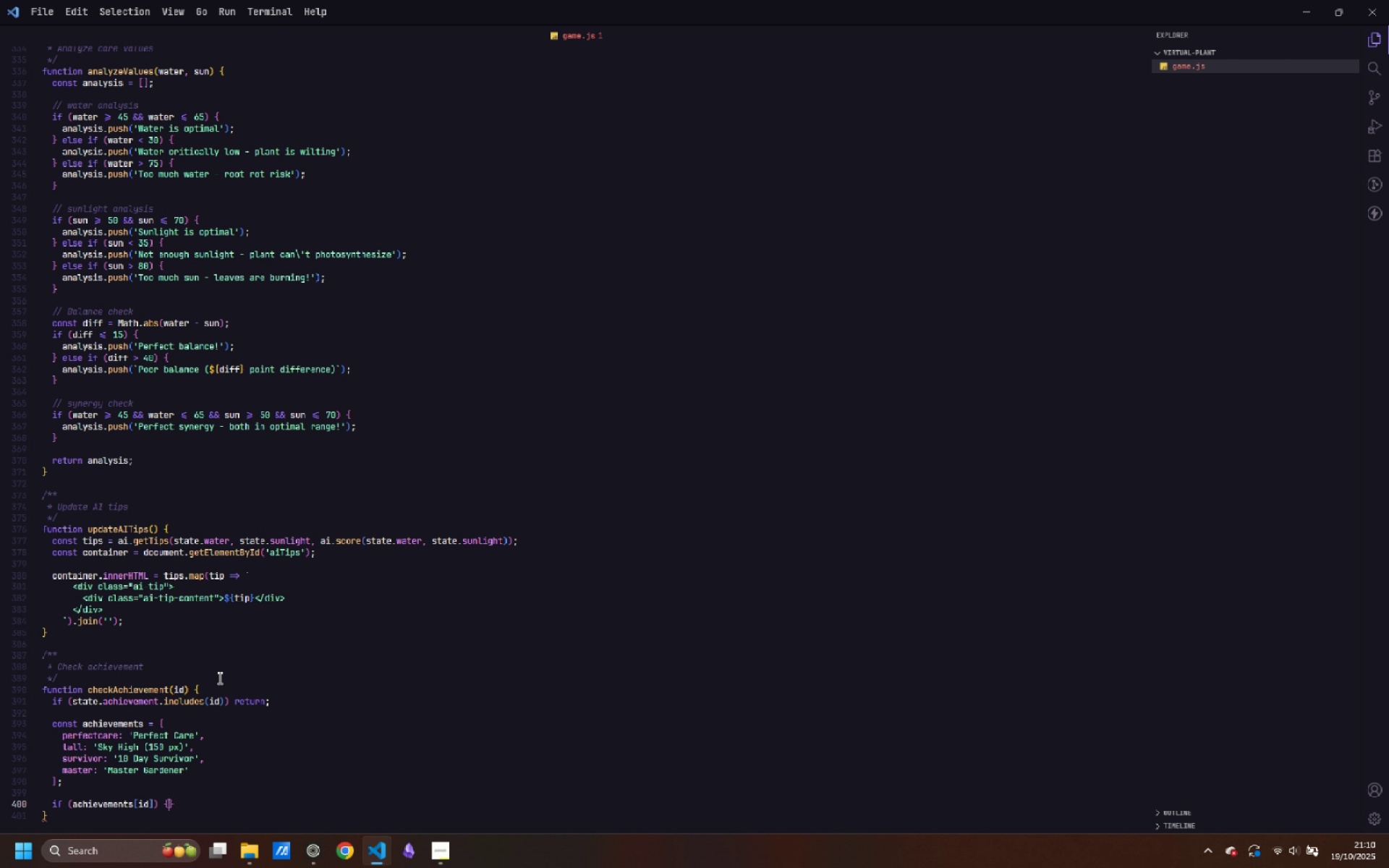 
key(Enter)
 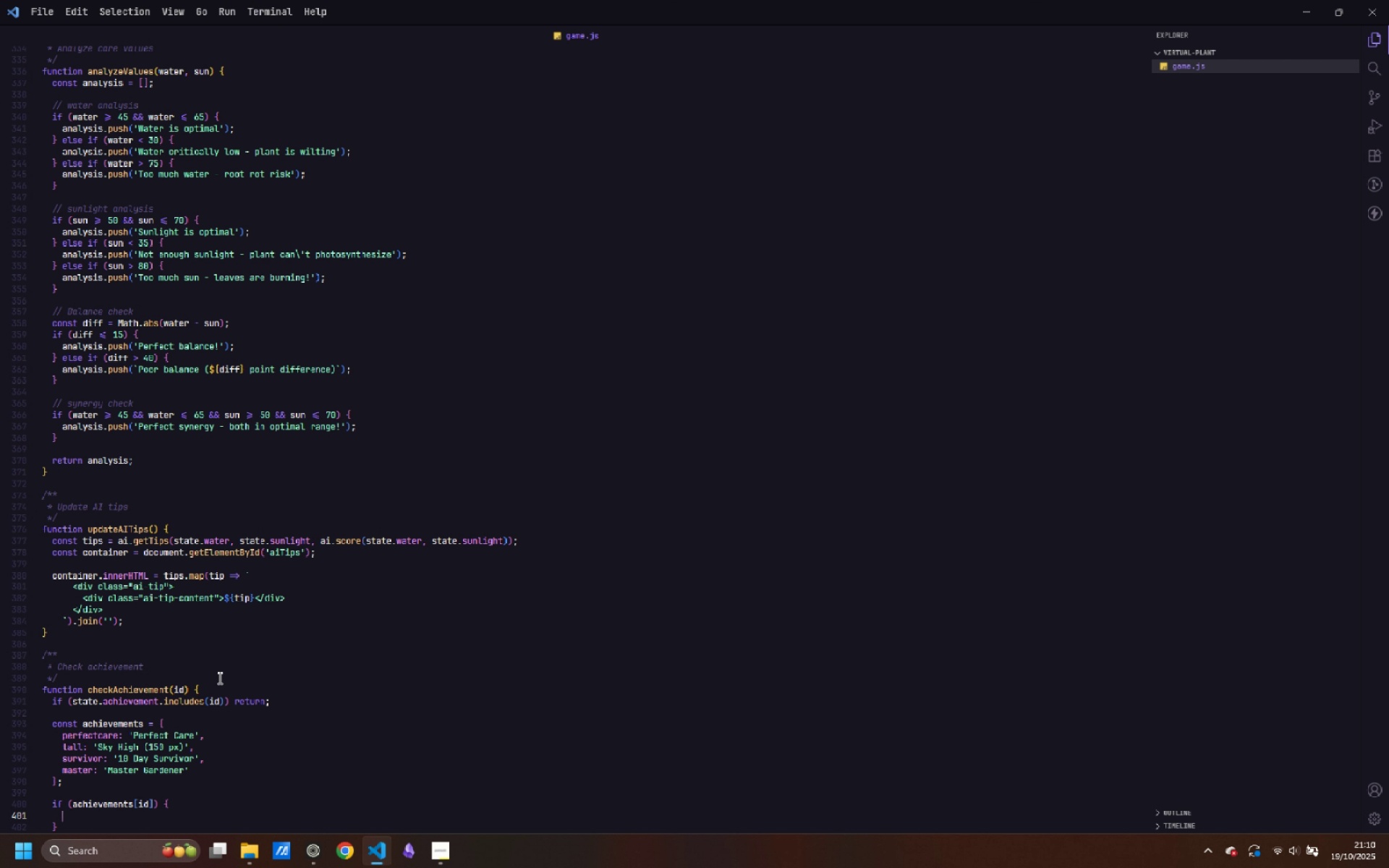 
type(state.ache)
 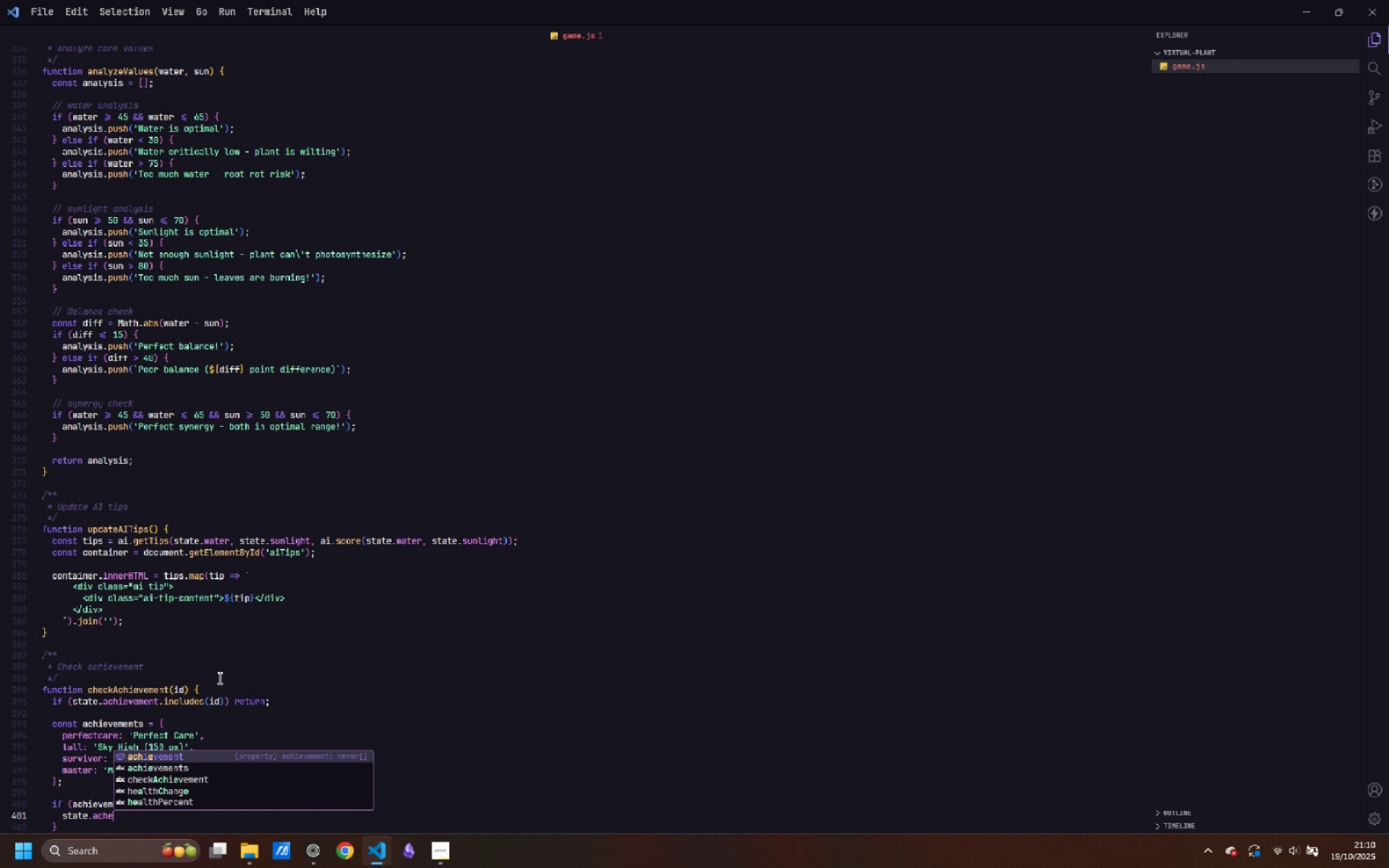 
key(Enter)
 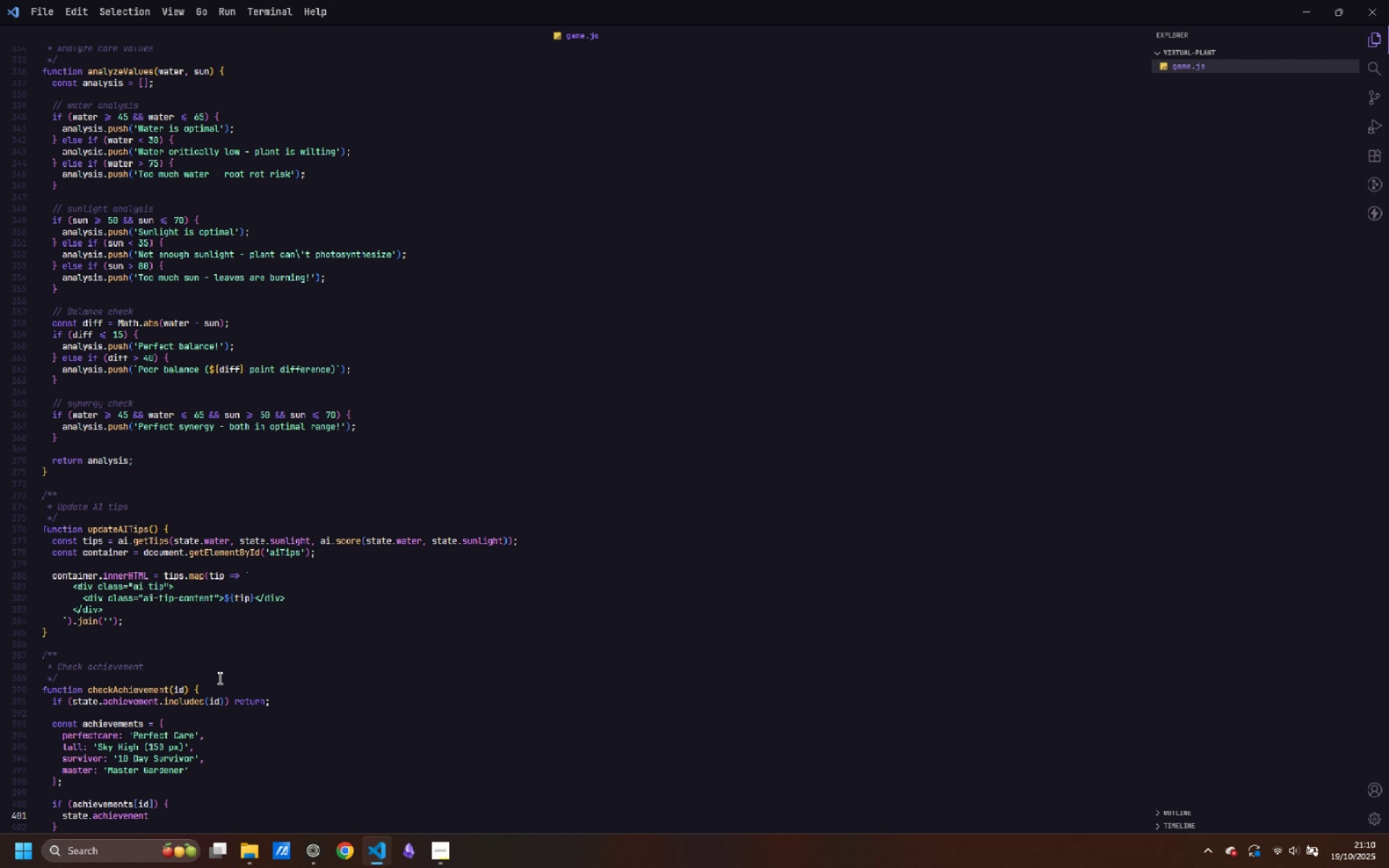 
scroll: coordinate [240, 444], scroll_direction: up, amount: 75.0
 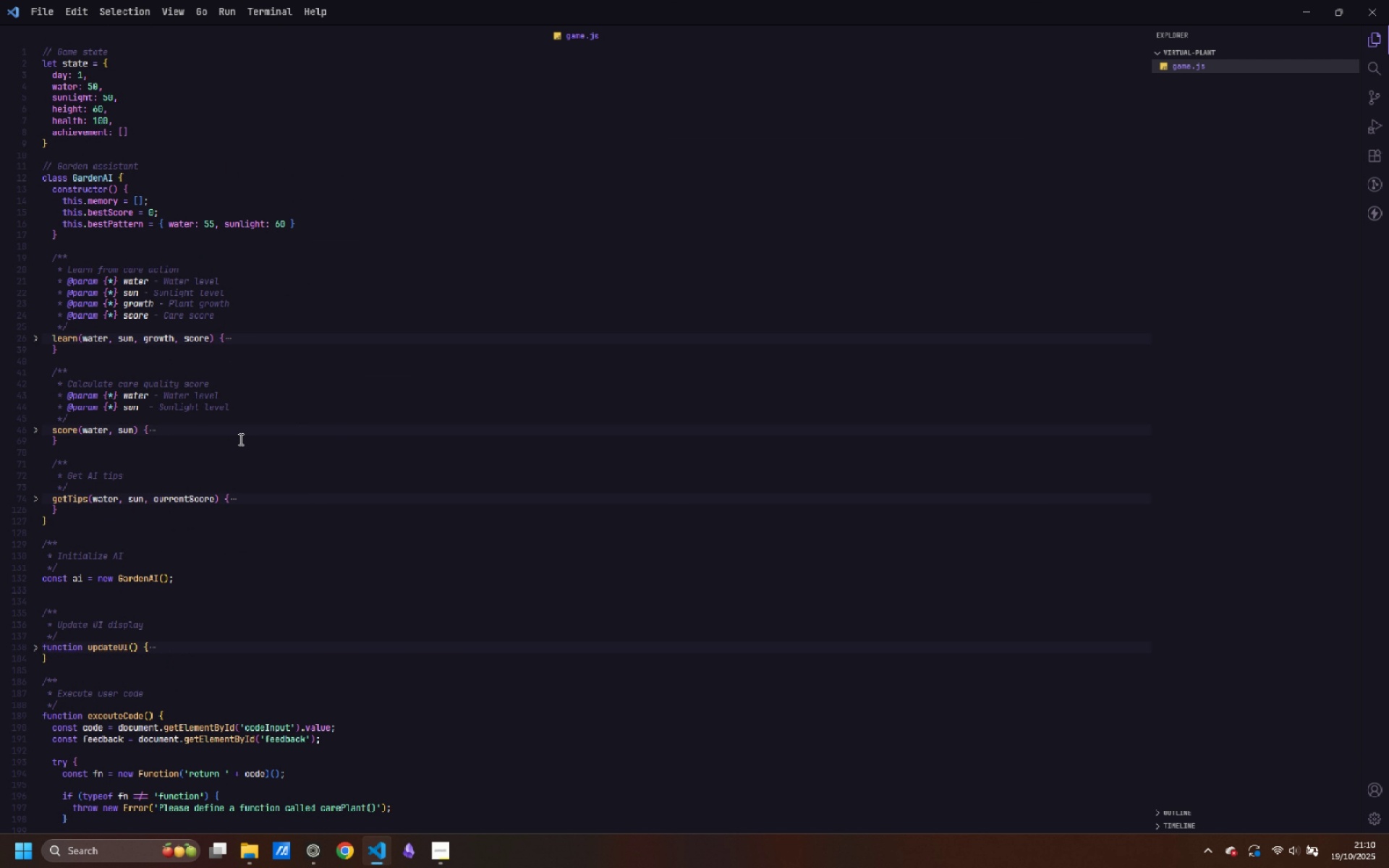 
scroll: coordinate [249, 423], scroll_direction: down, amount: 25.0
 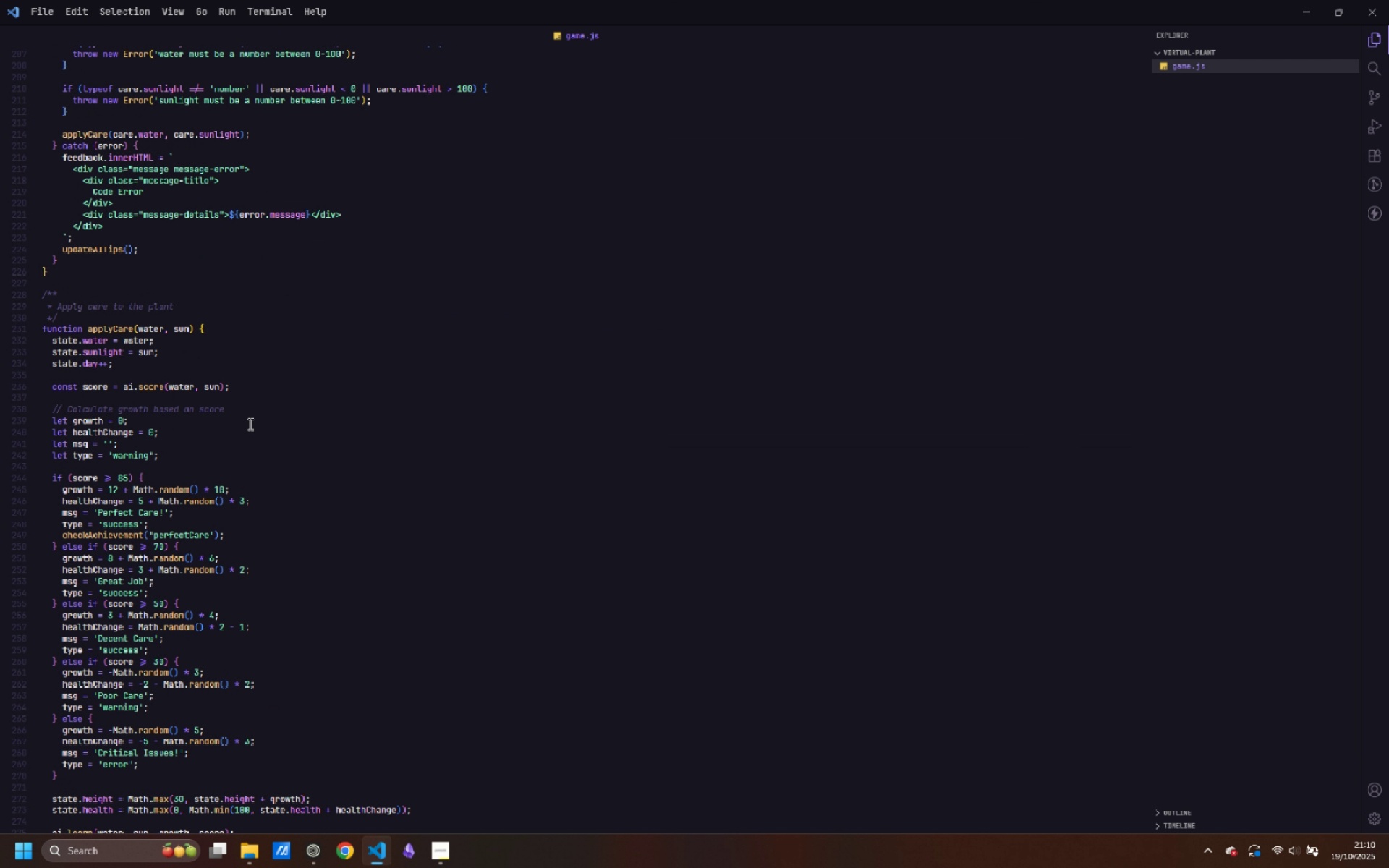 
scroll: coordinate [249, 424], scroll_direction: up, amount: 6.0
 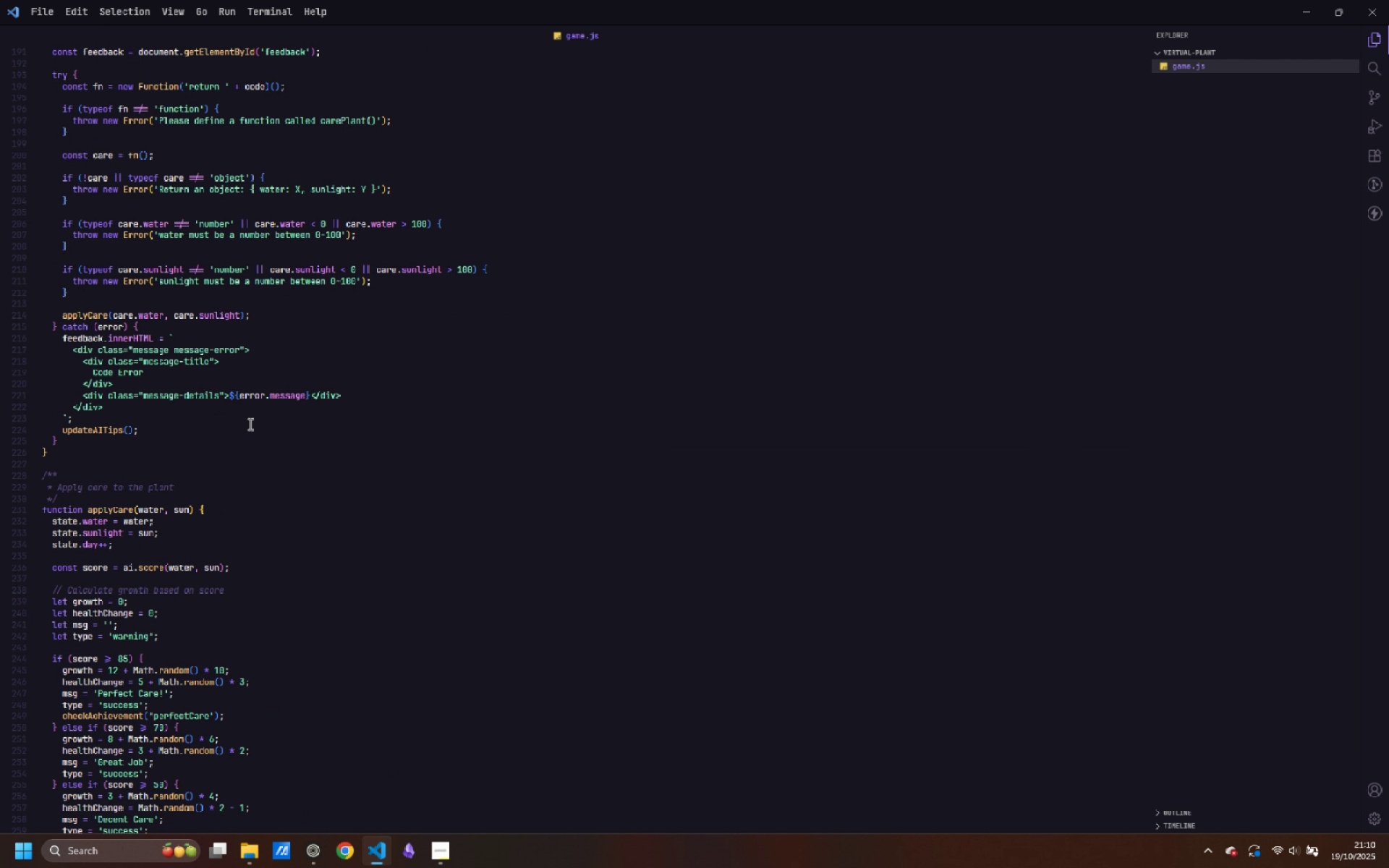 
scroll: coordinate [261, 441], scroll_direction: down, amount: 55.0
 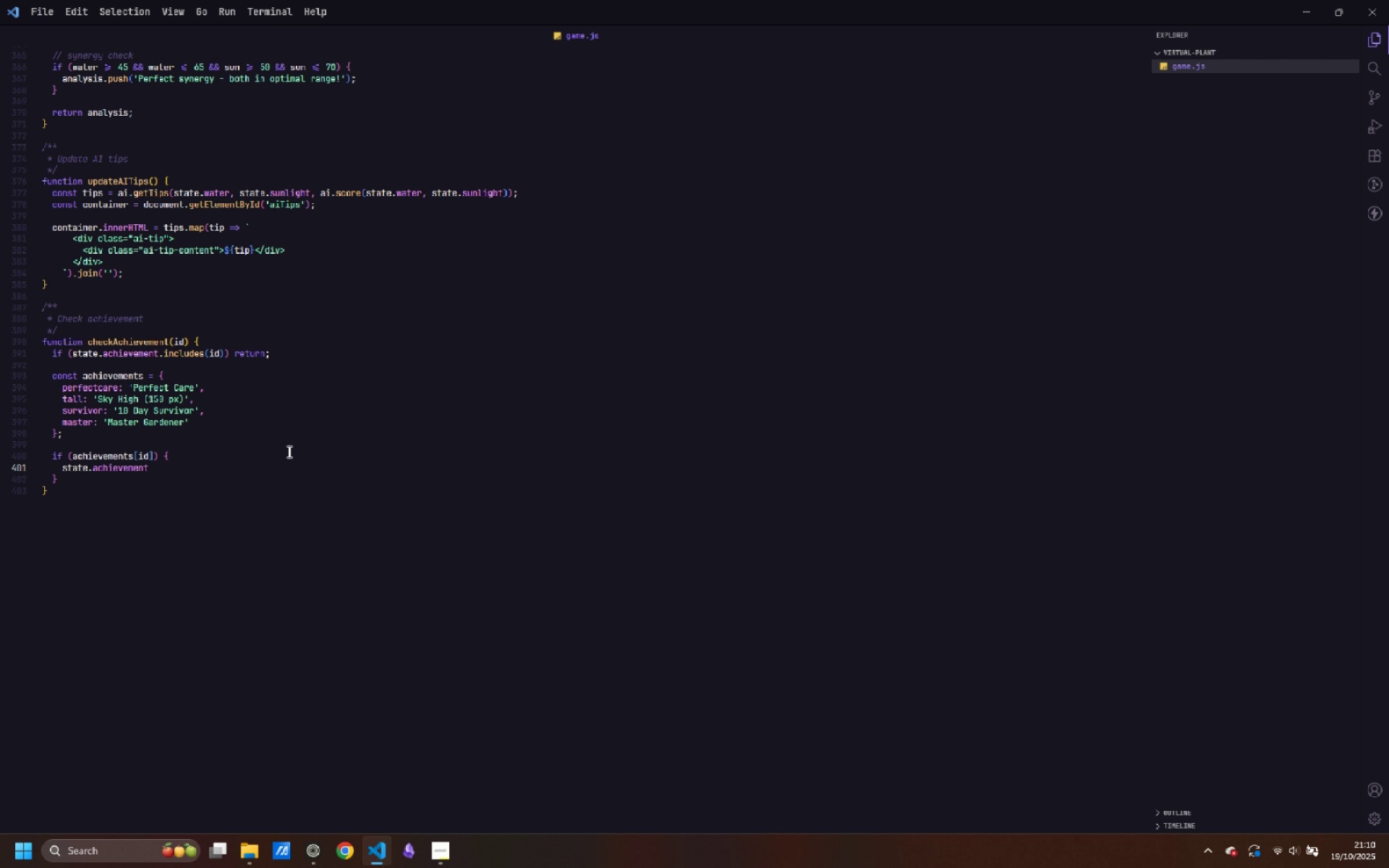 
wait(6.85)
 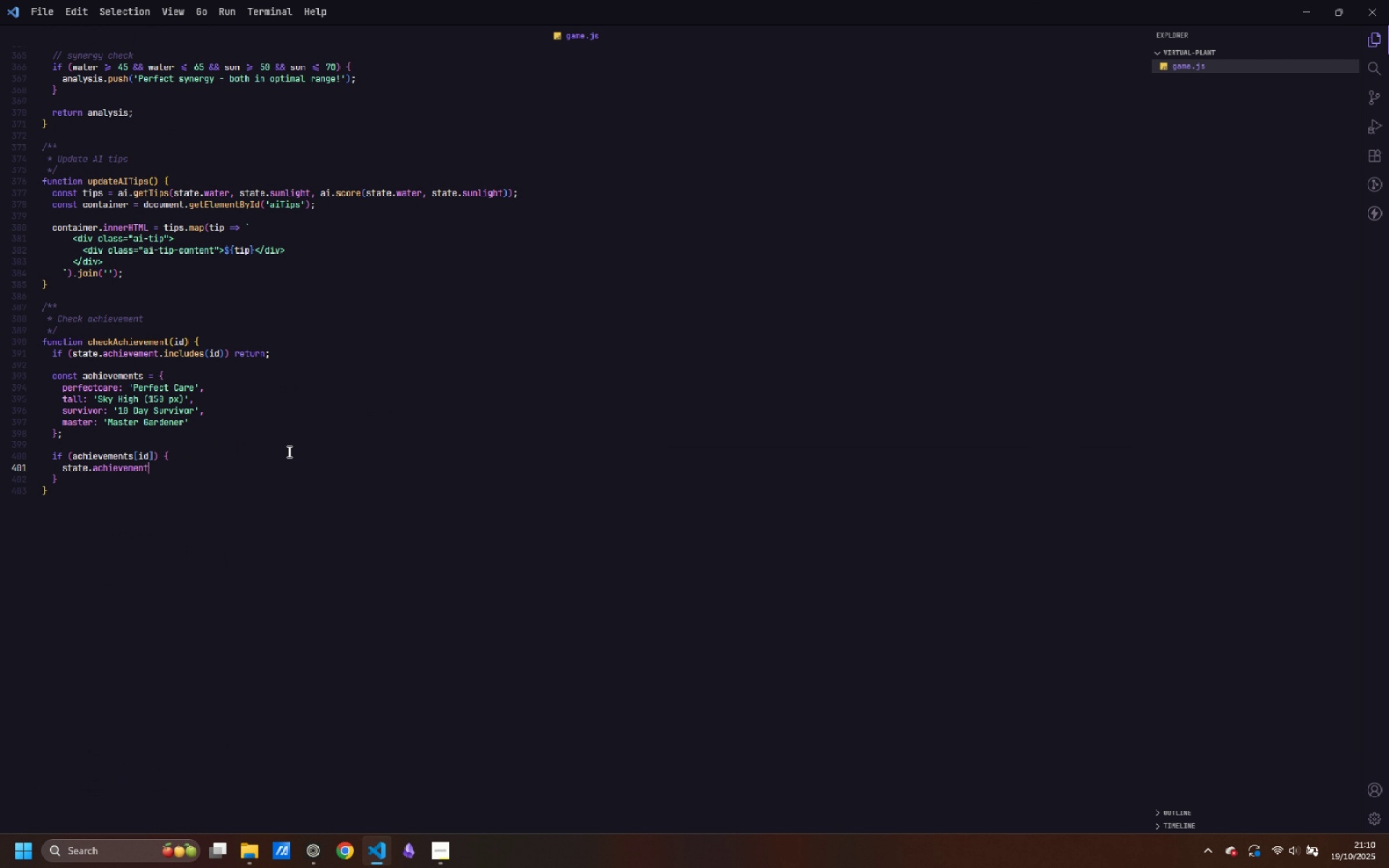 
type(.push(id)
 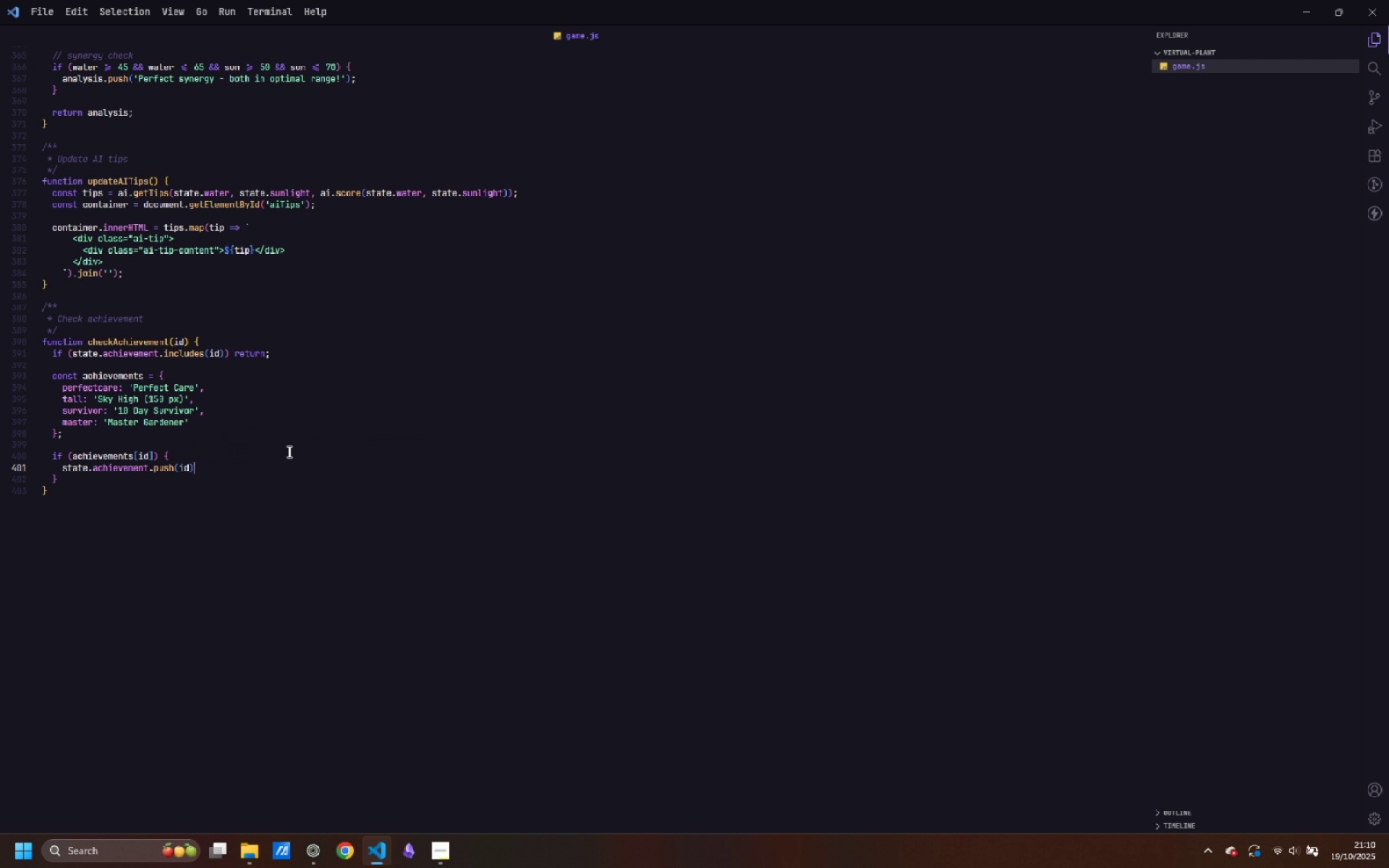 
 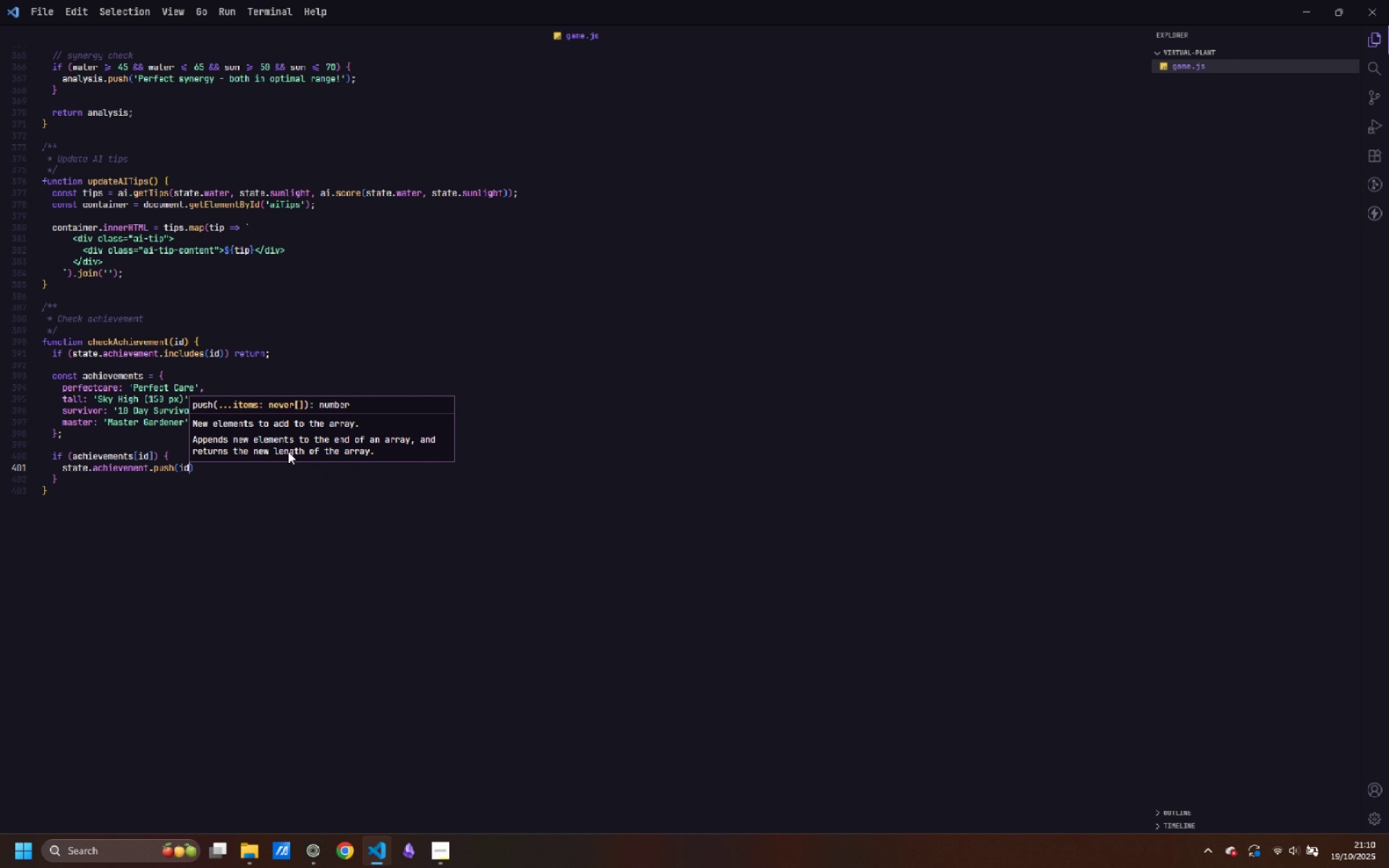 
key(ArrowRight)
 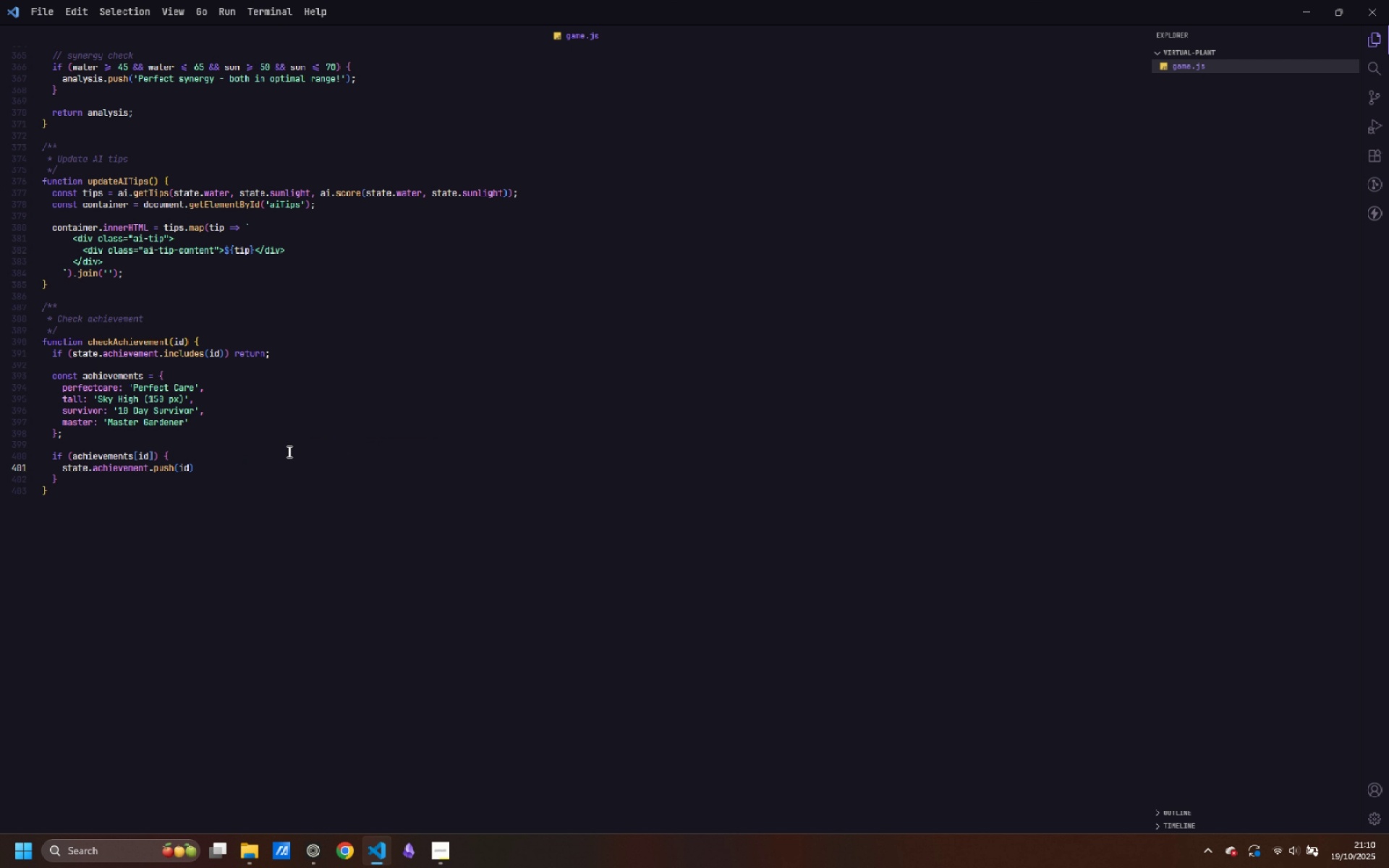 
key(Semicolon)
 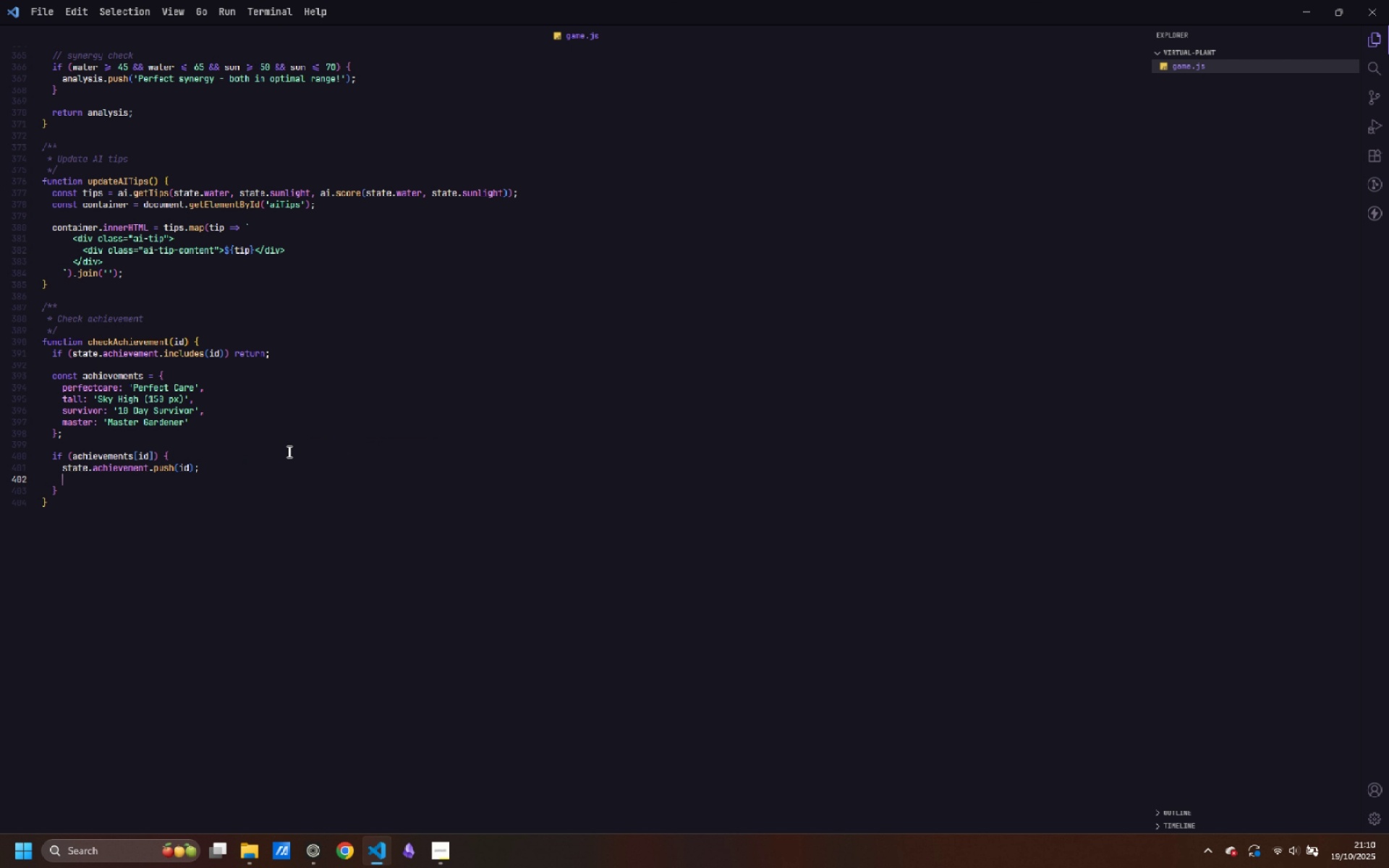 
key(Enter)
 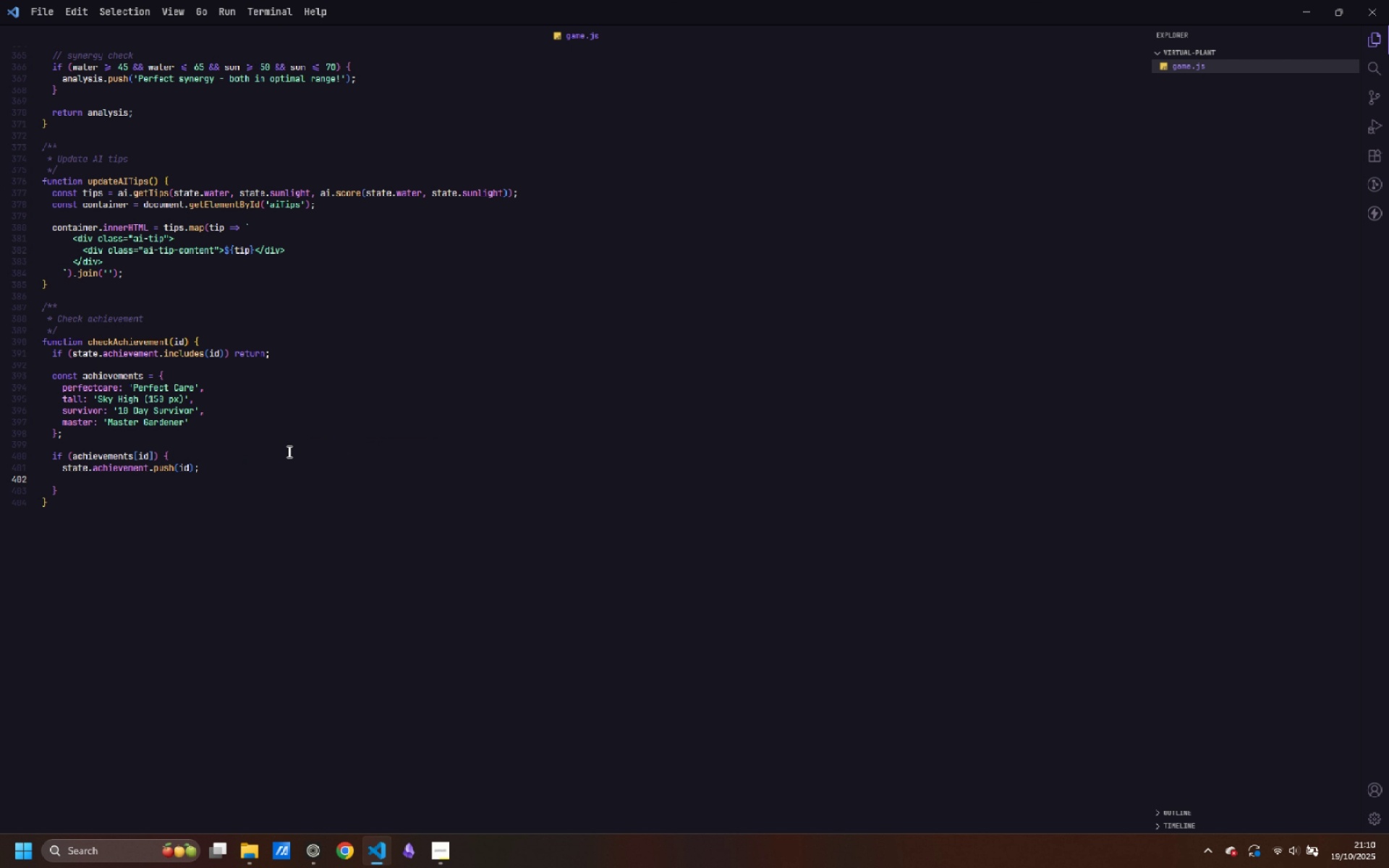 
type(const container = dou)
key(Backspace)
type(cument.e)
key(Backspace)
type(getEle)
 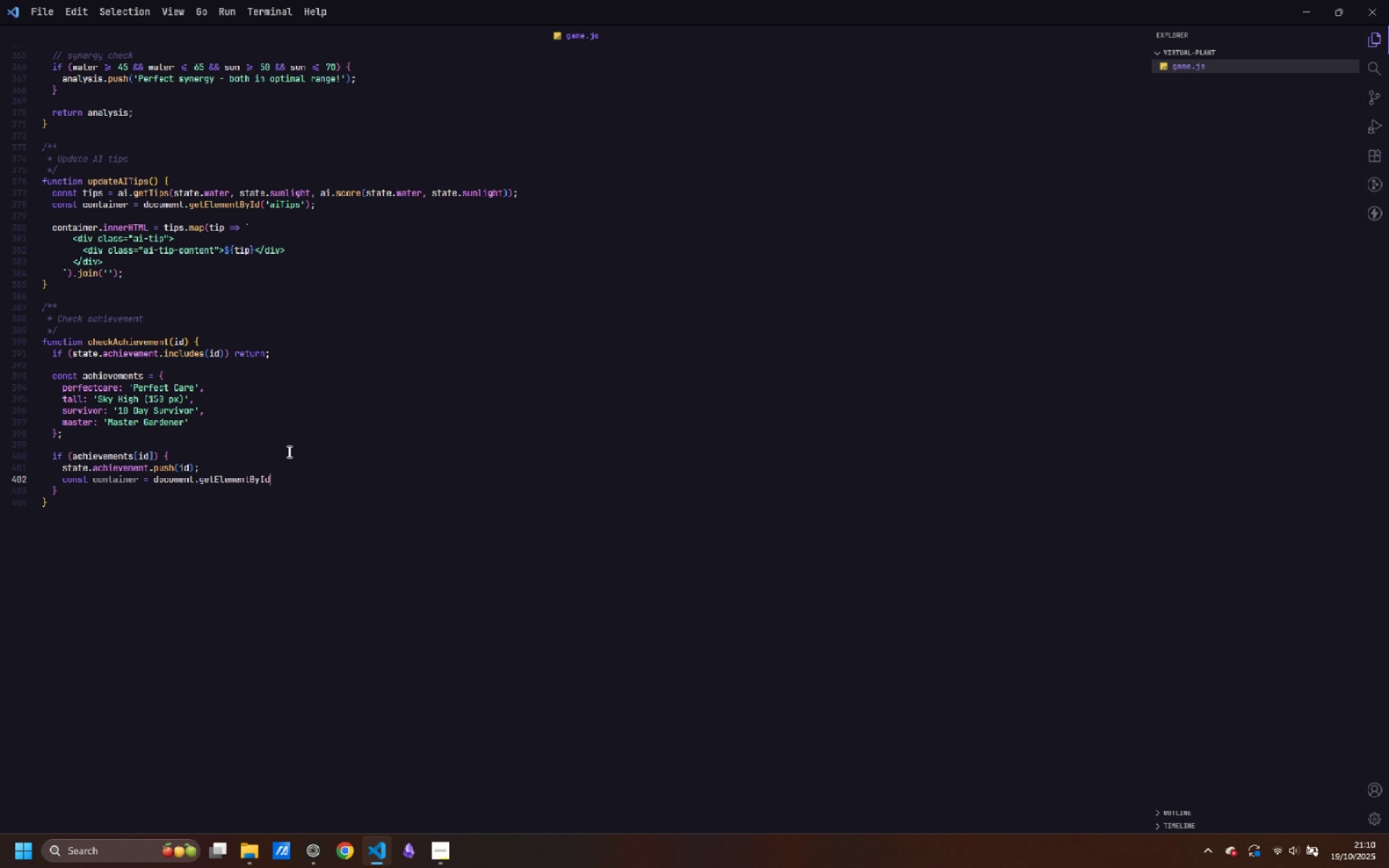 
key(Enter)
 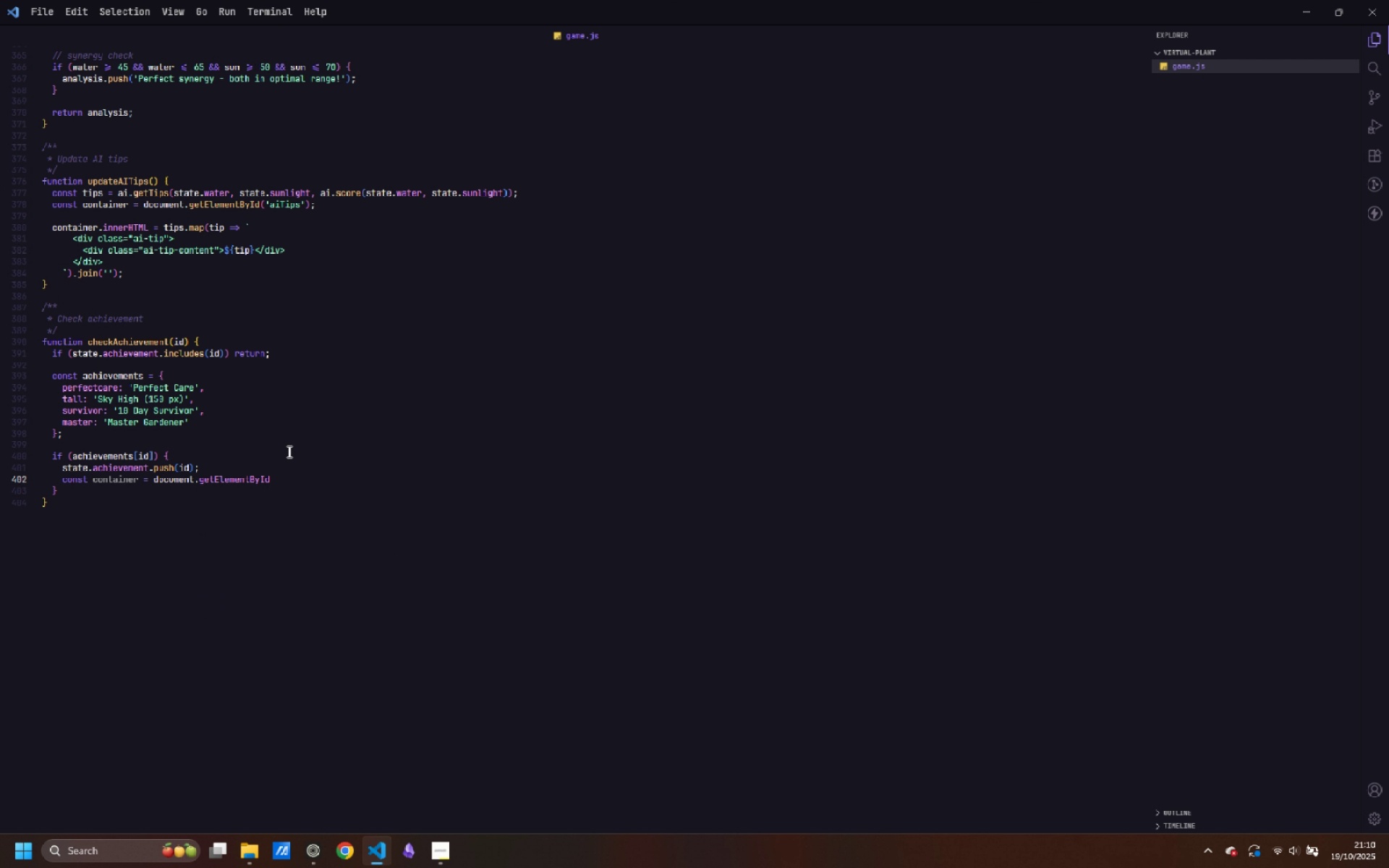 
key(Shift+9)
 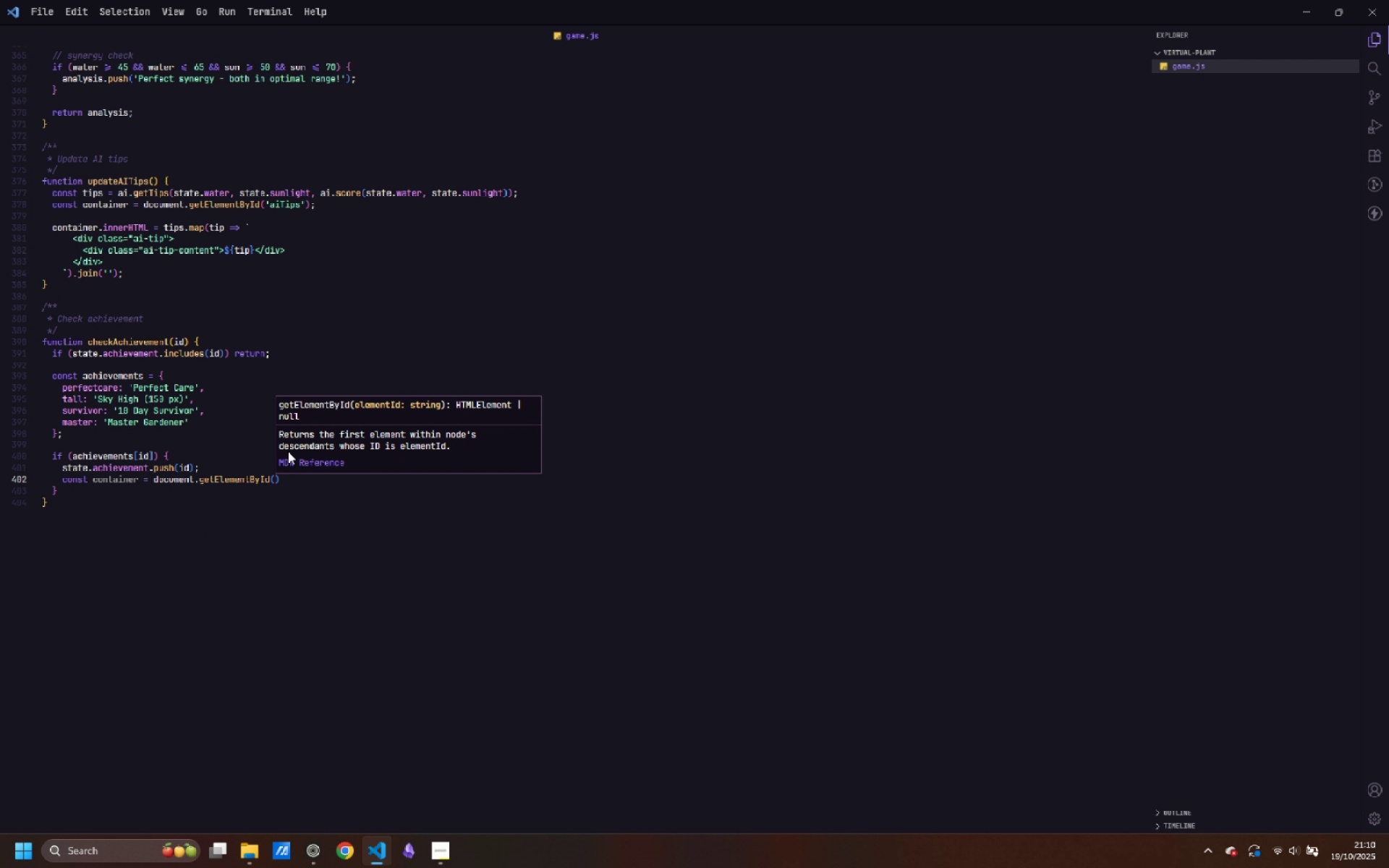 
key(Quote)
 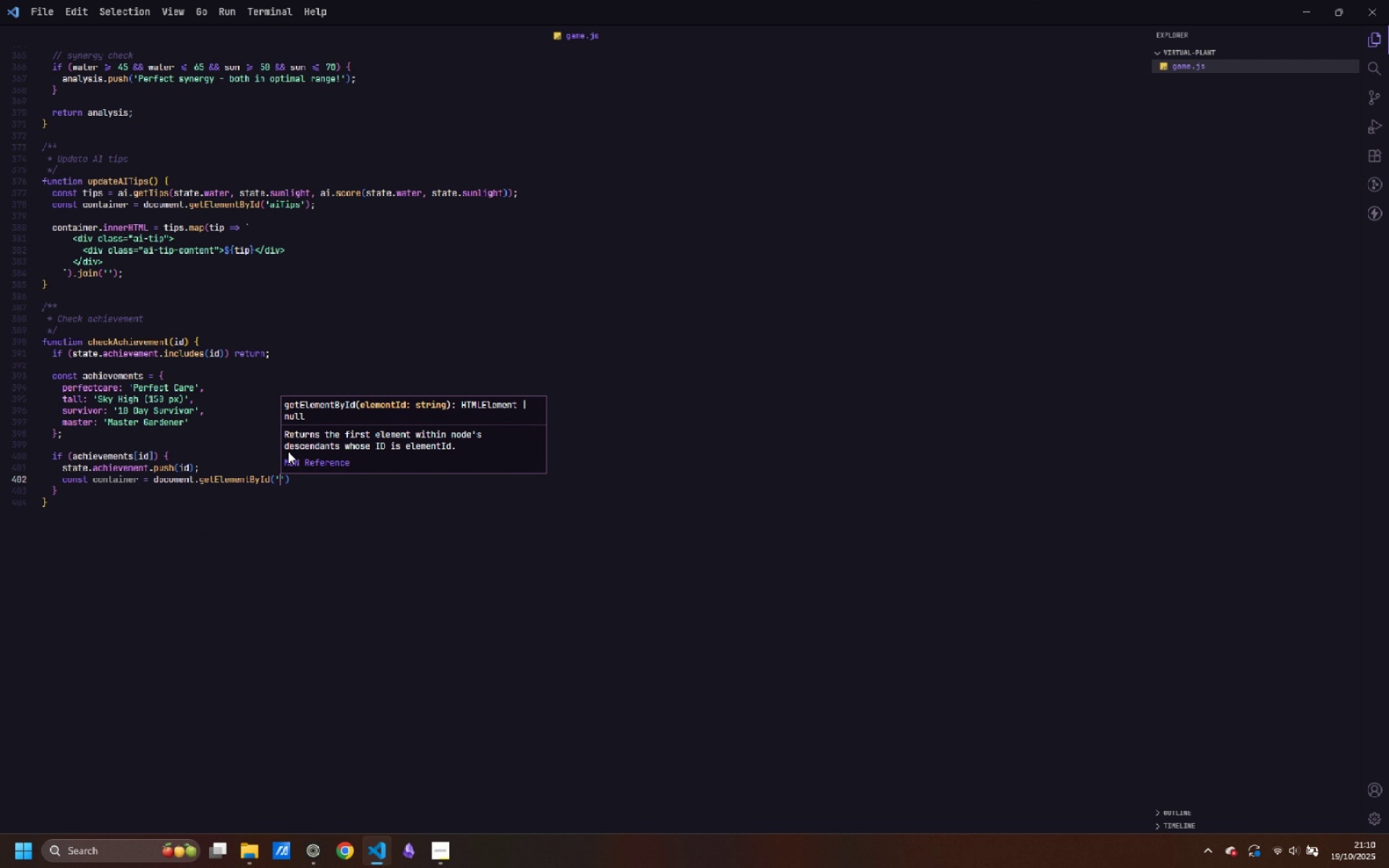 
type(achievement)
 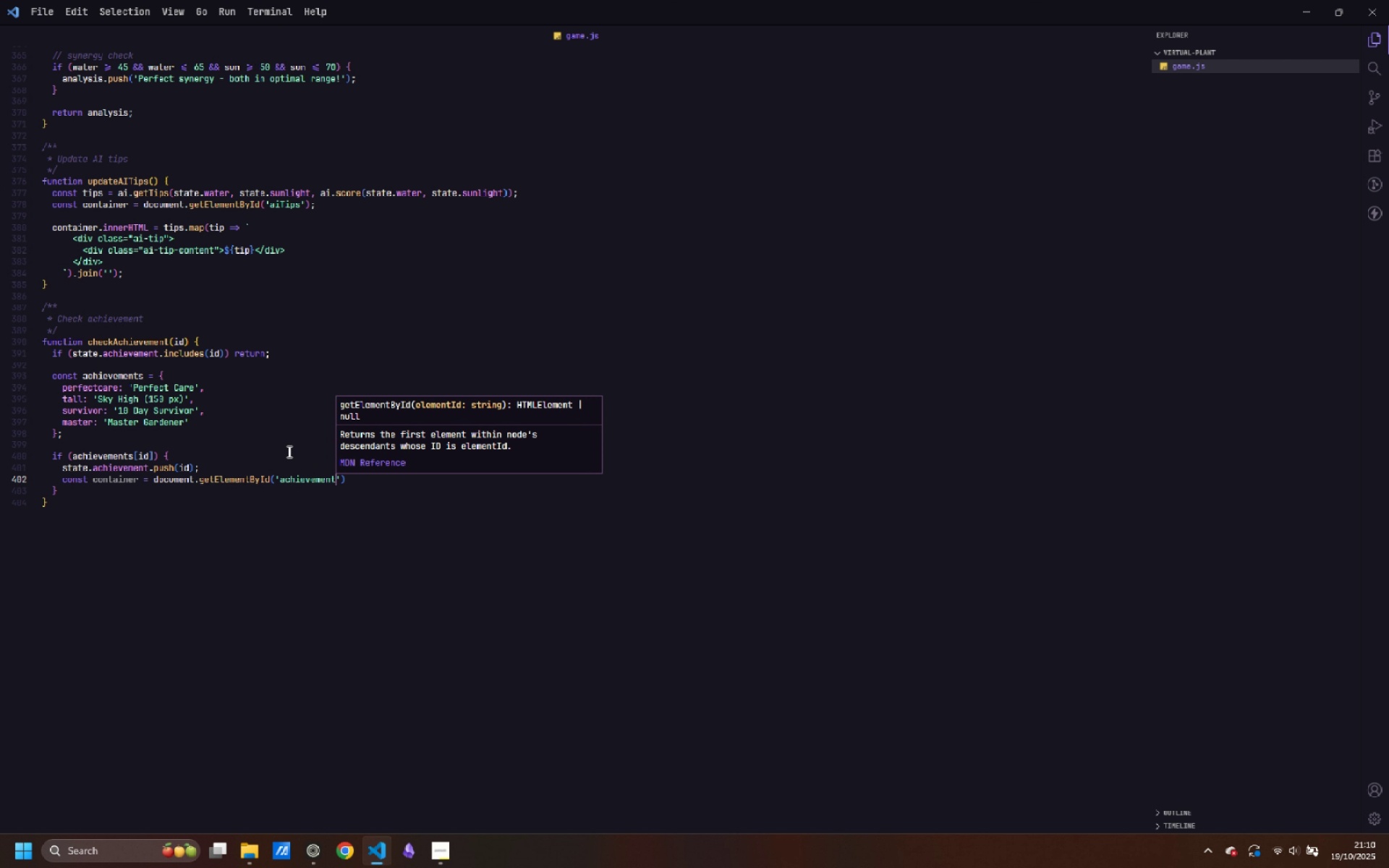 
key(ArrowRight)
 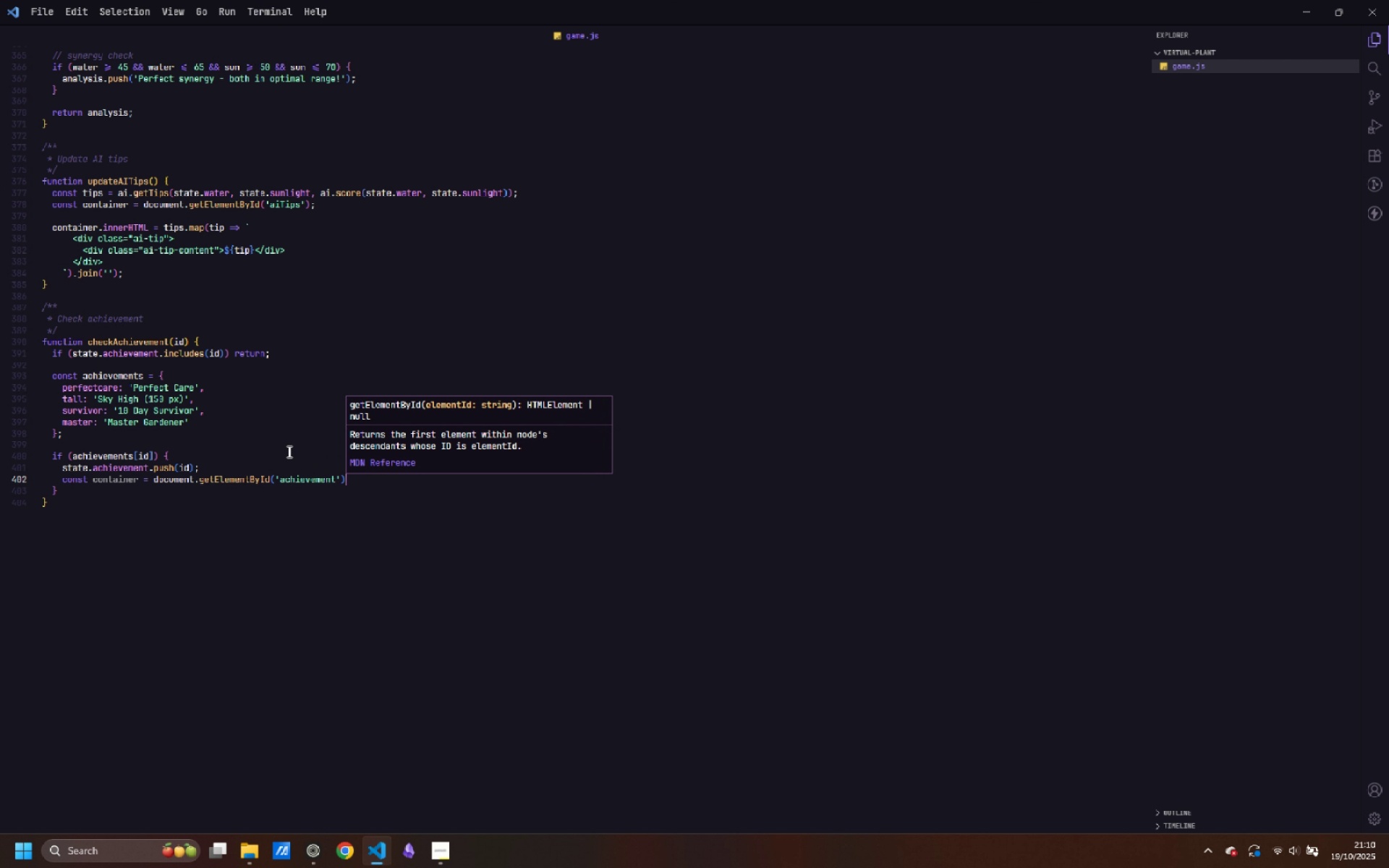 
key(ArrowRight)
 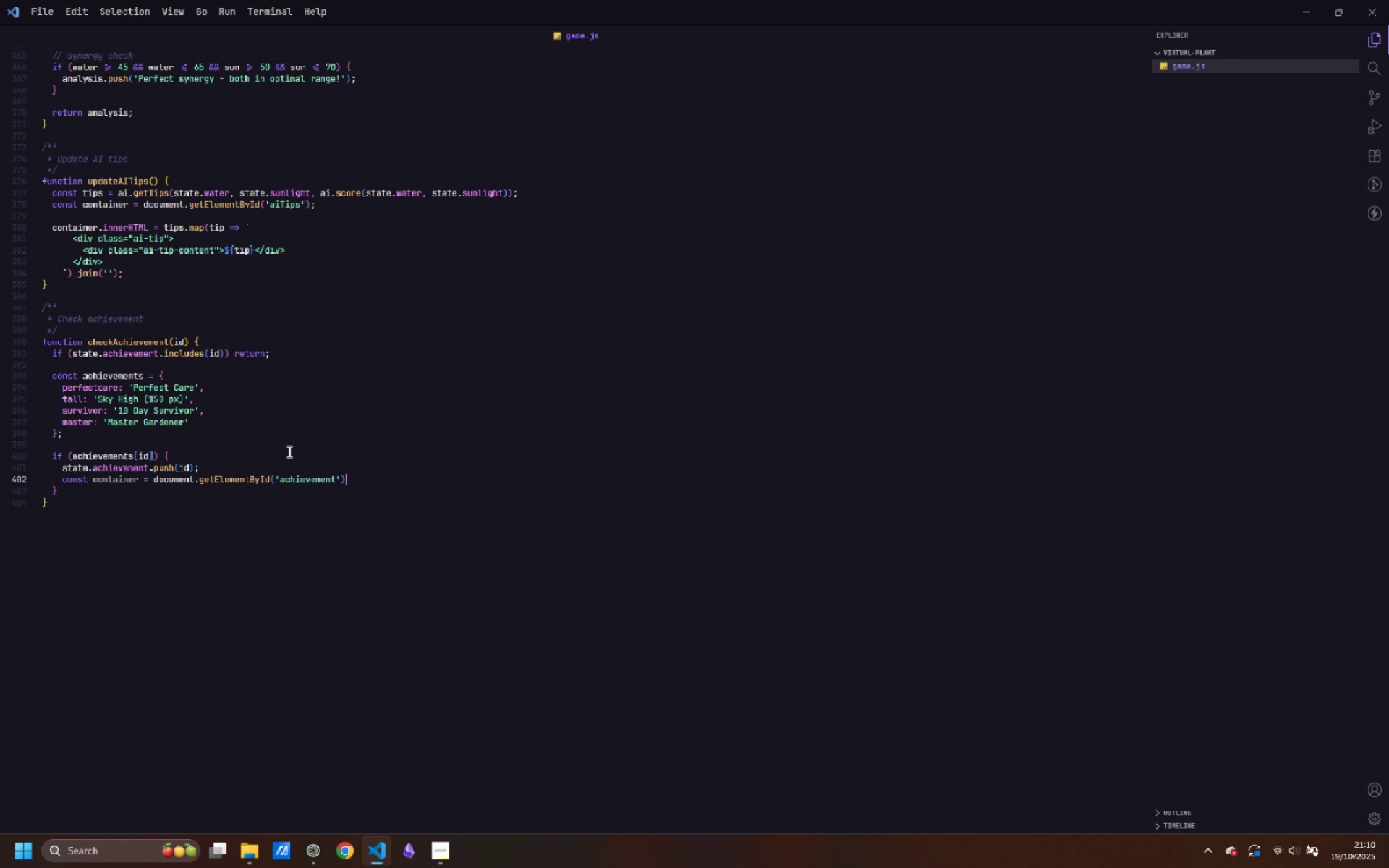 
key(ArrowLeft)
 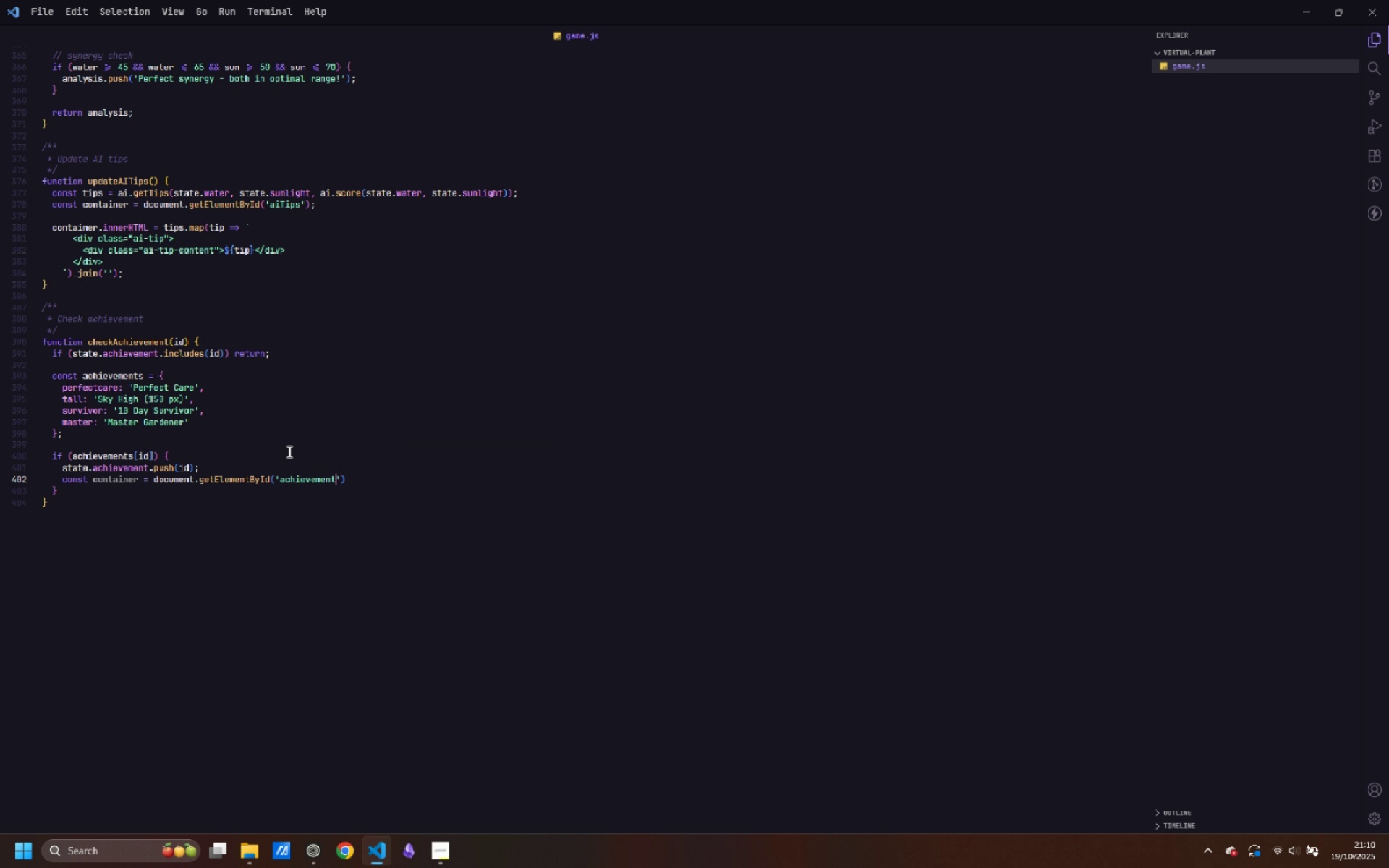 
key(ArrowLeft)
 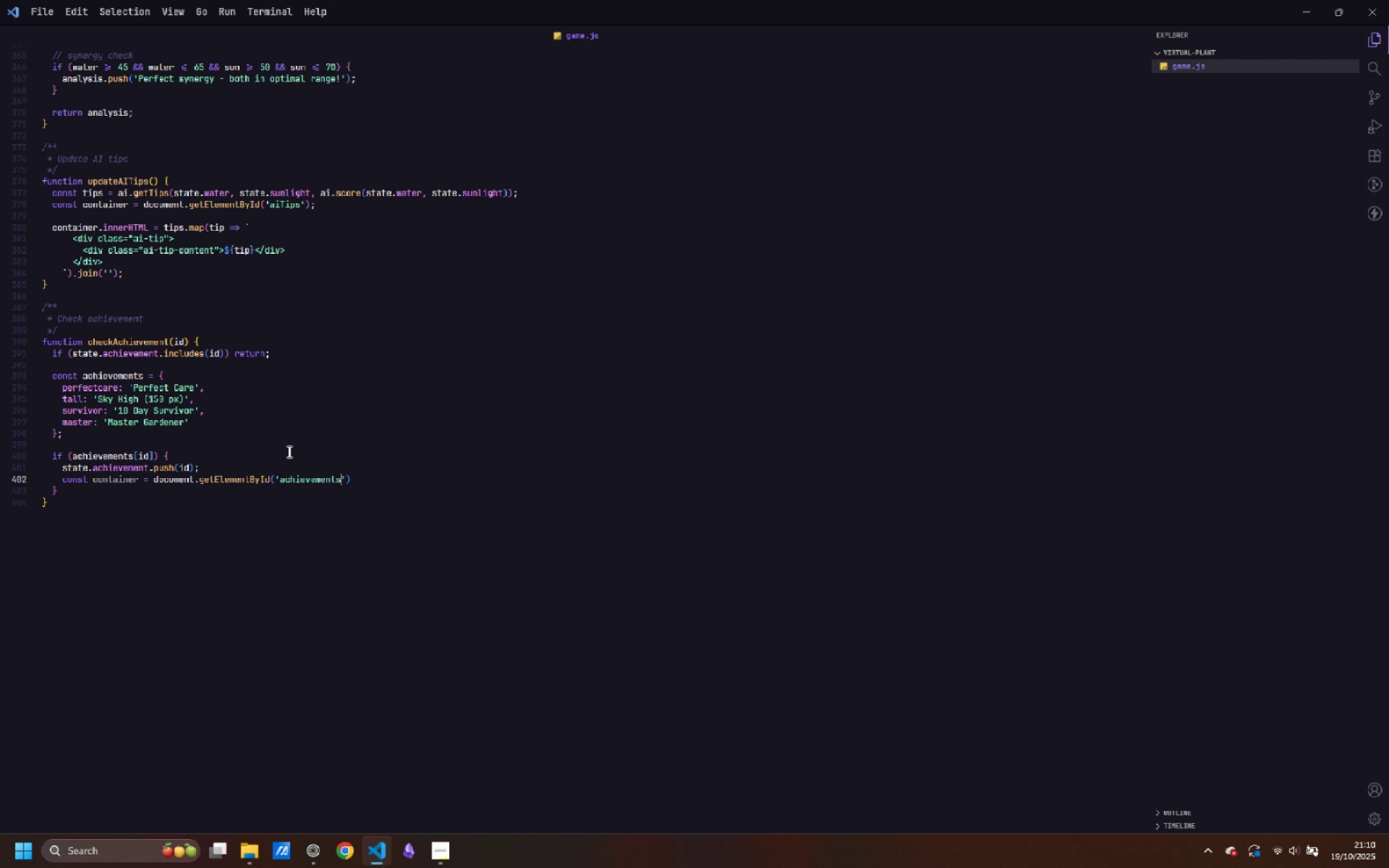 
key(S)
 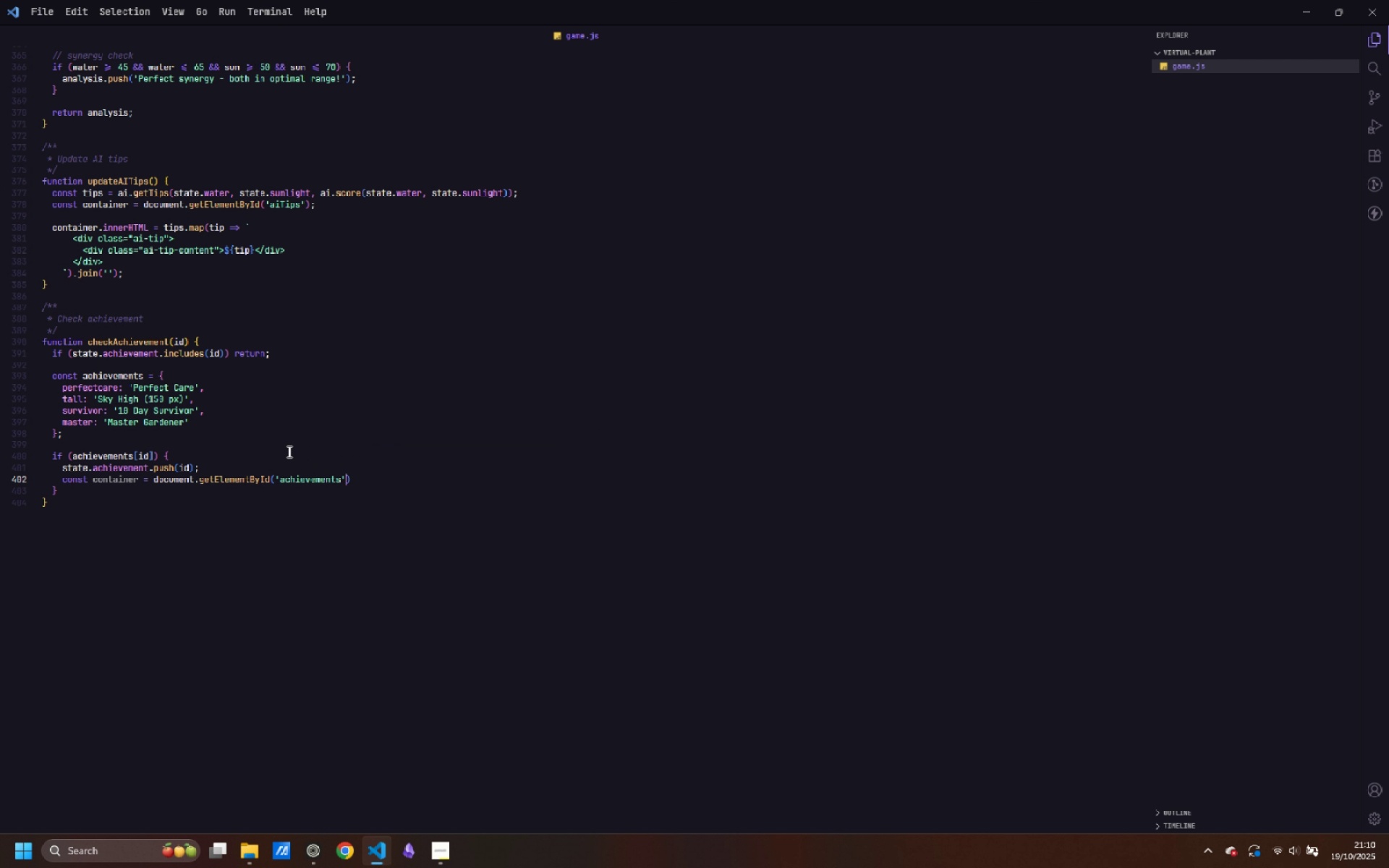 
key(ArrowRight)
 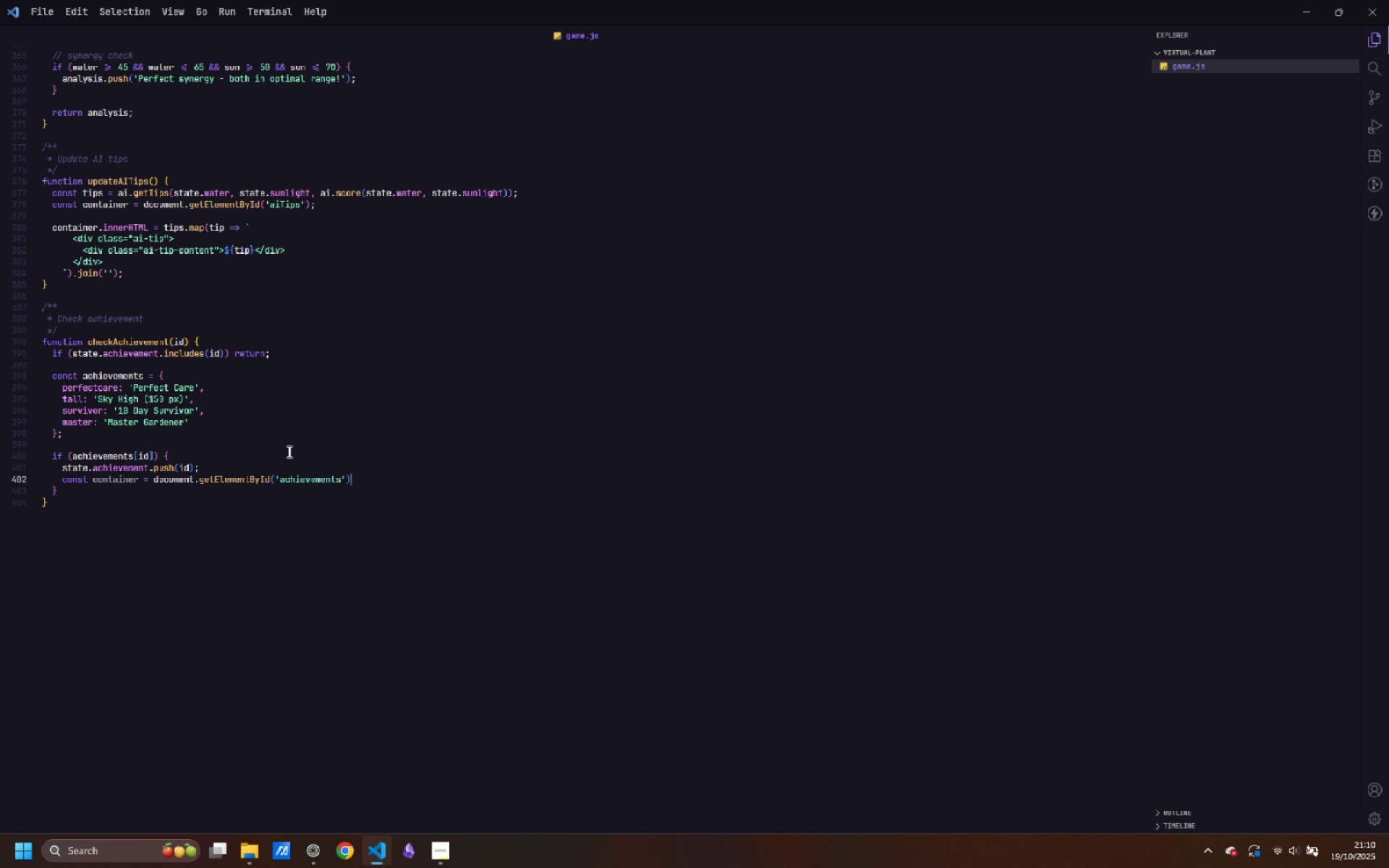 
key(ArrowRight)
 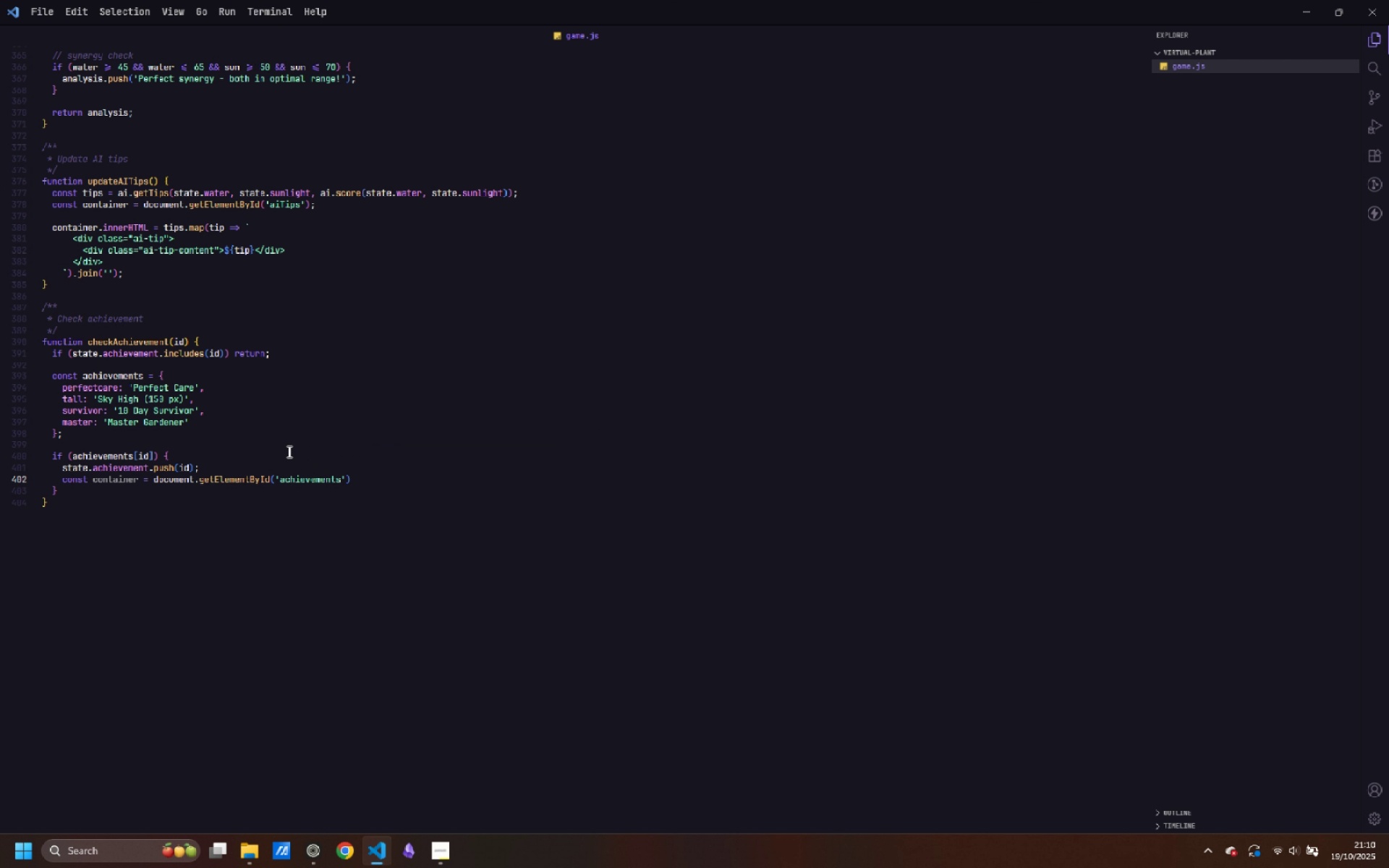 
key(Semicolon)
 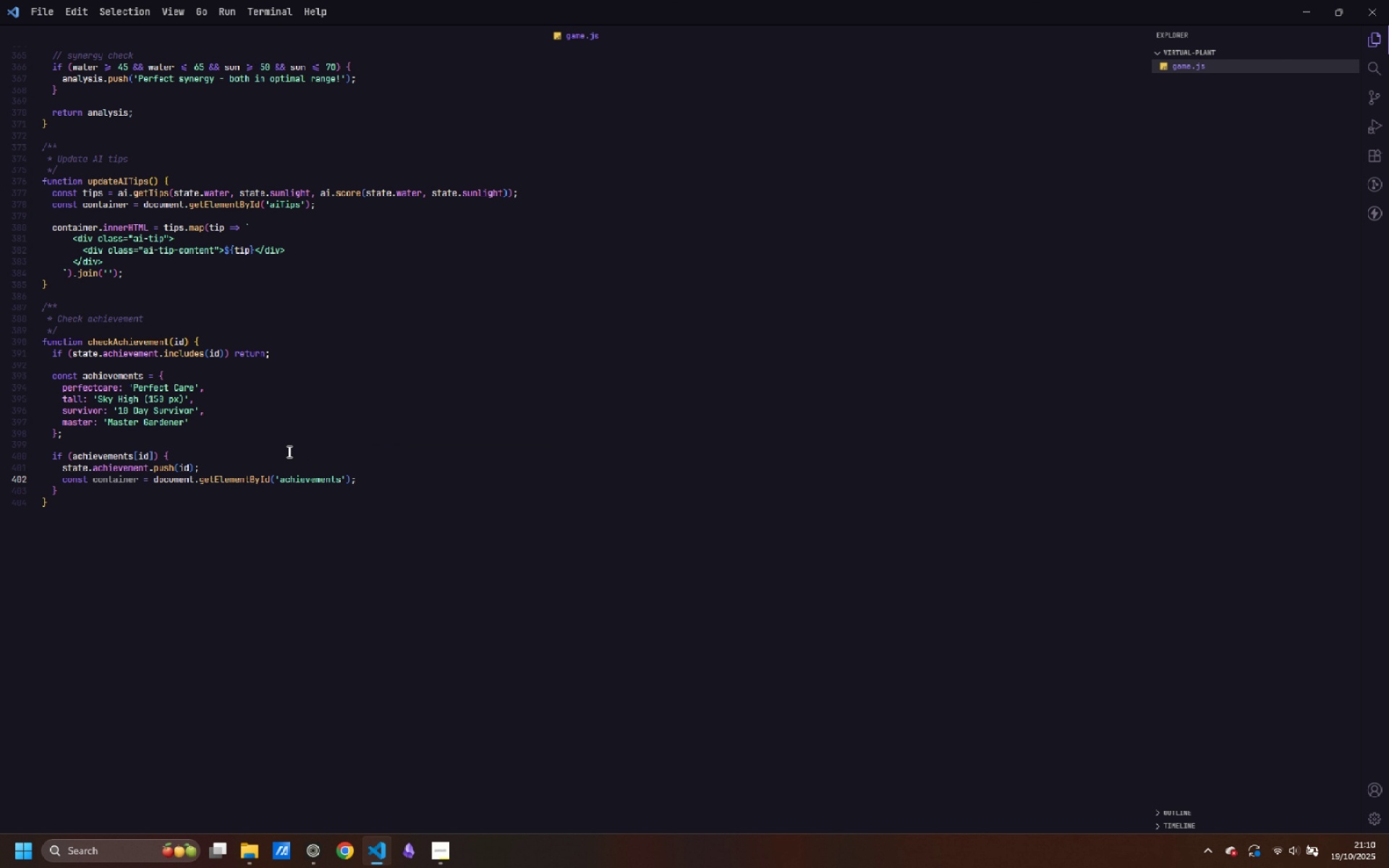 
key(Enter)
 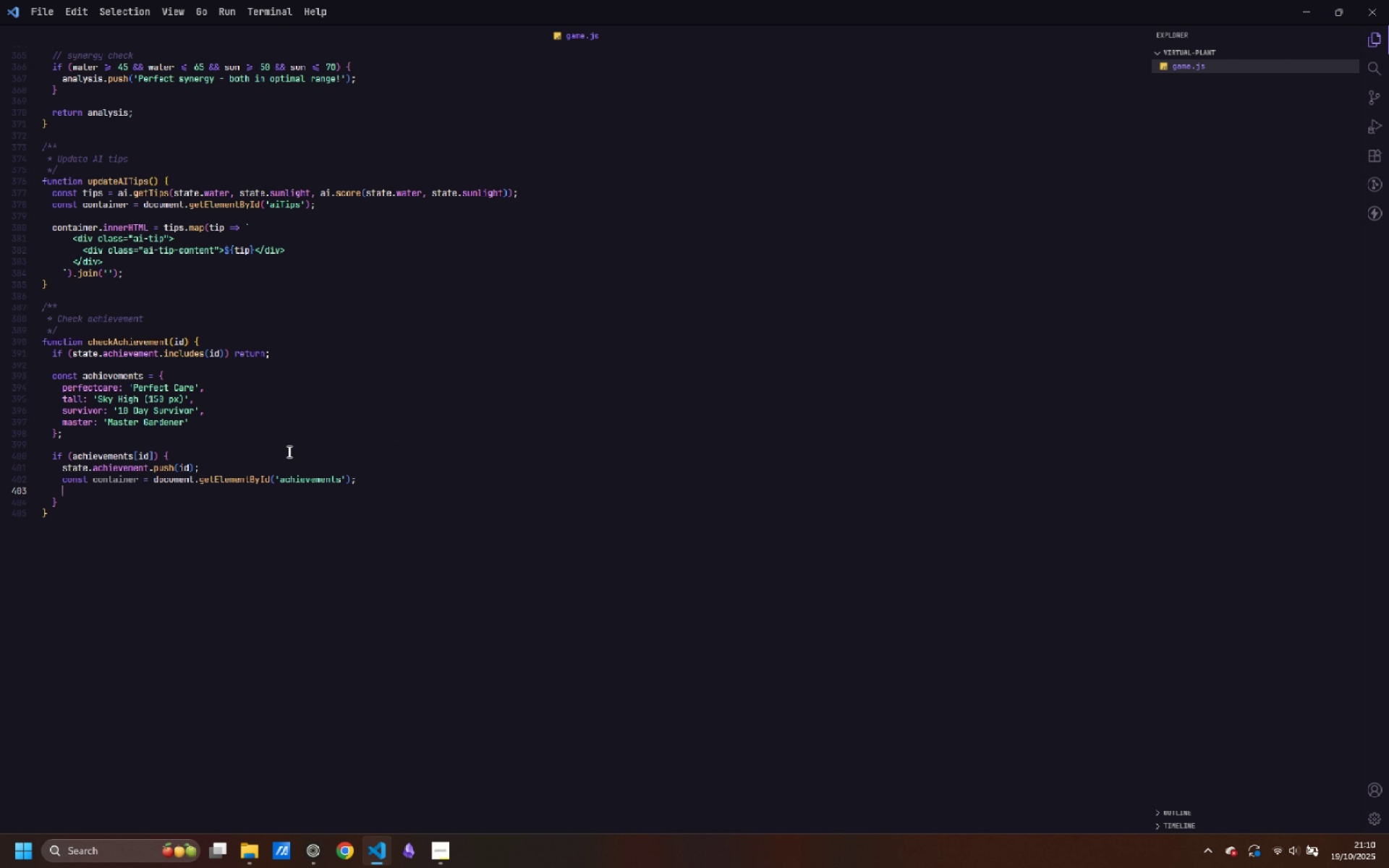 
type(const badge )
 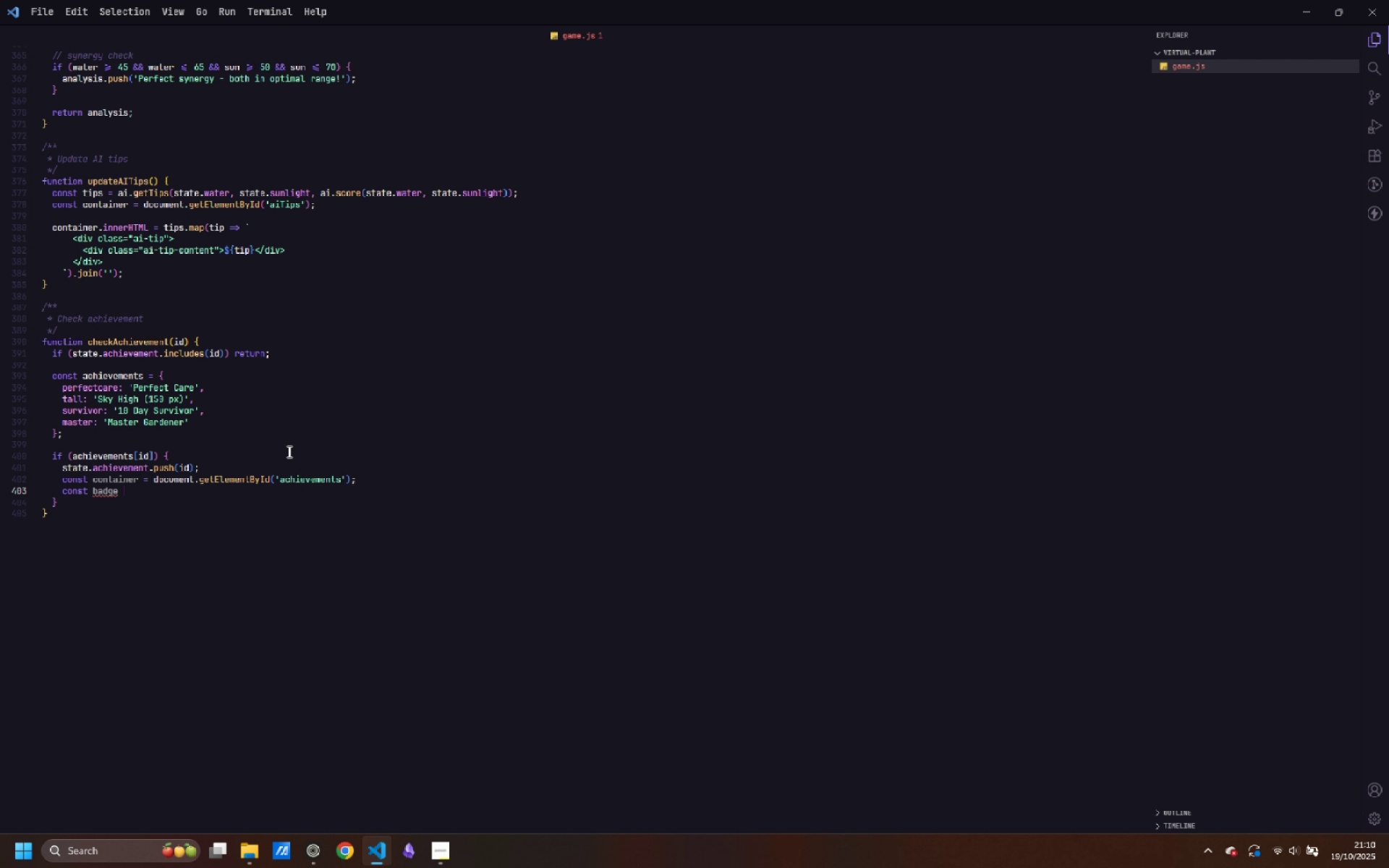 
type(document.)
 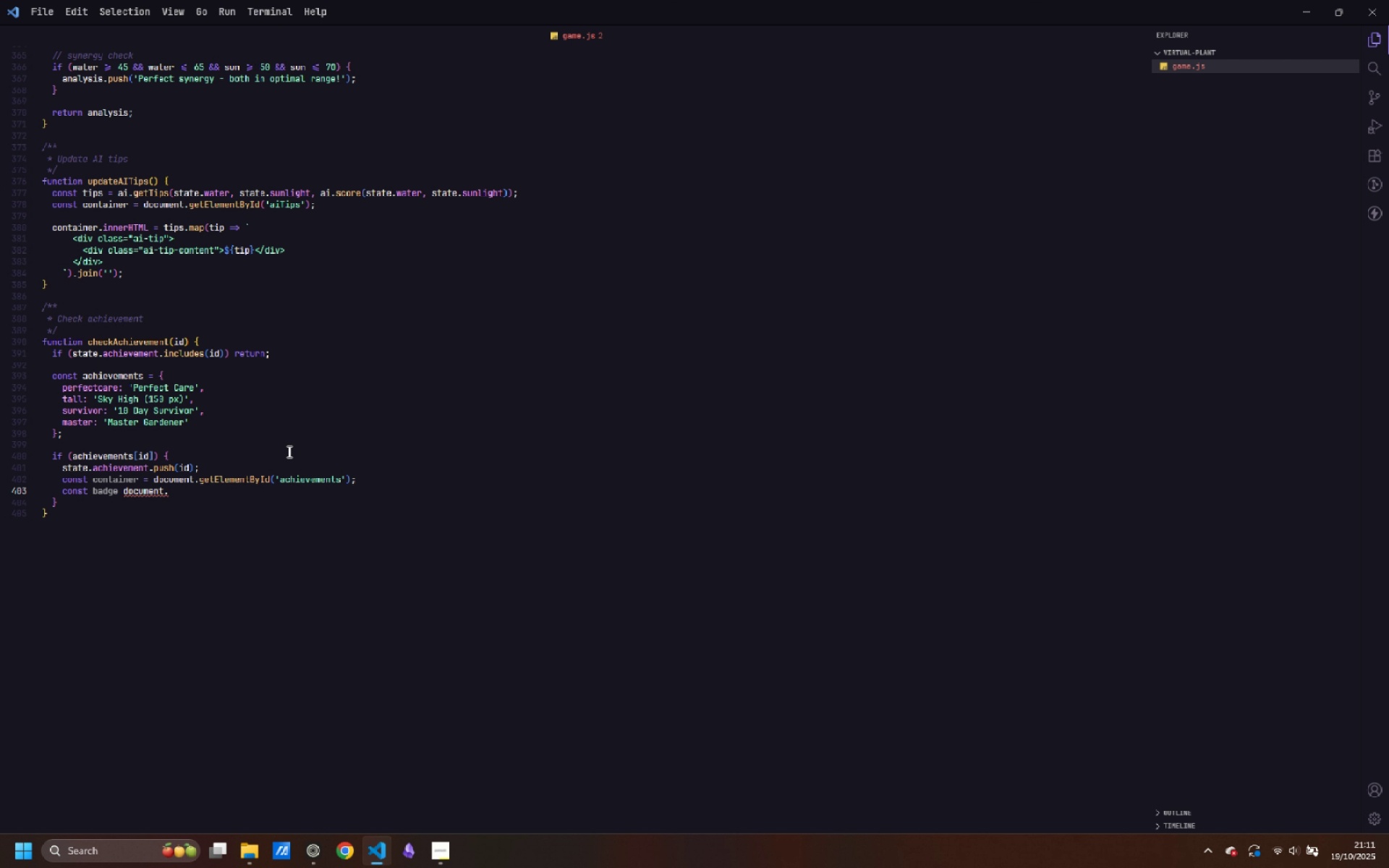 
key(Control+ArrowLeft)
 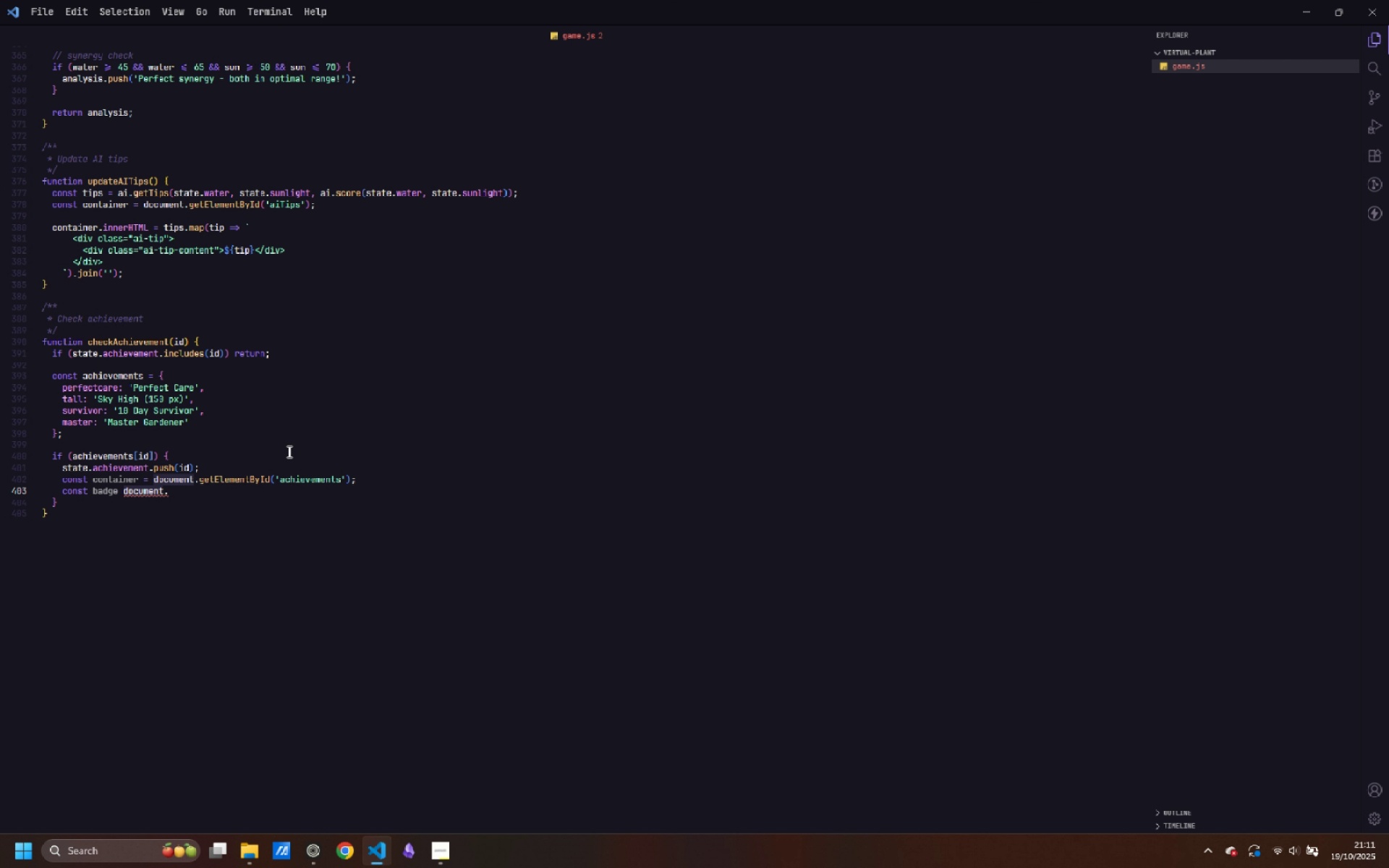 
key(Equal)
 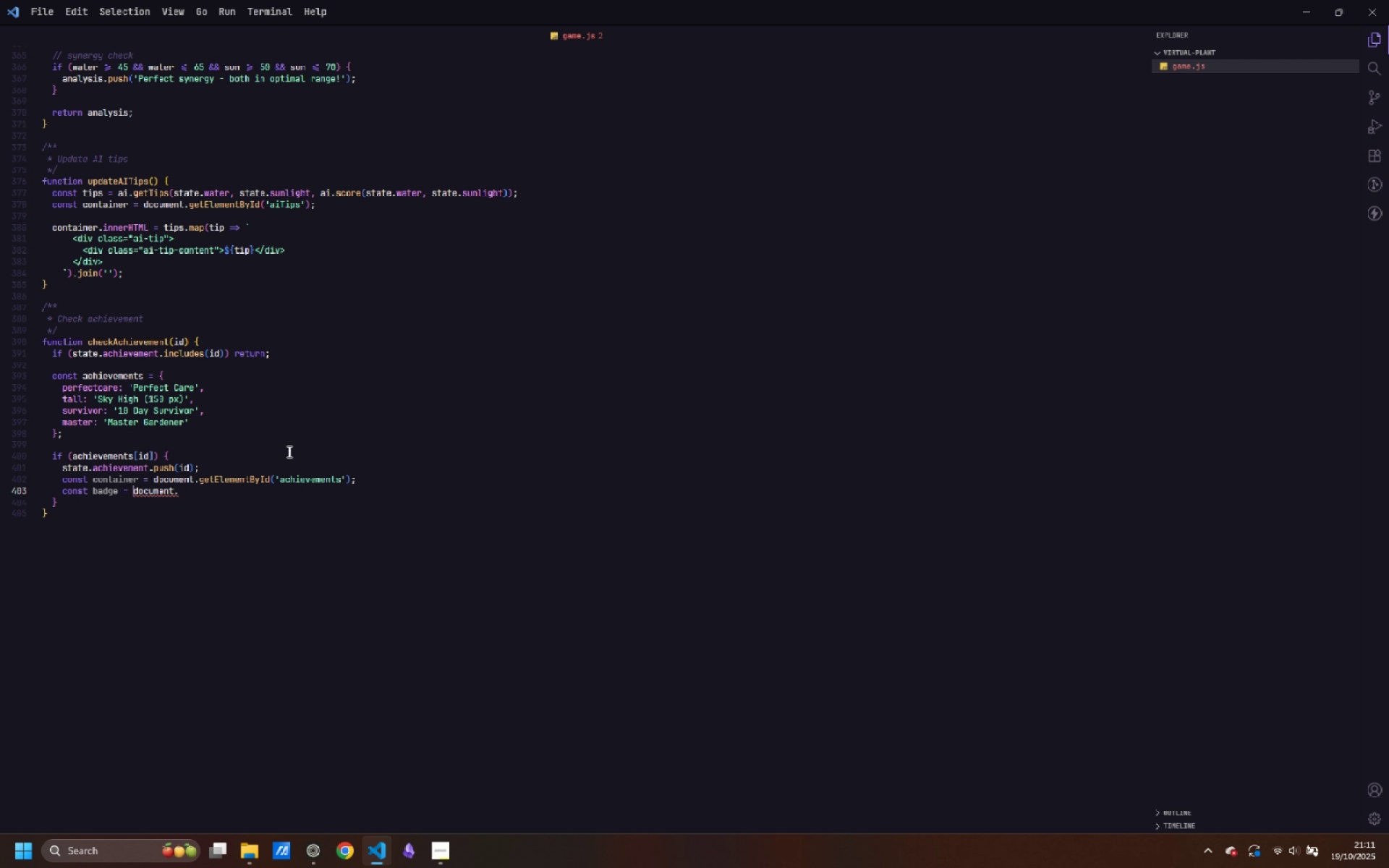 
key(Space)
 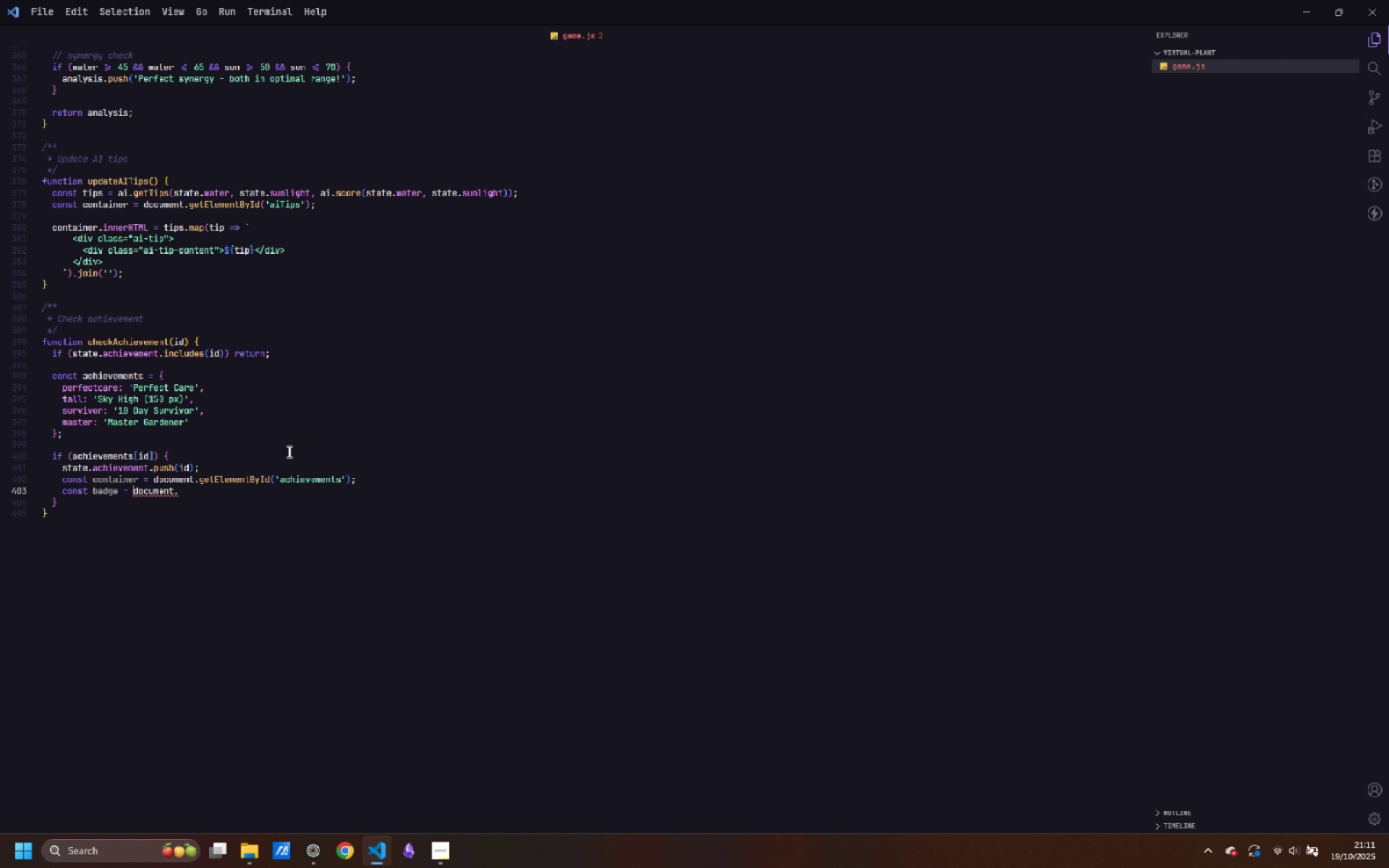 
key(Control+ArrowRight)
 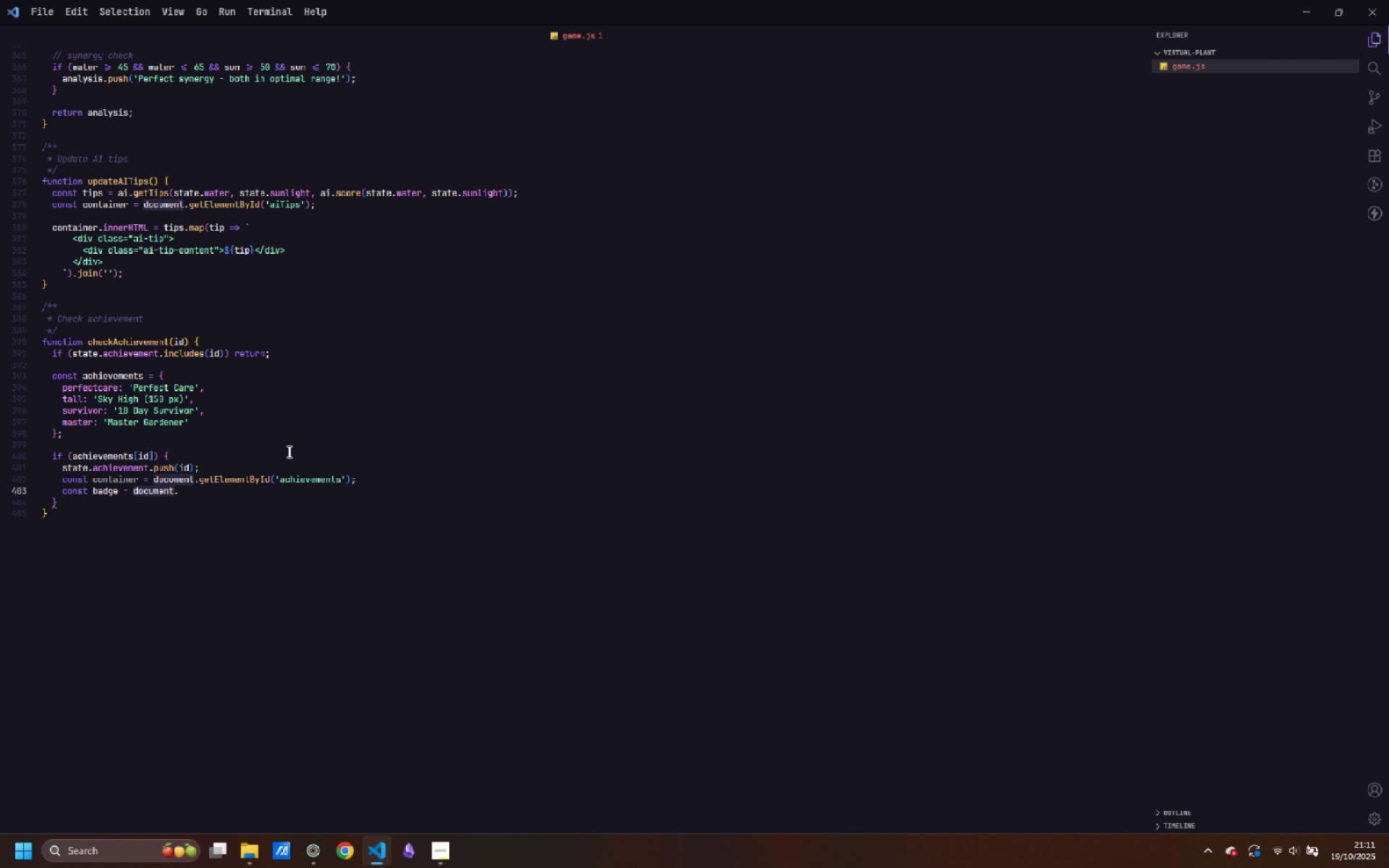 
key(ArrowRight)
 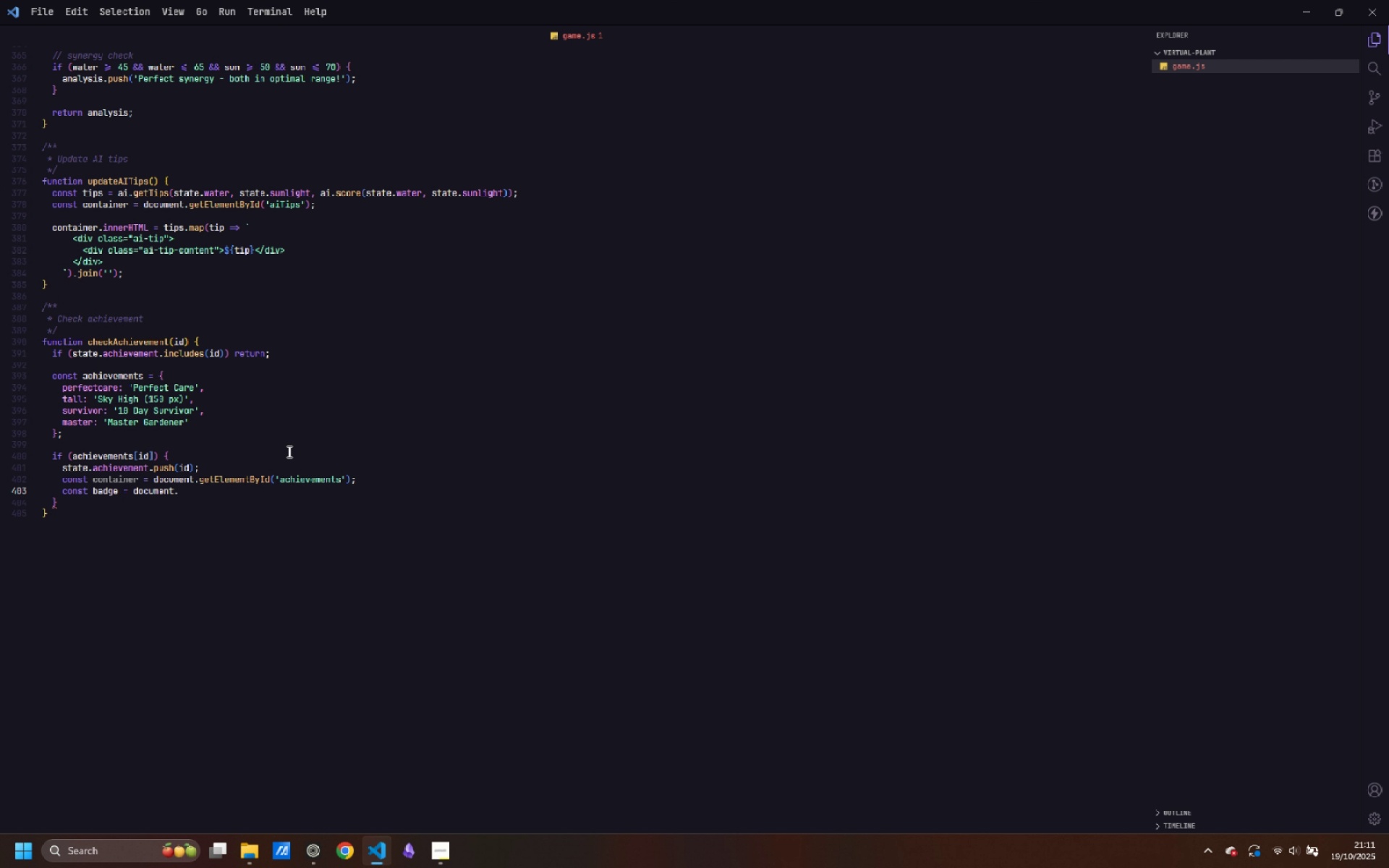 
type(getElementById())
 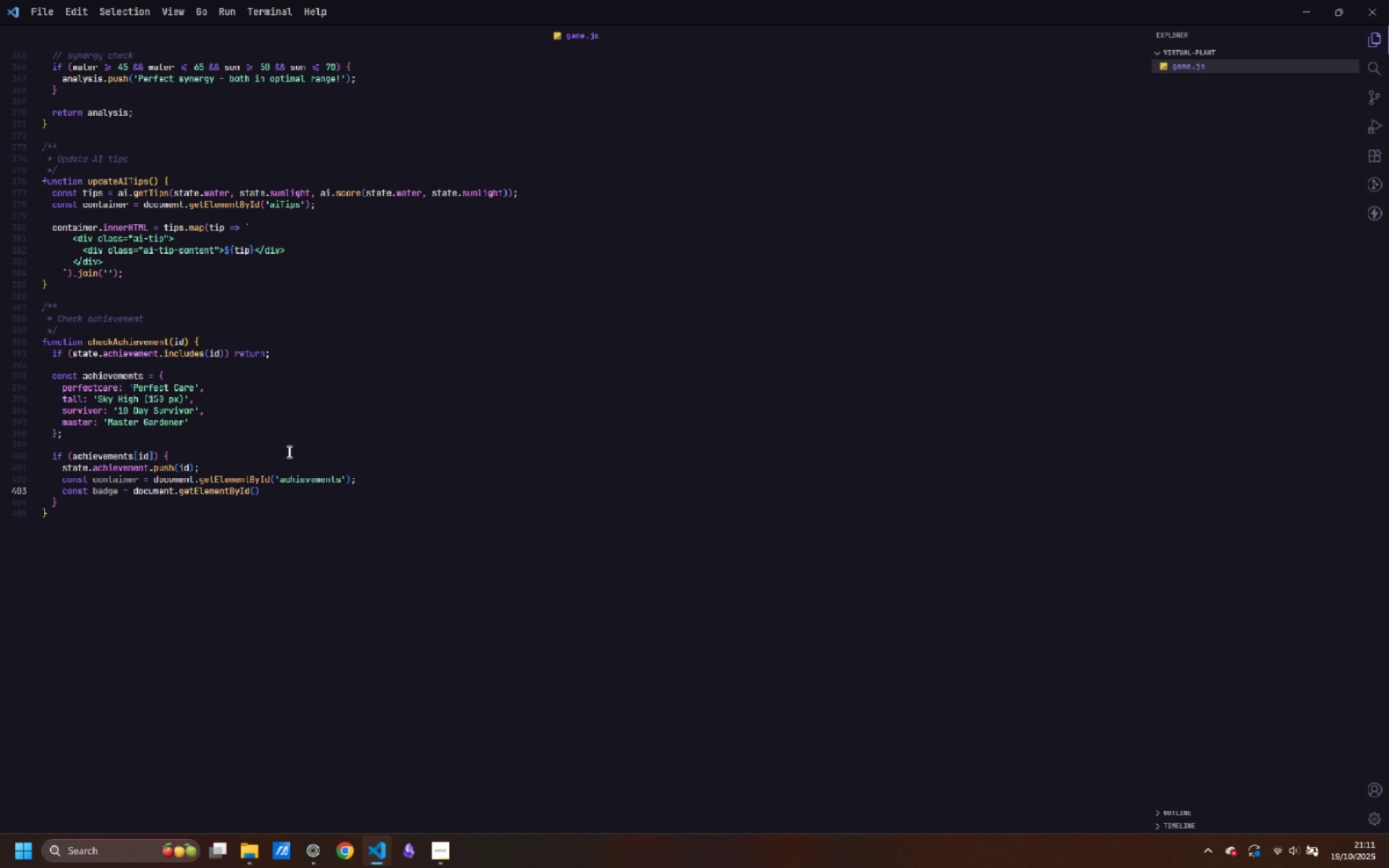 
key(ArrowLeft)
 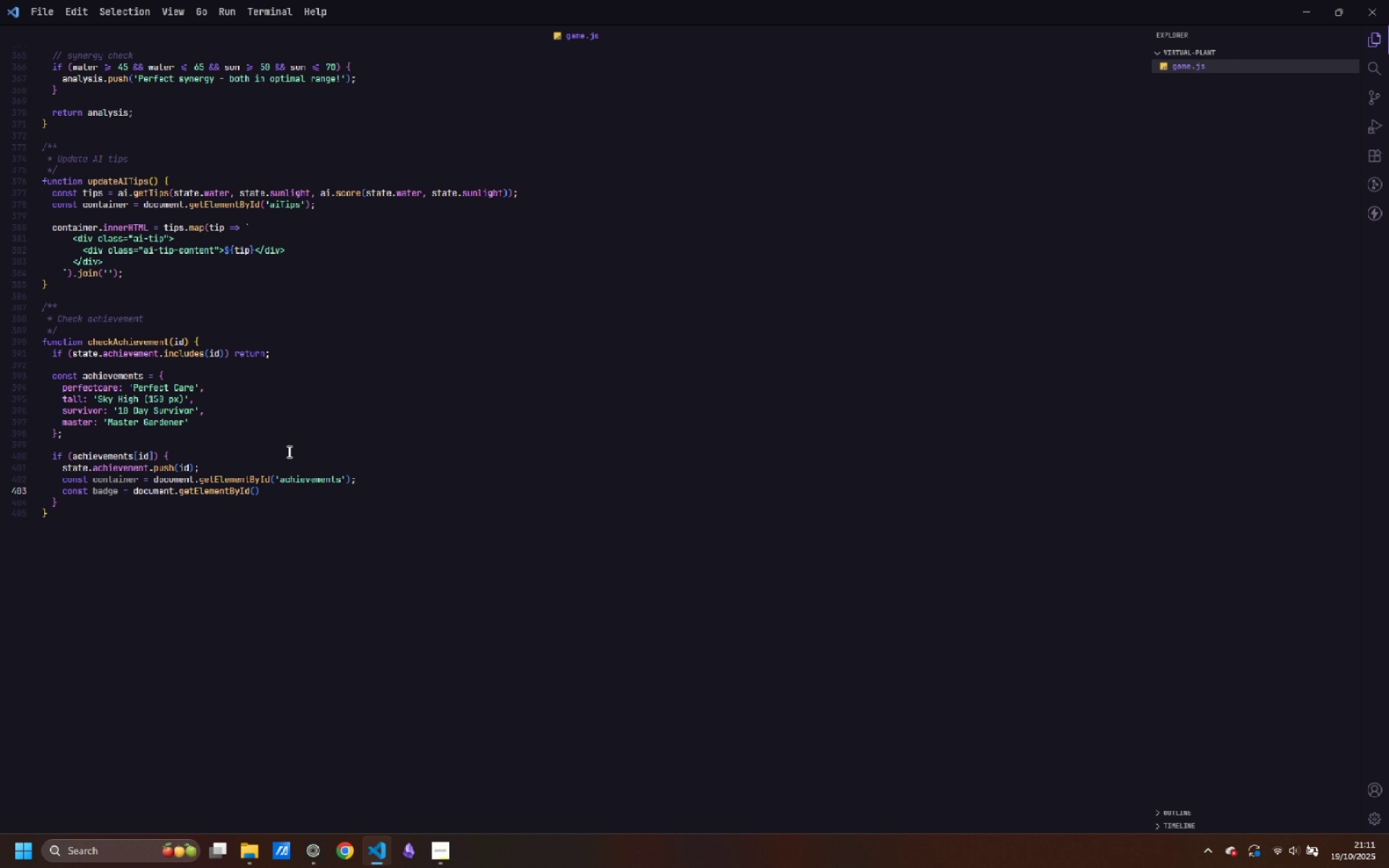 
key(Quote)
 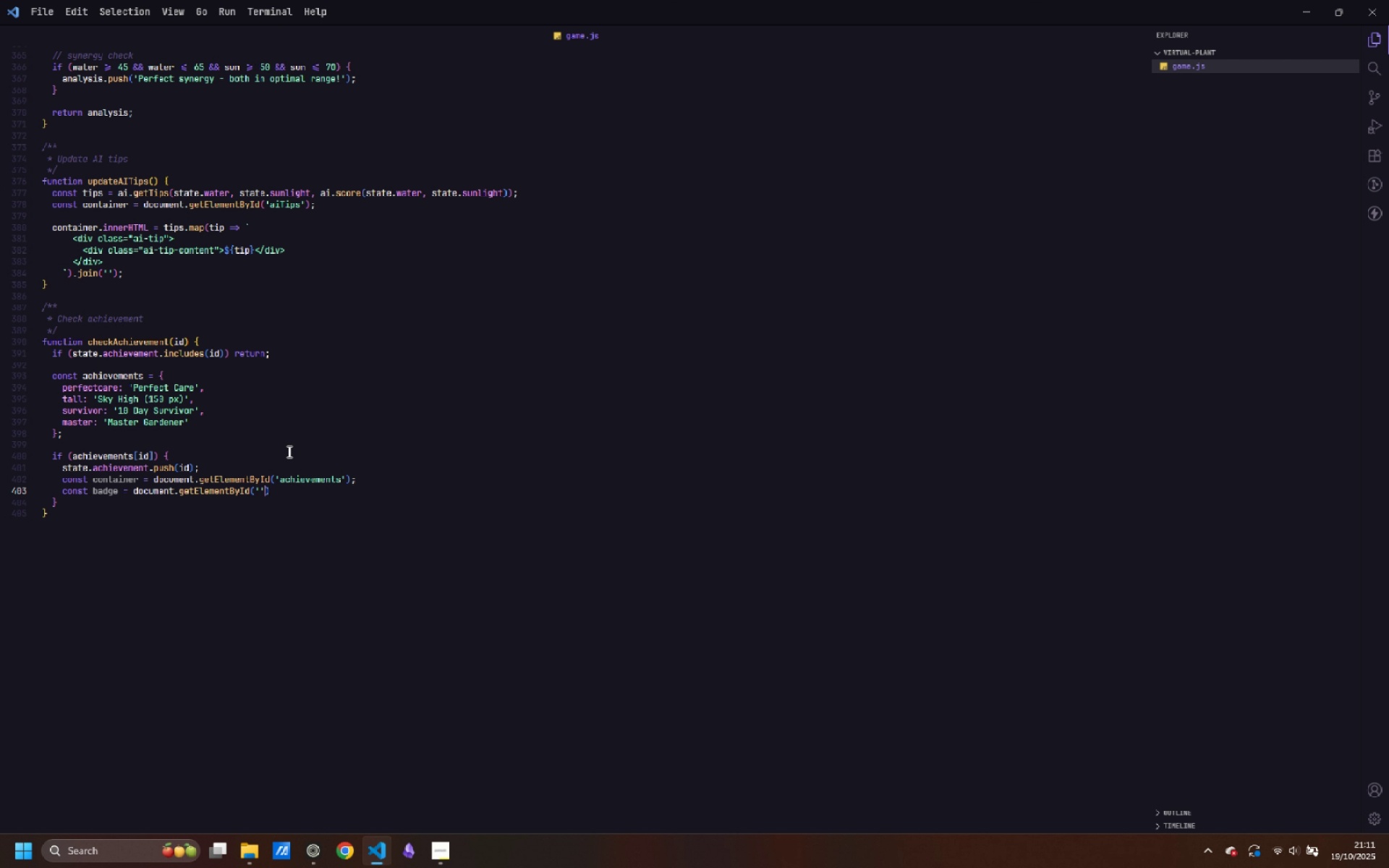 
key(Quote)
 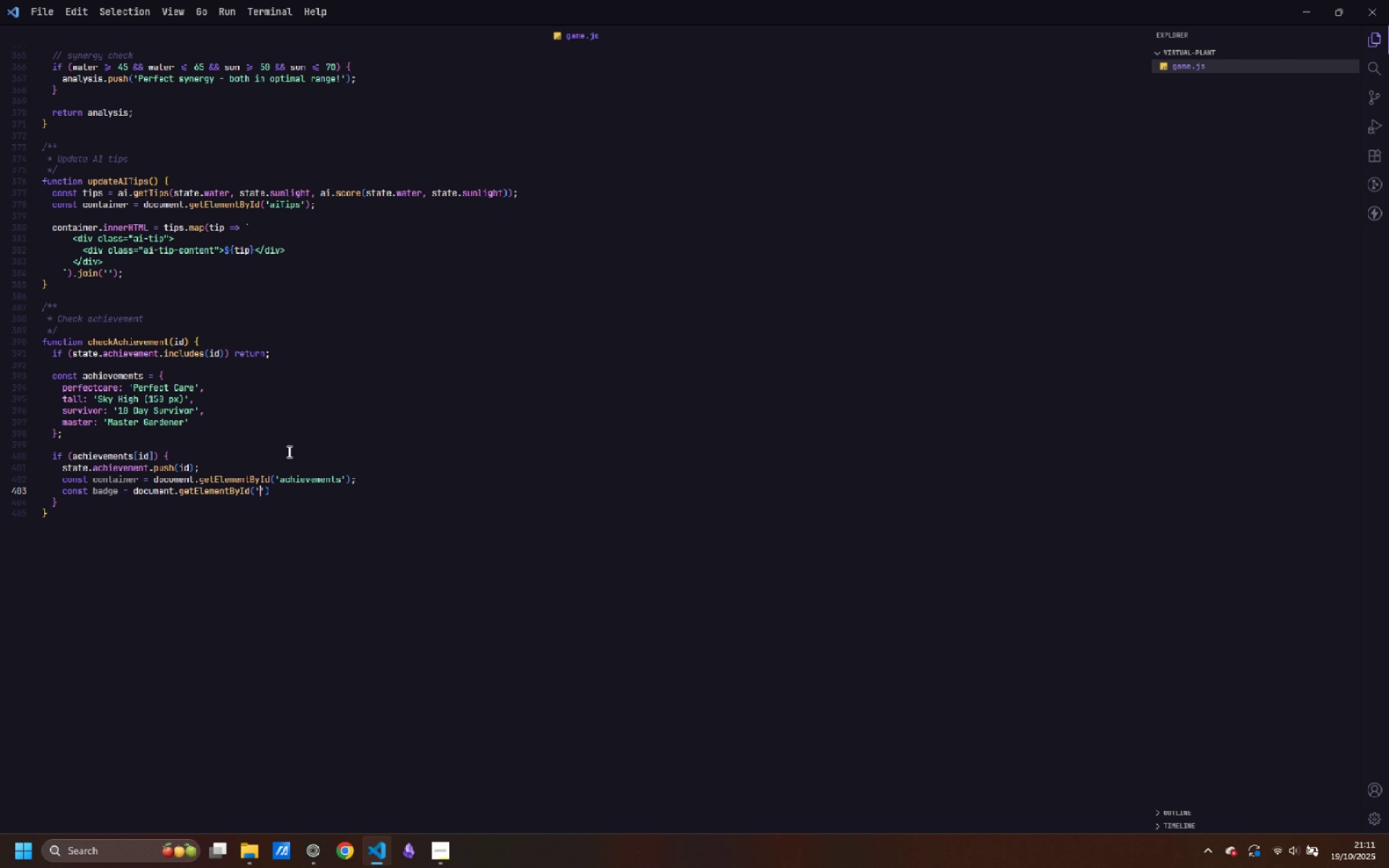 
key(ArrowLeft)
 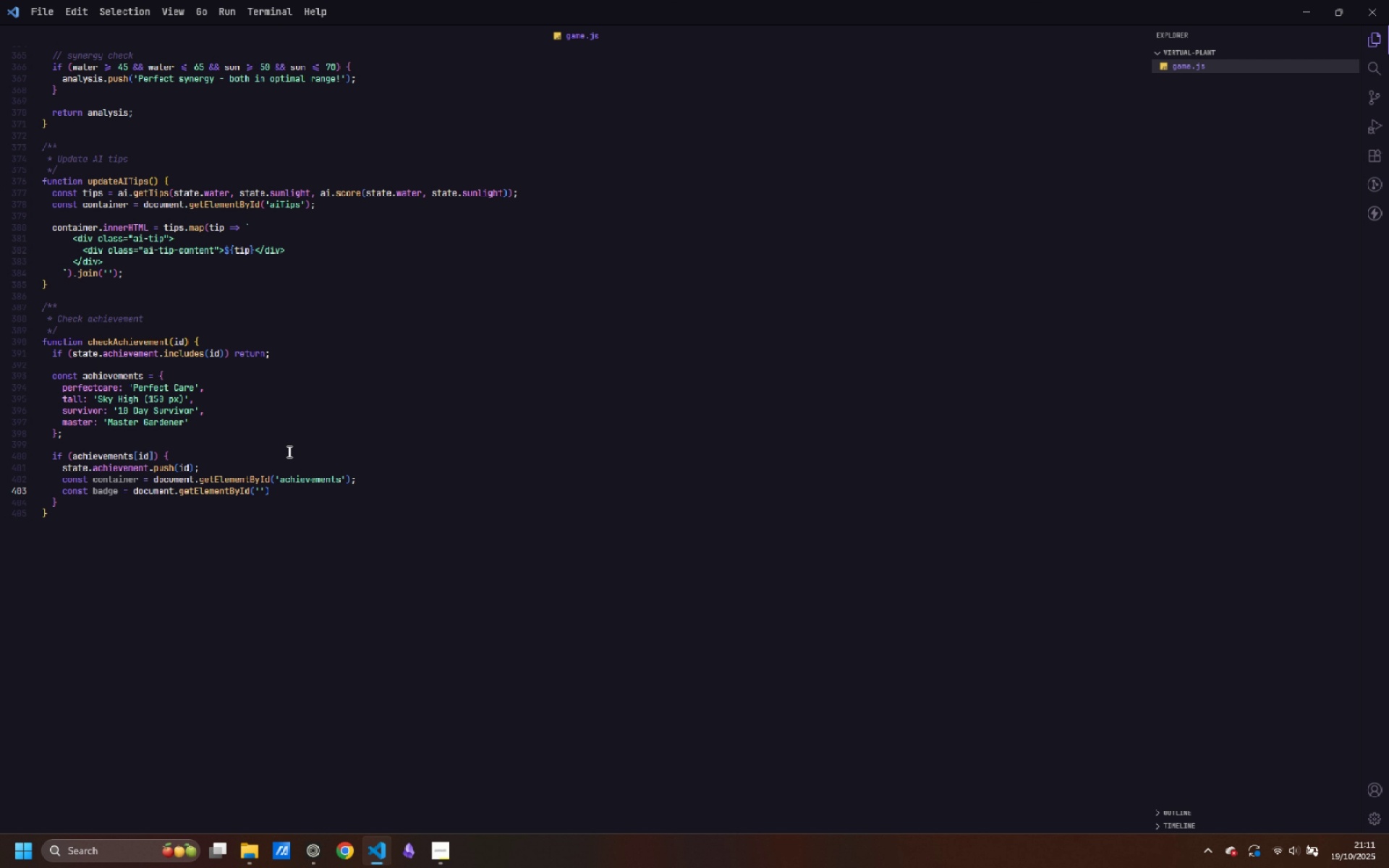 
type(div)
 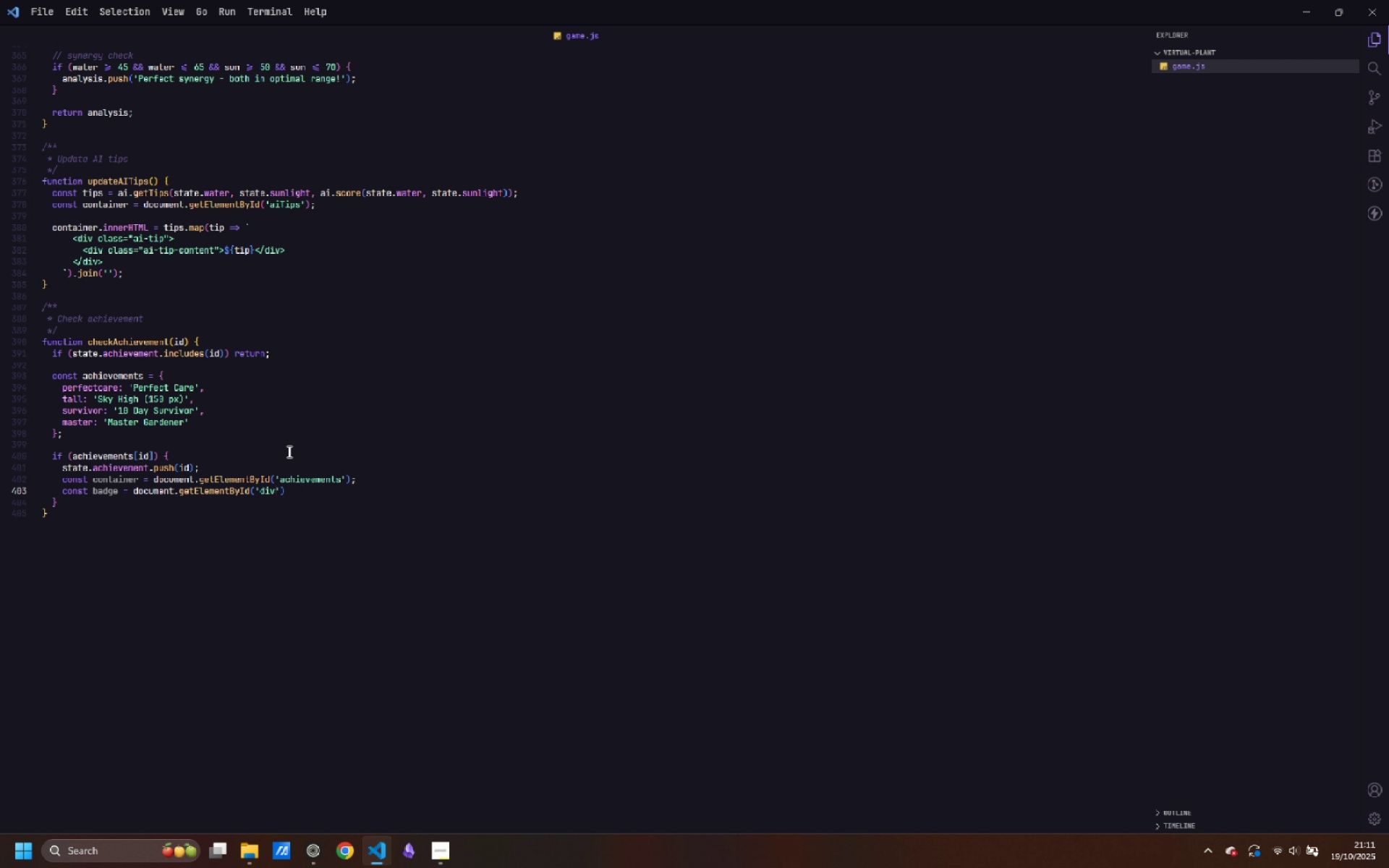 
key(Control+ControlLeft)
 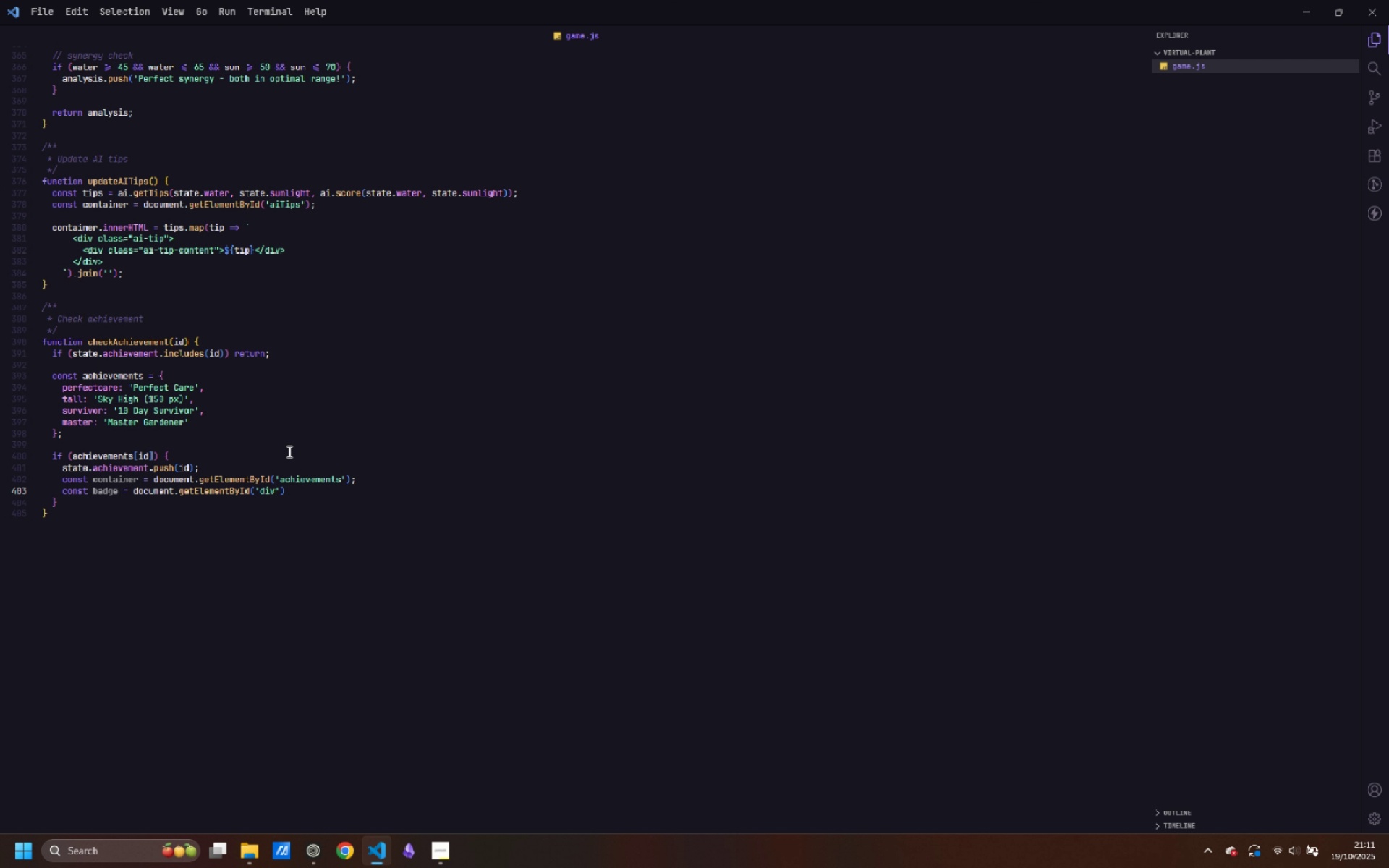 
key(Control+ArrowRight)
 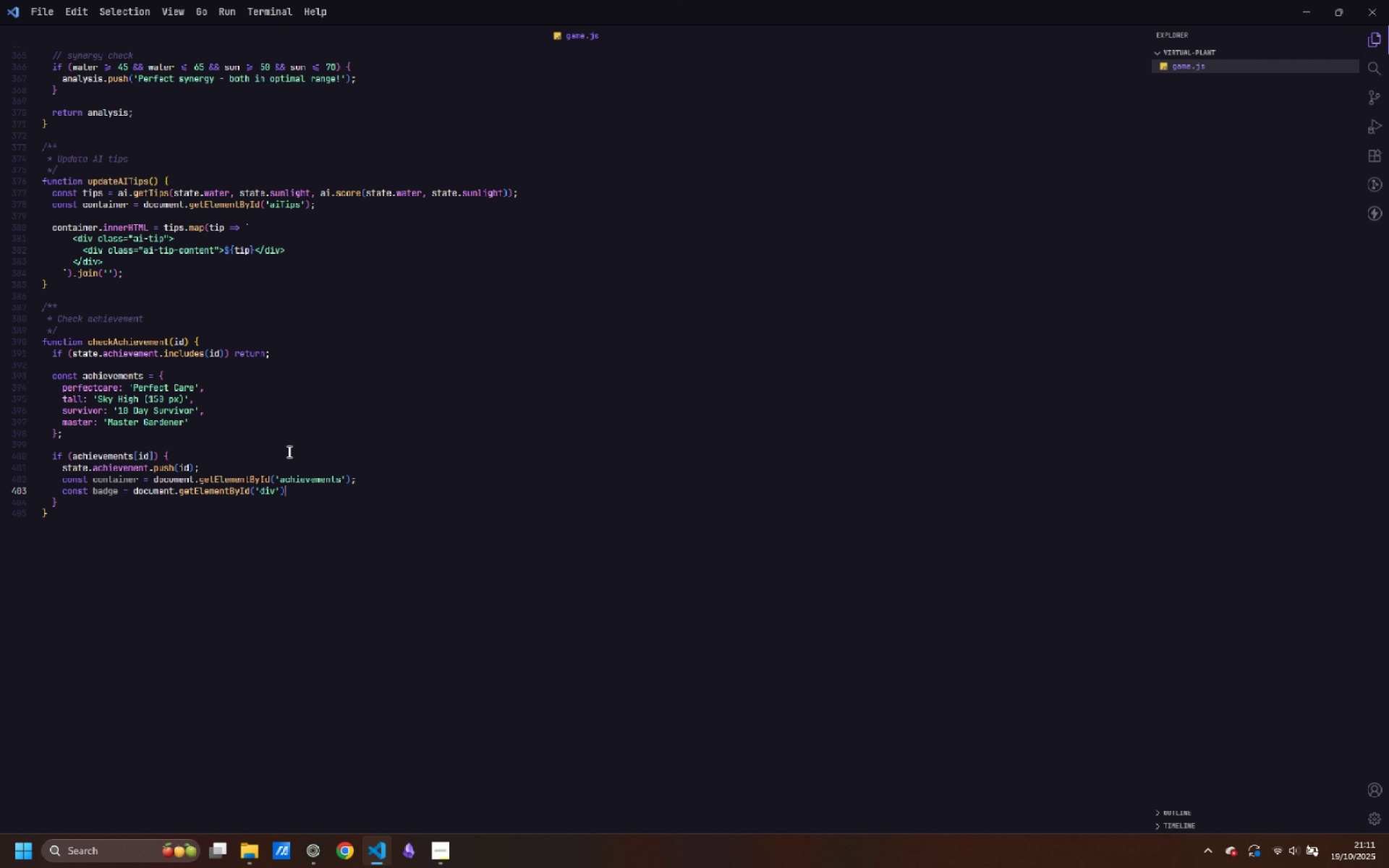 
key(Control+Backspace)
 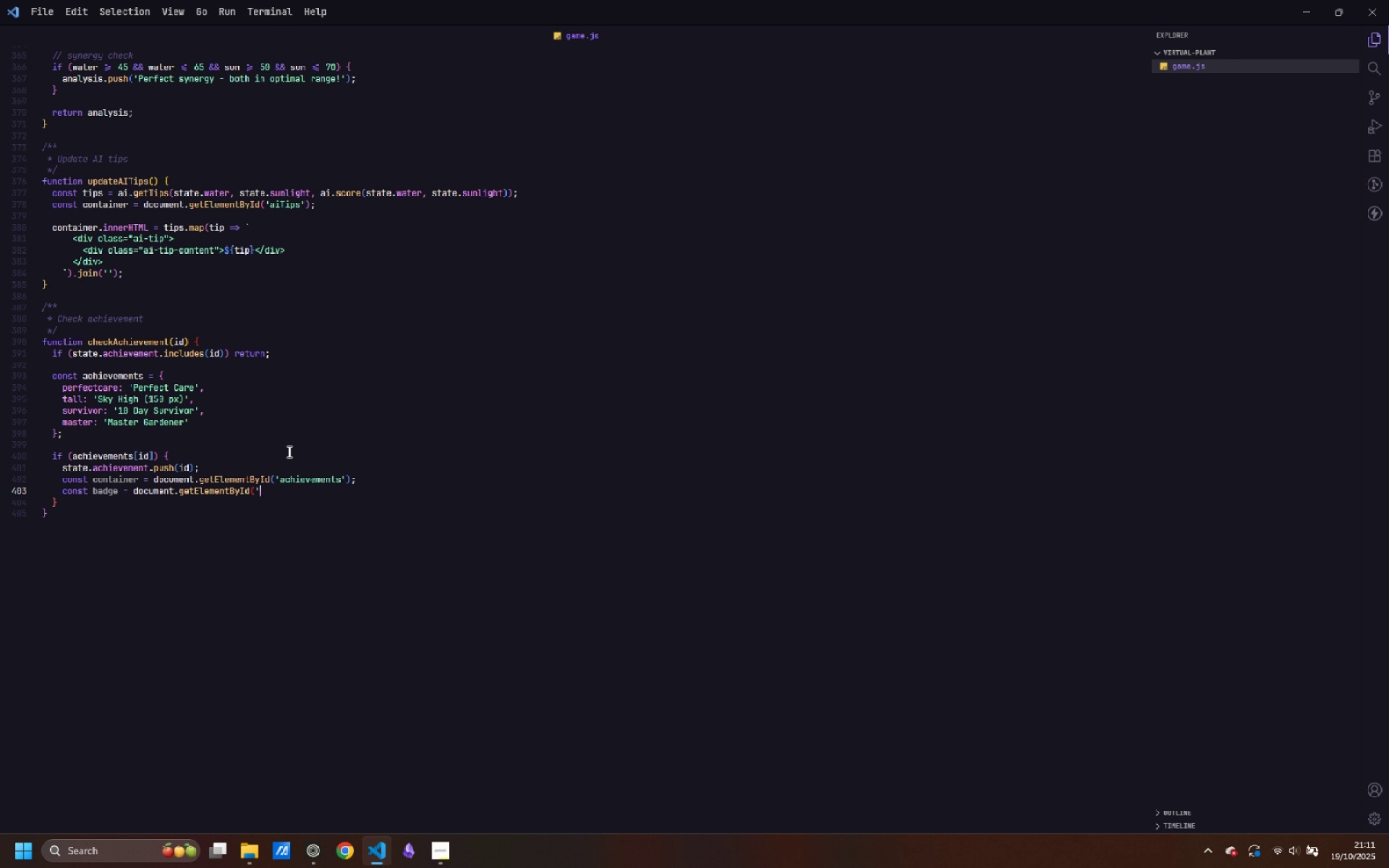 
key(Control+Backspace)
 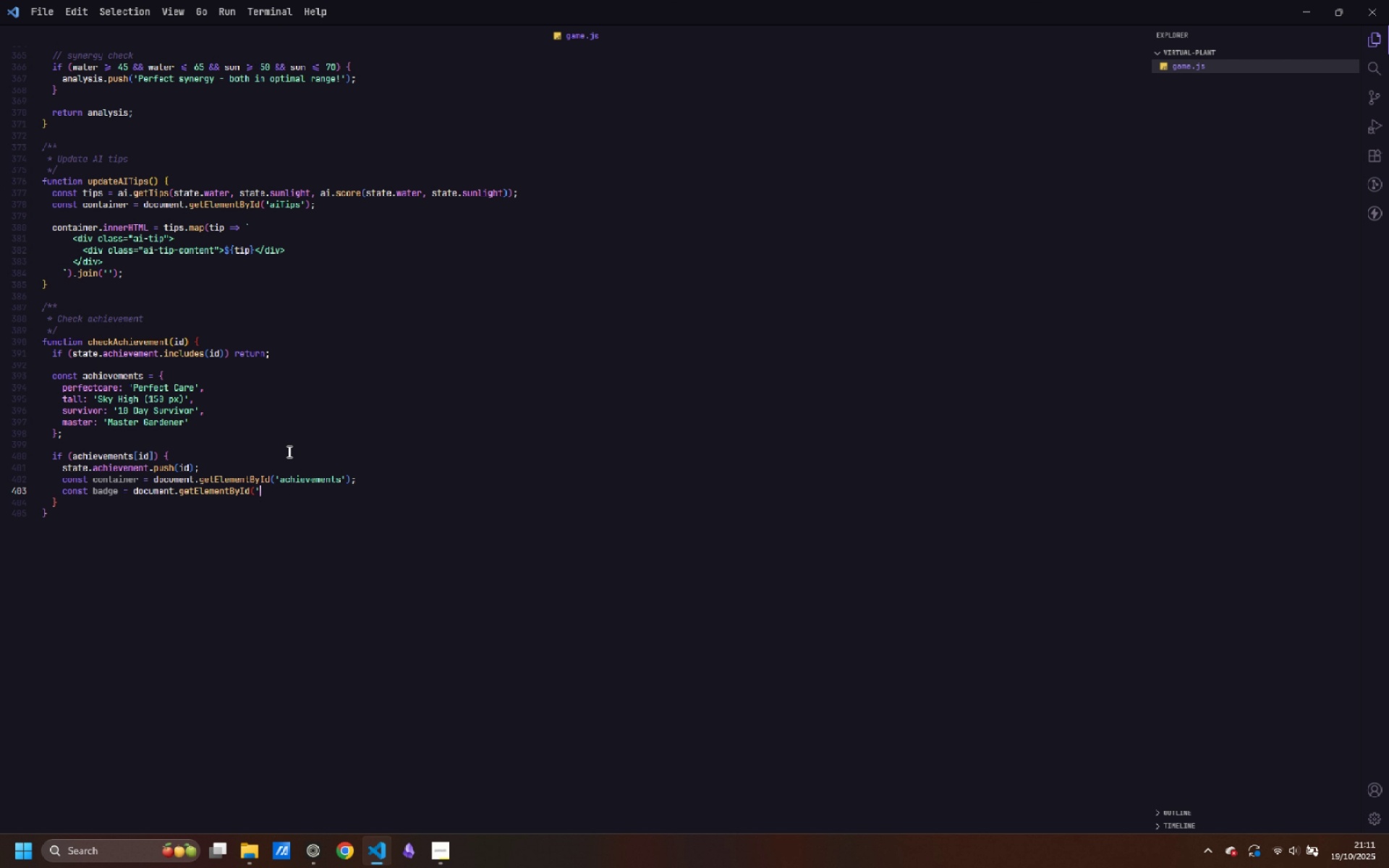 
key(Control+Backspace)
 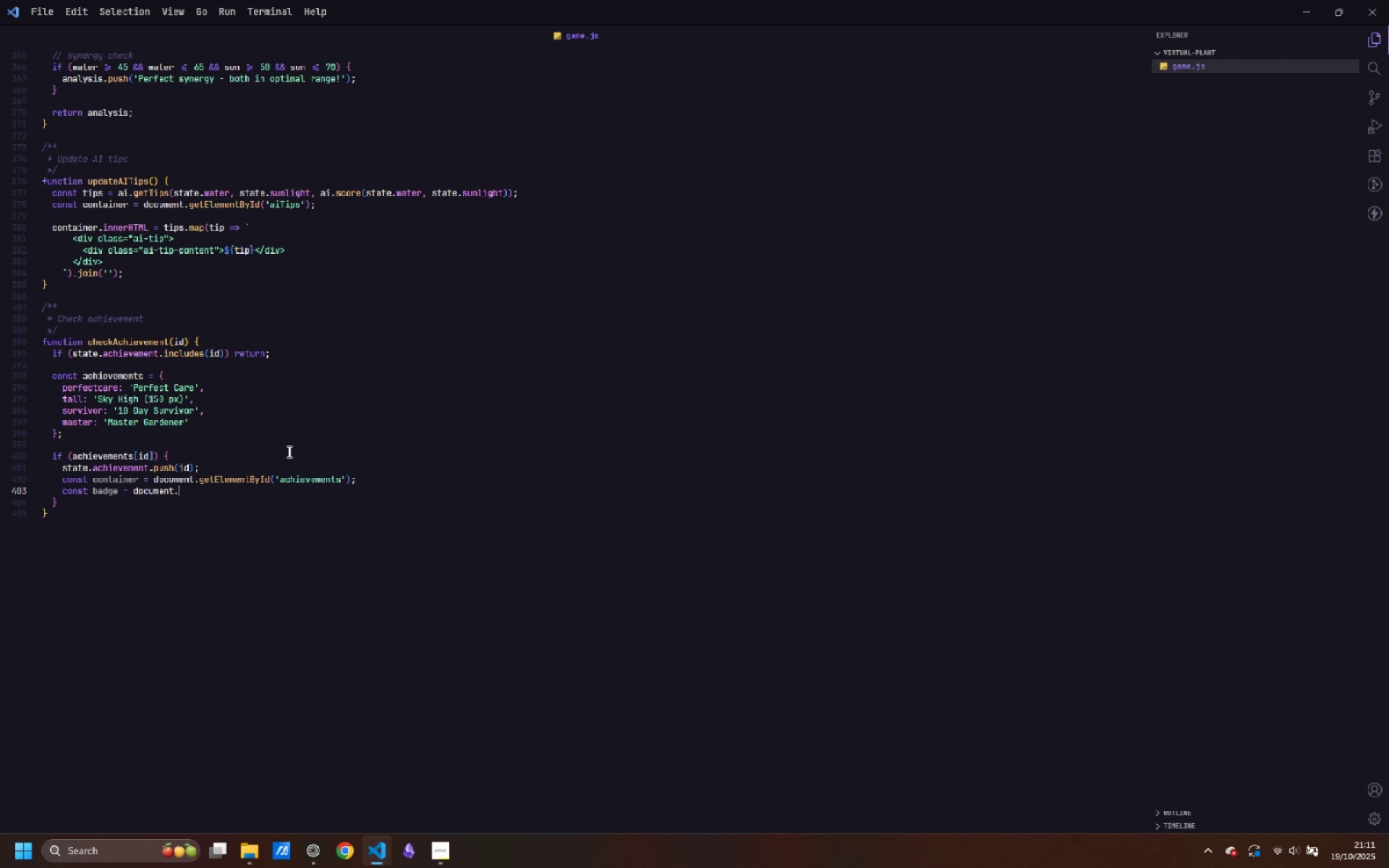 
key(Control+Backspace)
 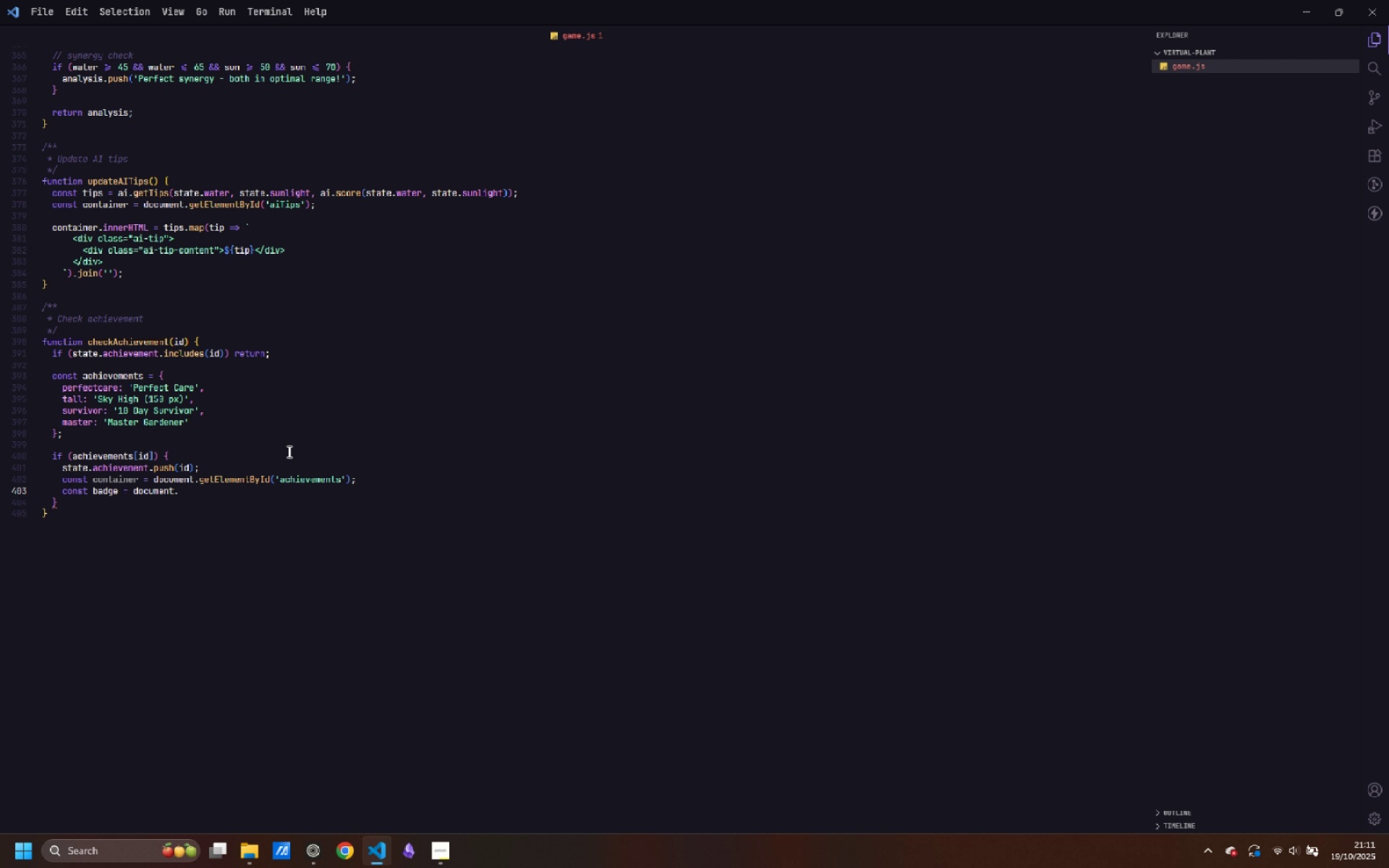 
type(createElement('div)
 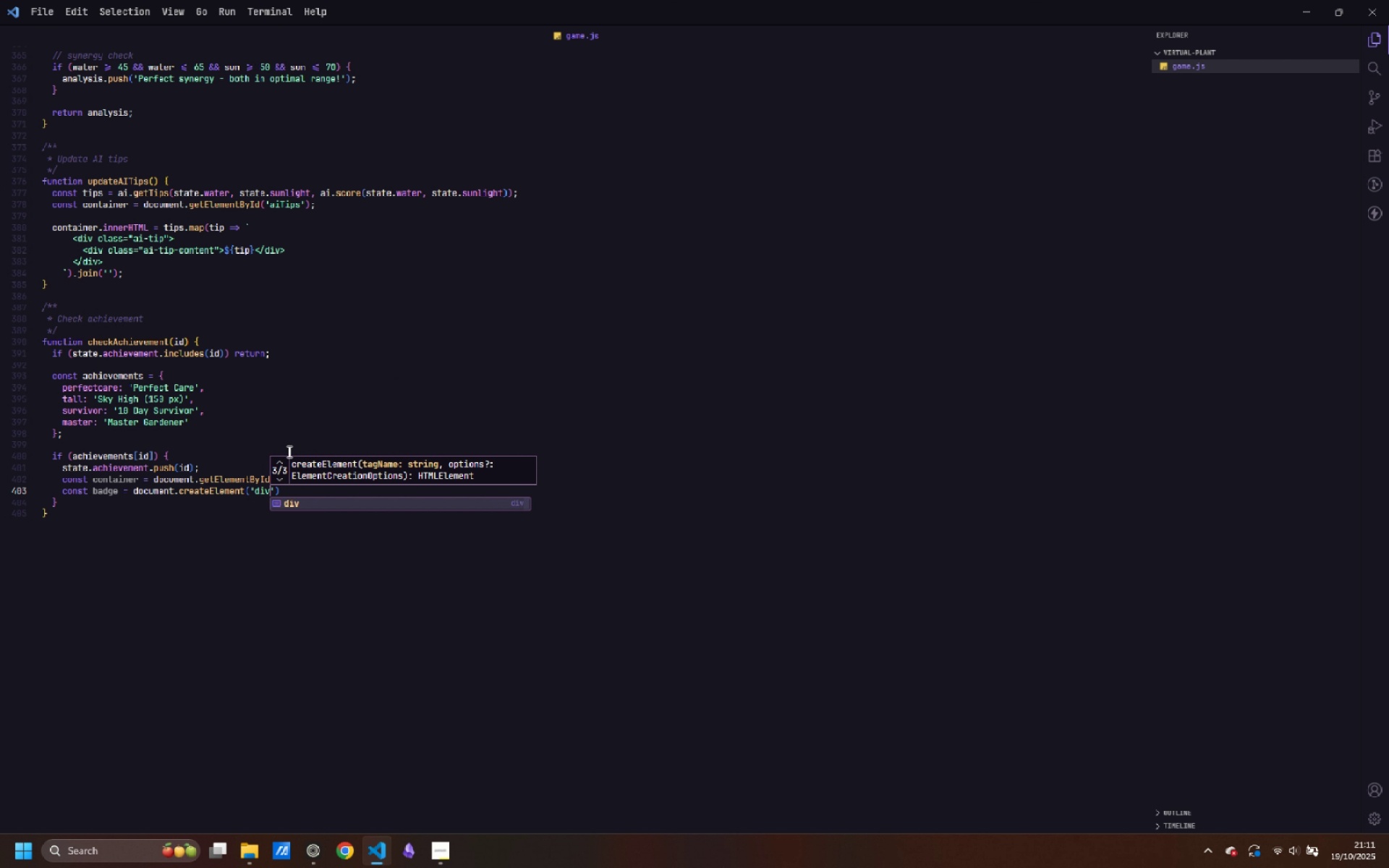 
key(ArrowRight)
 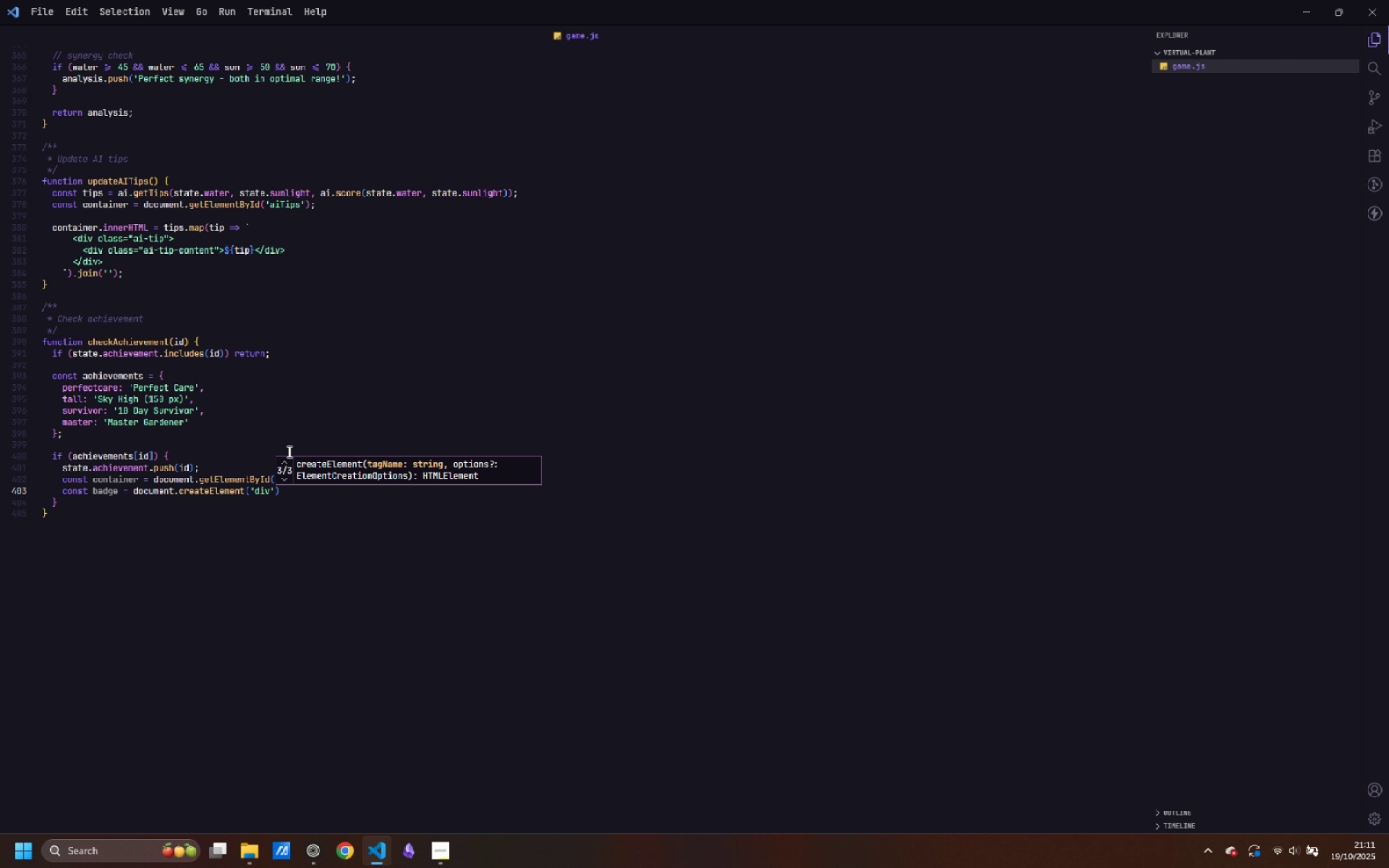 
key(ArrowRight)
 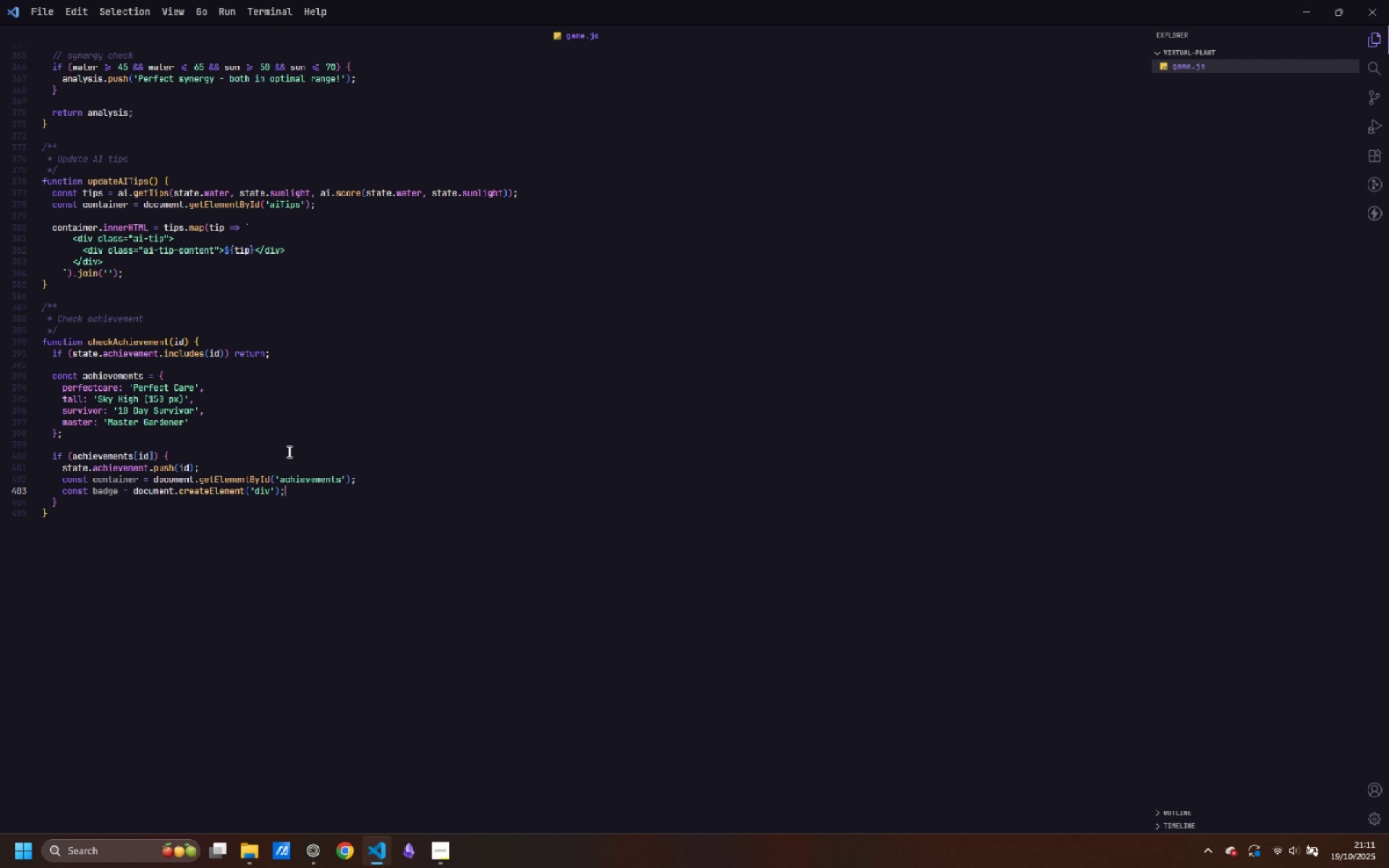 
key(Semicolon)
 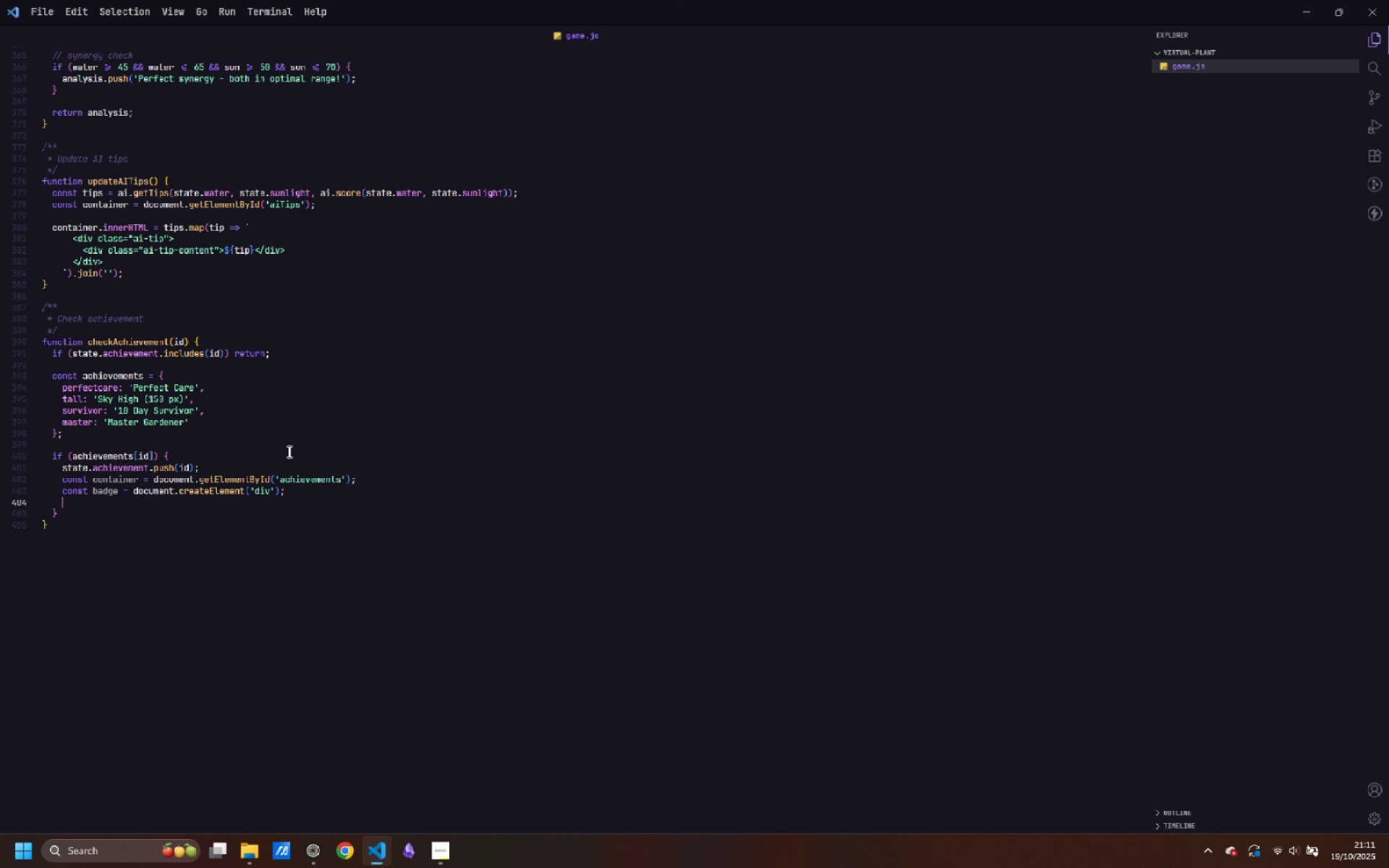 
key(Enter)
 